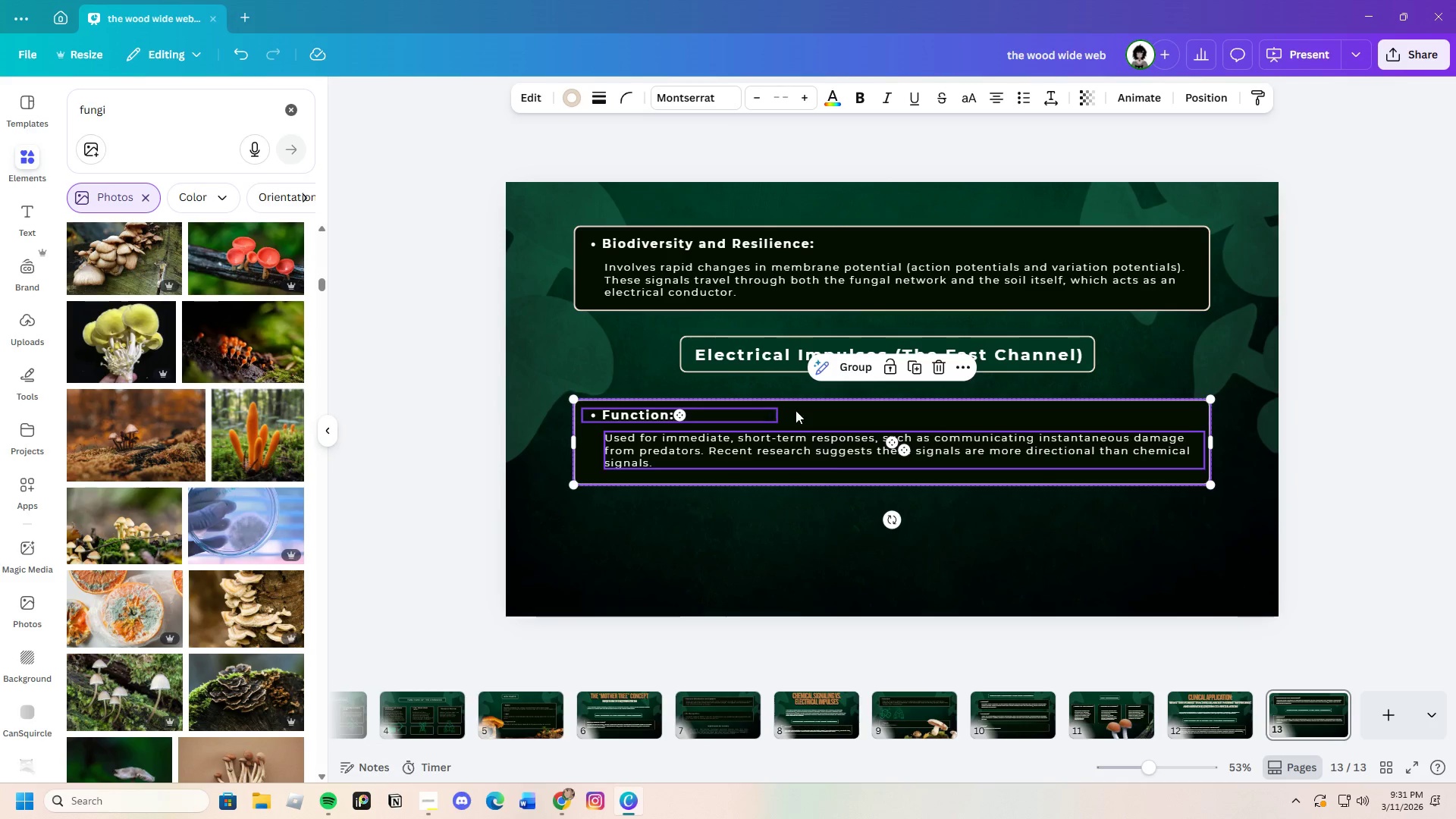 
key(Control+V)
 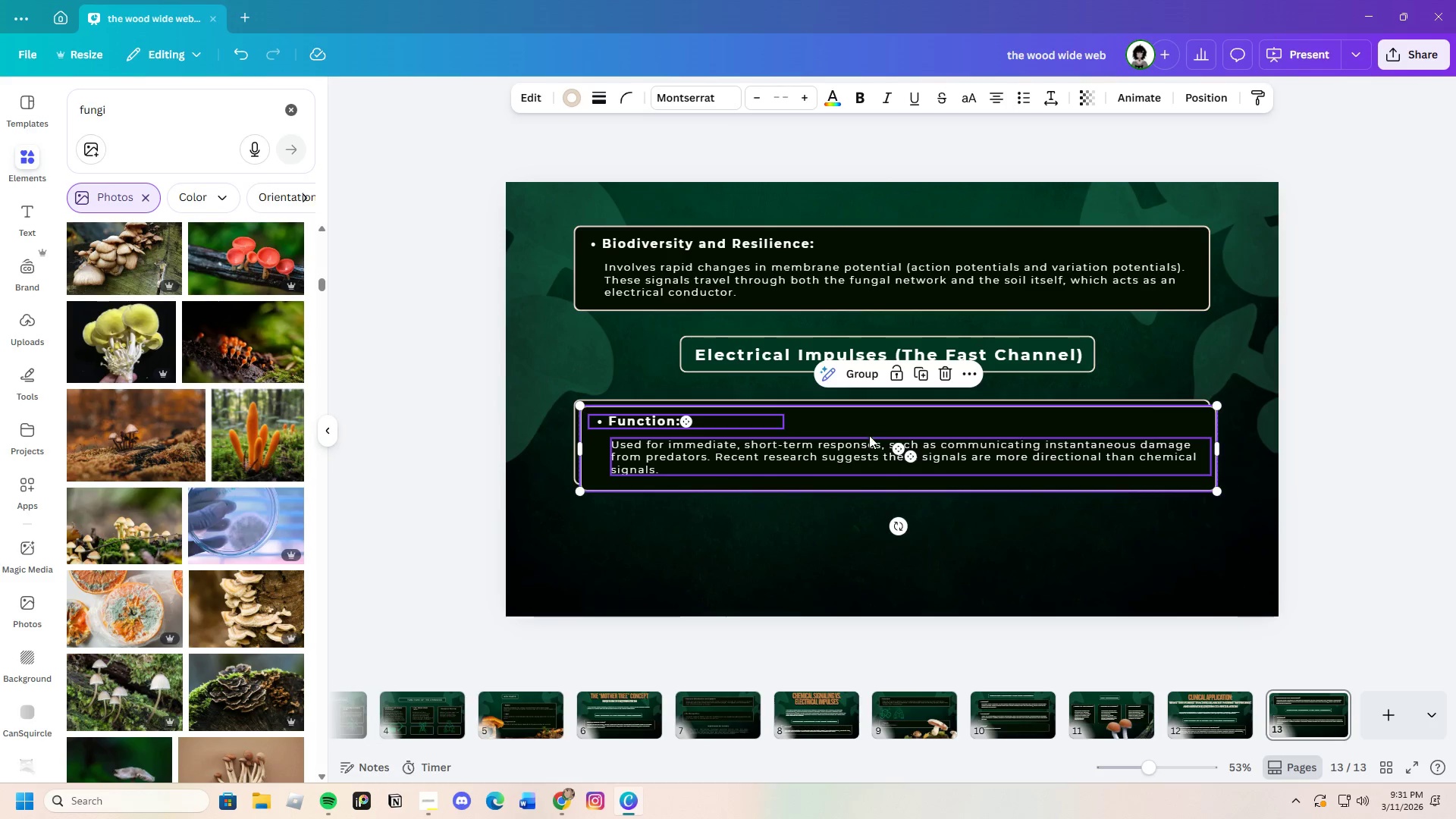 
left_click_drag(start_coordinate=[869, 429], to_coordinate=[861, 525])
 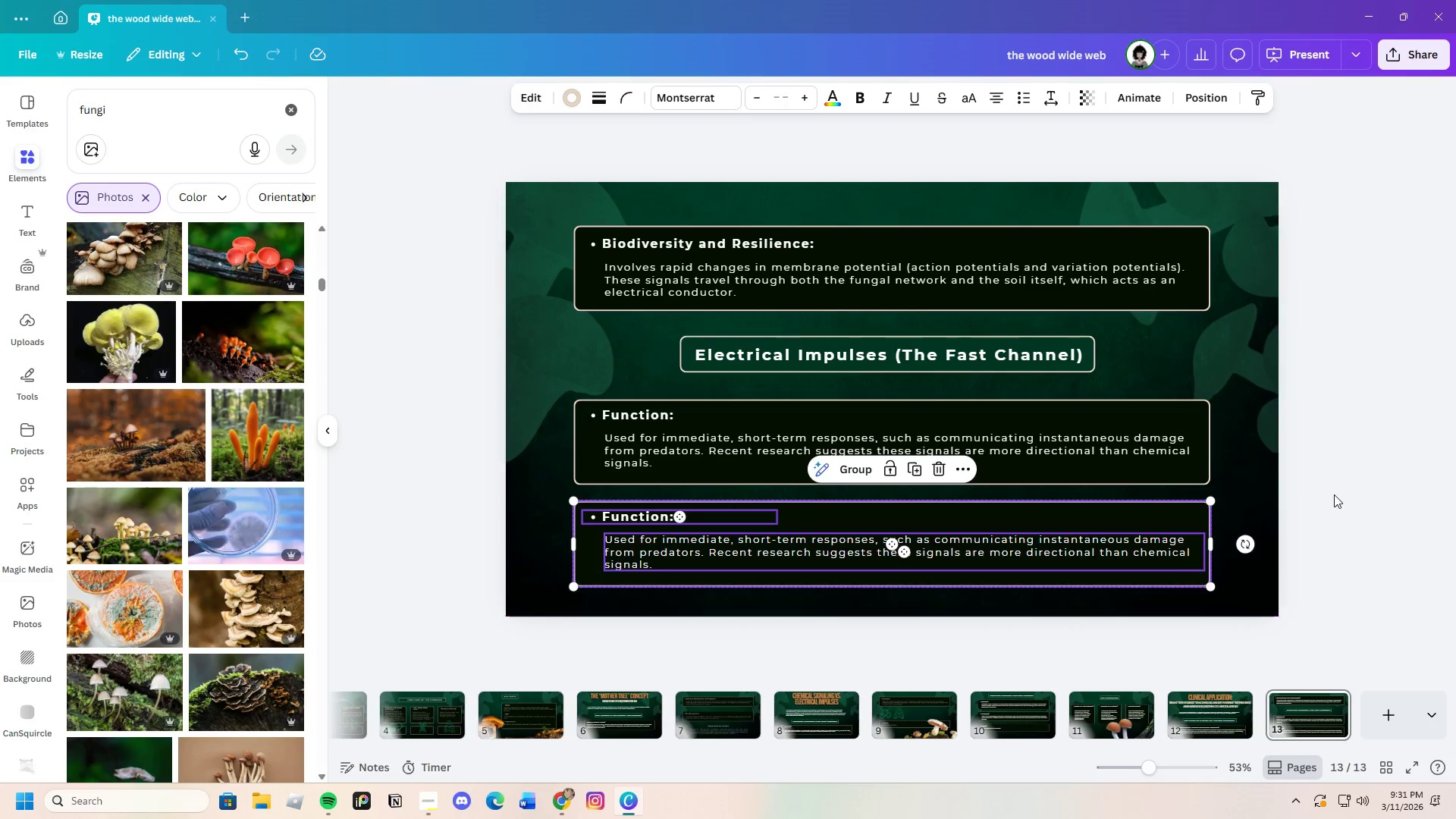 
left_click([1334, 494])
 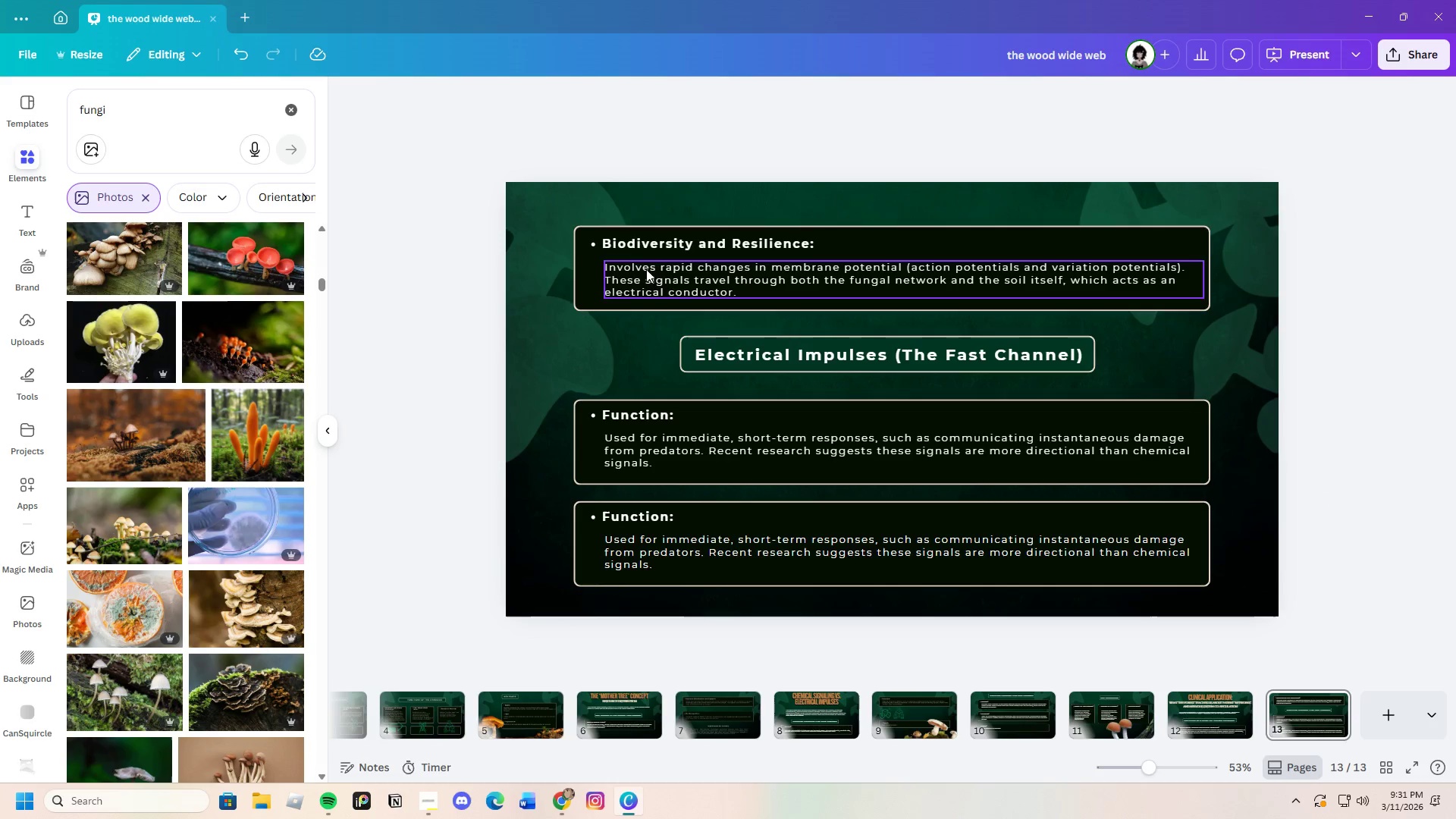 
left_click_drag(start_coordinate=[676, 202], to_coordinate=[767, 275])
 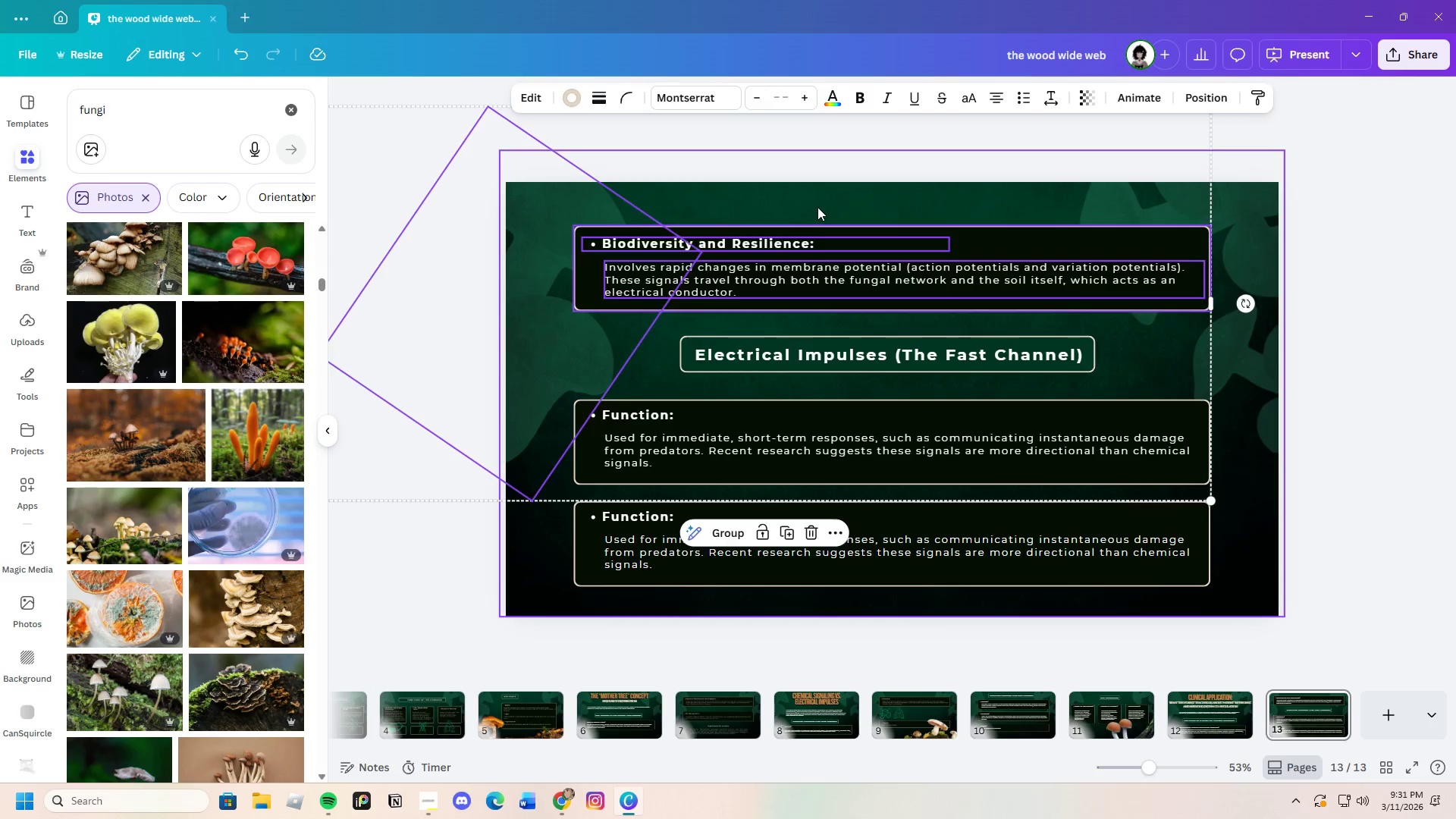 
left_click([817, 207])
 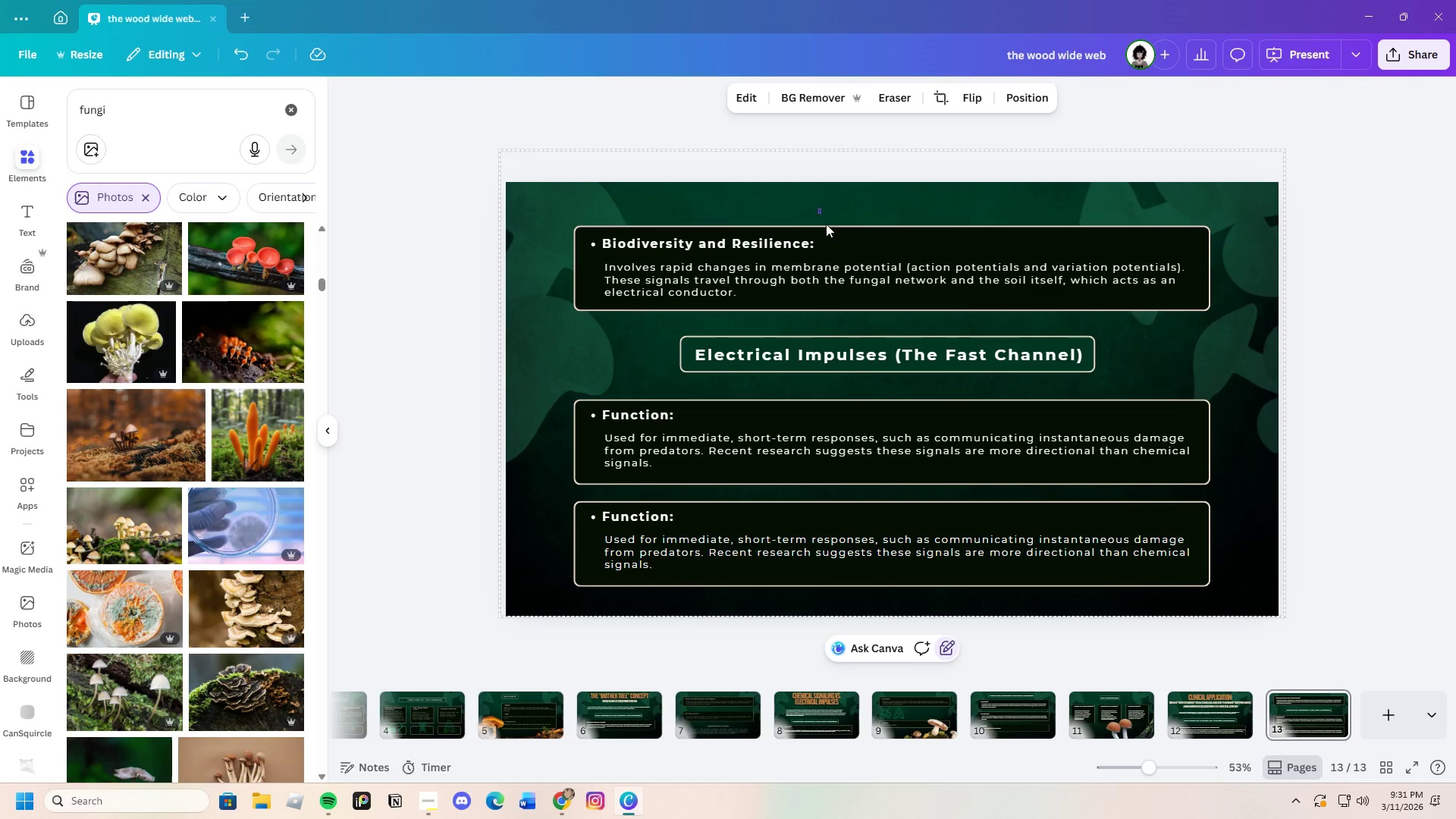 
left_click_drag(start_coordinate=[818, 209], to_coordinate=[849, 284])
 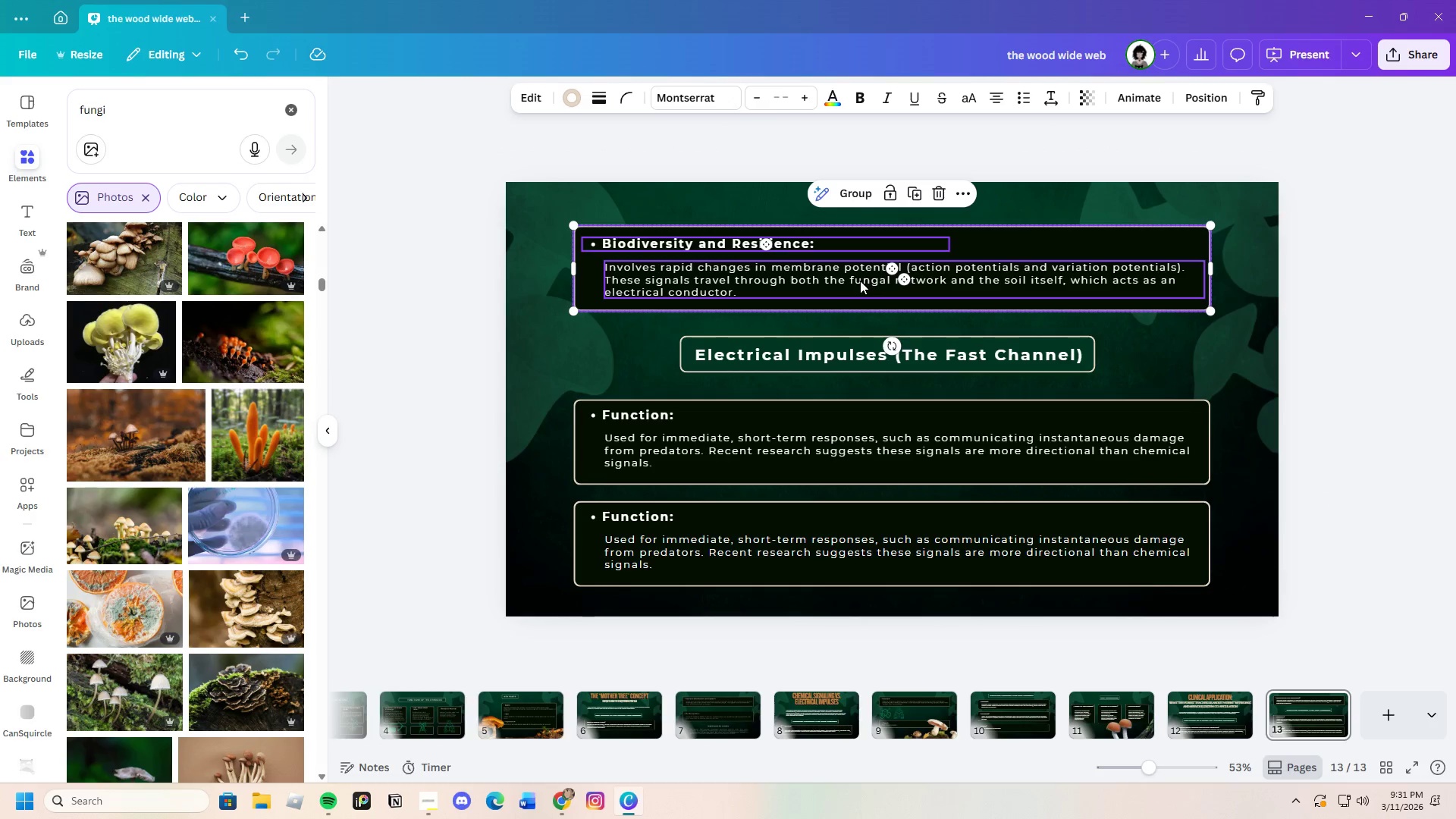 
left_click_drag(start_coordinate=[860, 281], to_coordinate=[864, 270])
 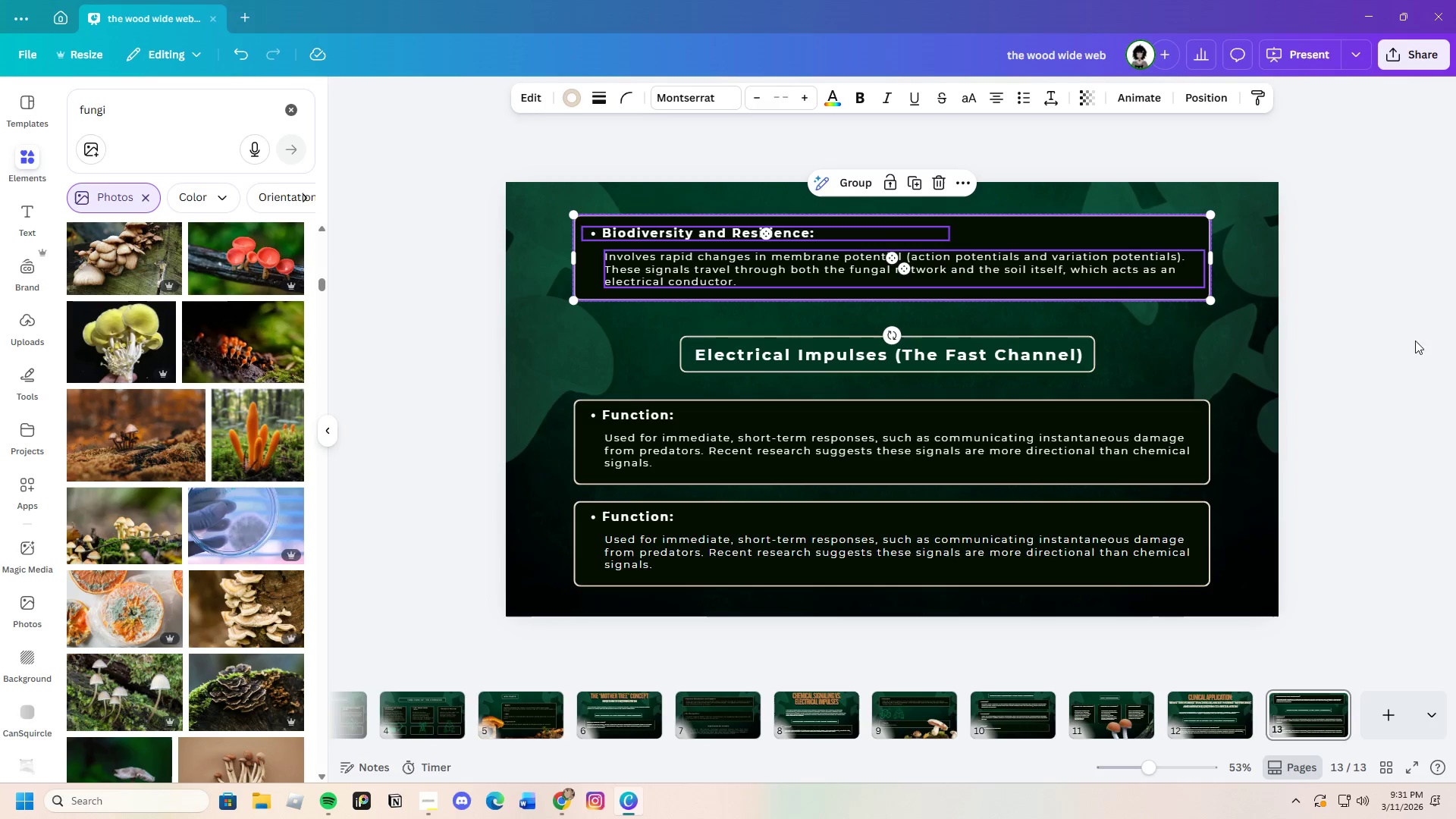 
left_click([1426, 343])
 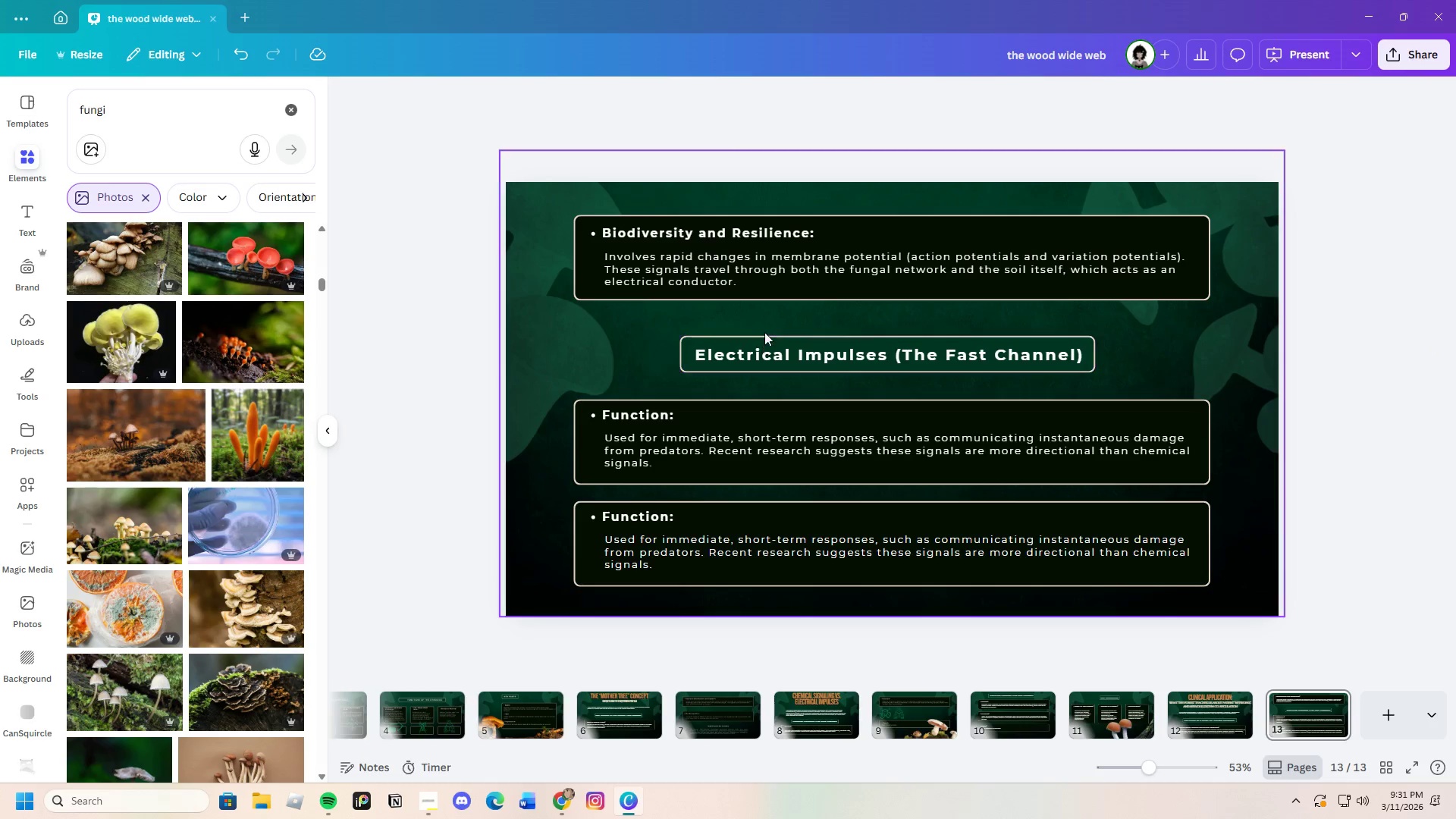 
left_click_drag(start_coordinate=[765, 331], to_coordinate=[833, 359])
 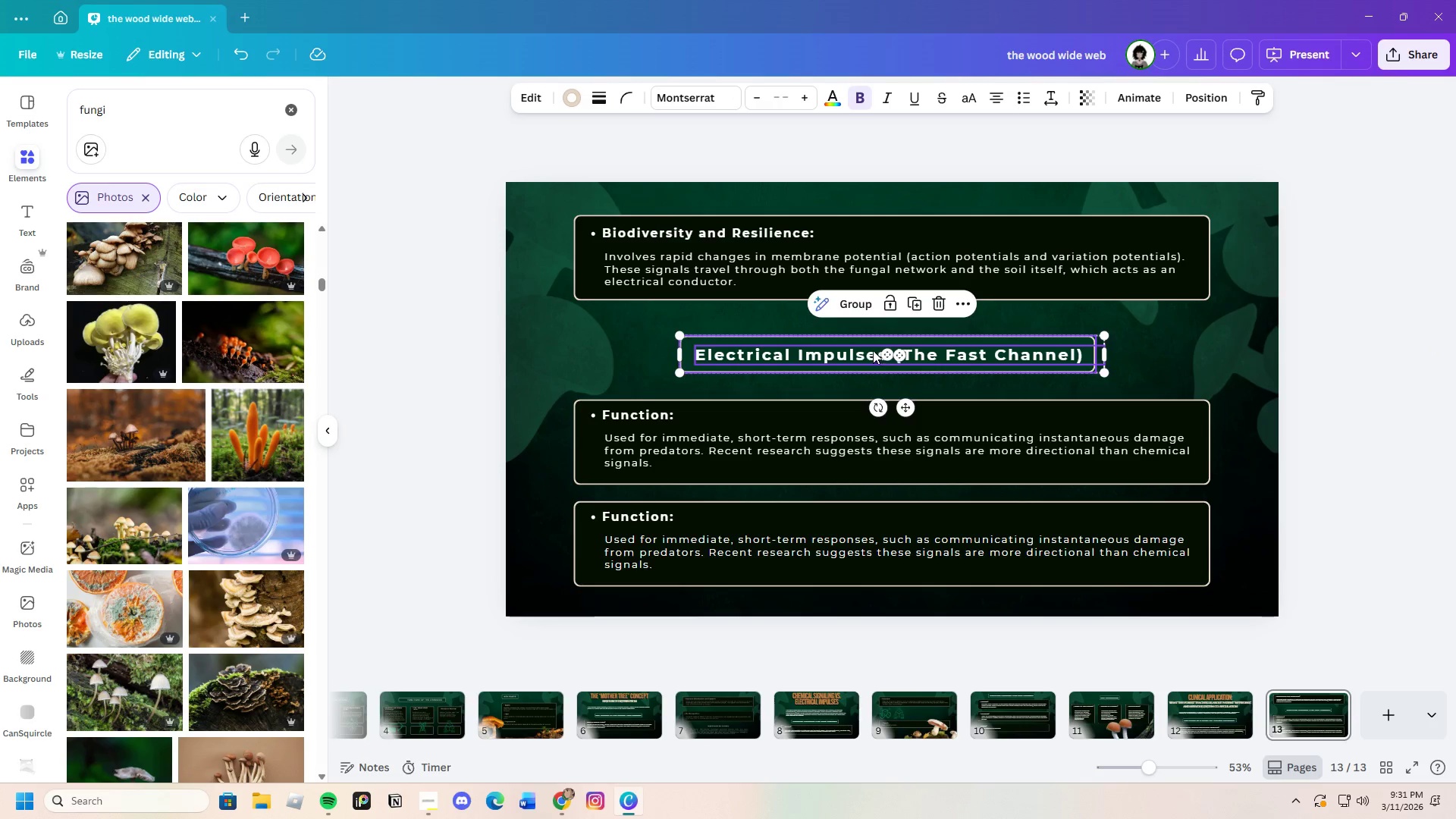 
left_click_drag(start_coordinate=[873, 353], to_coordinate=[873, 346])
 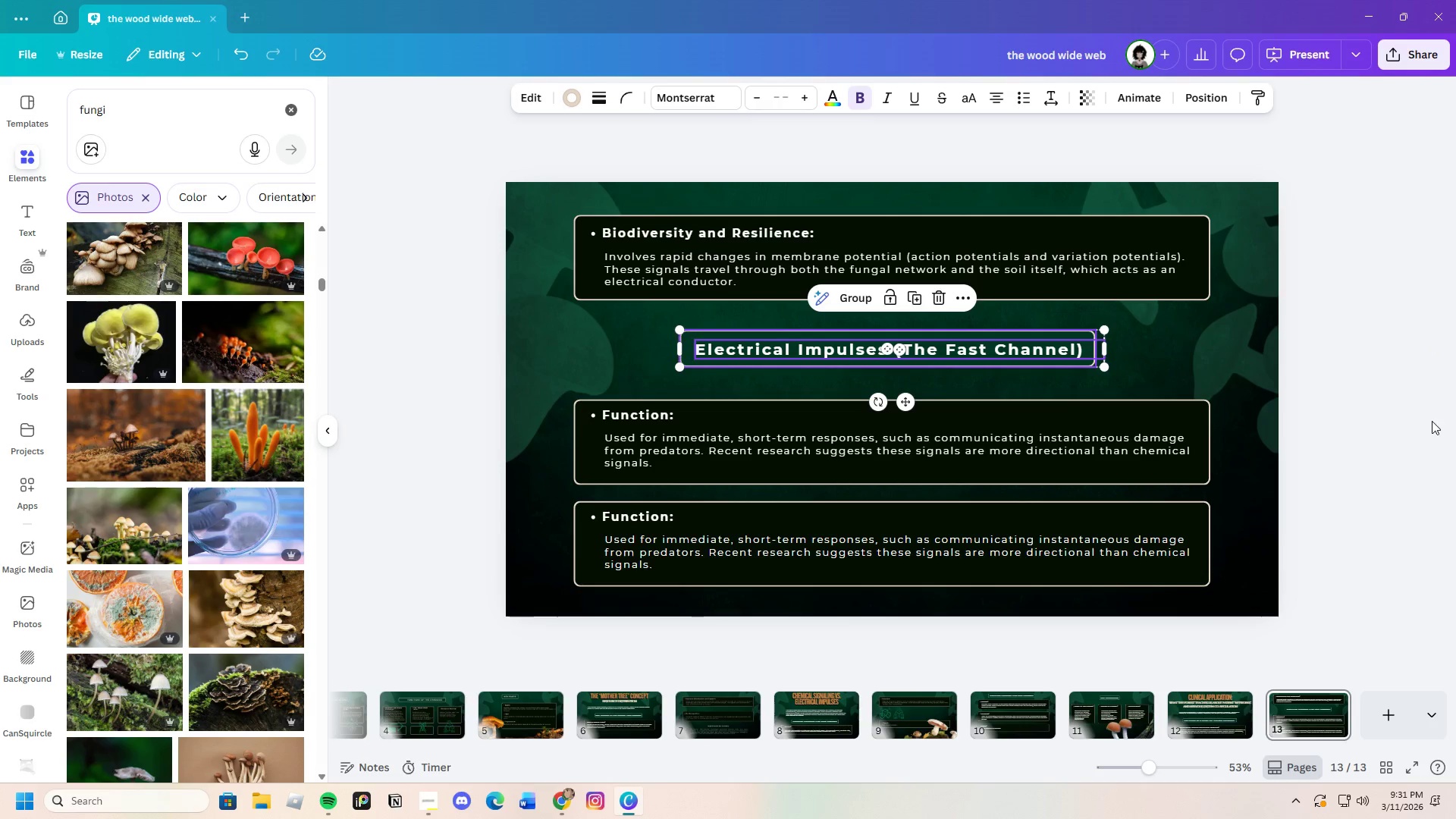 
left_click([1432, 421])
 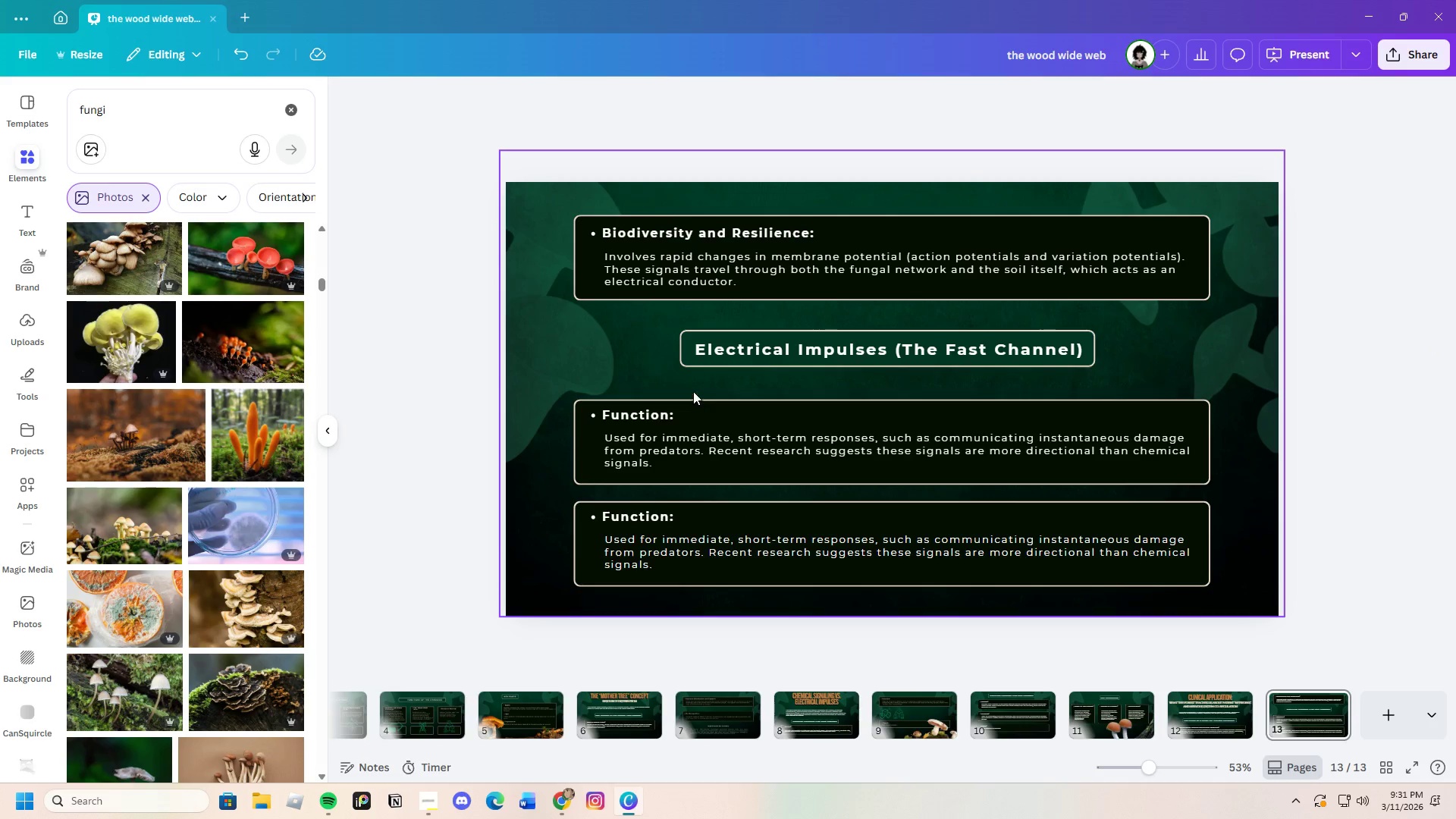 
left_click_drag(start_coordinate=[692, 391], to_coordinate=[821, 565])
 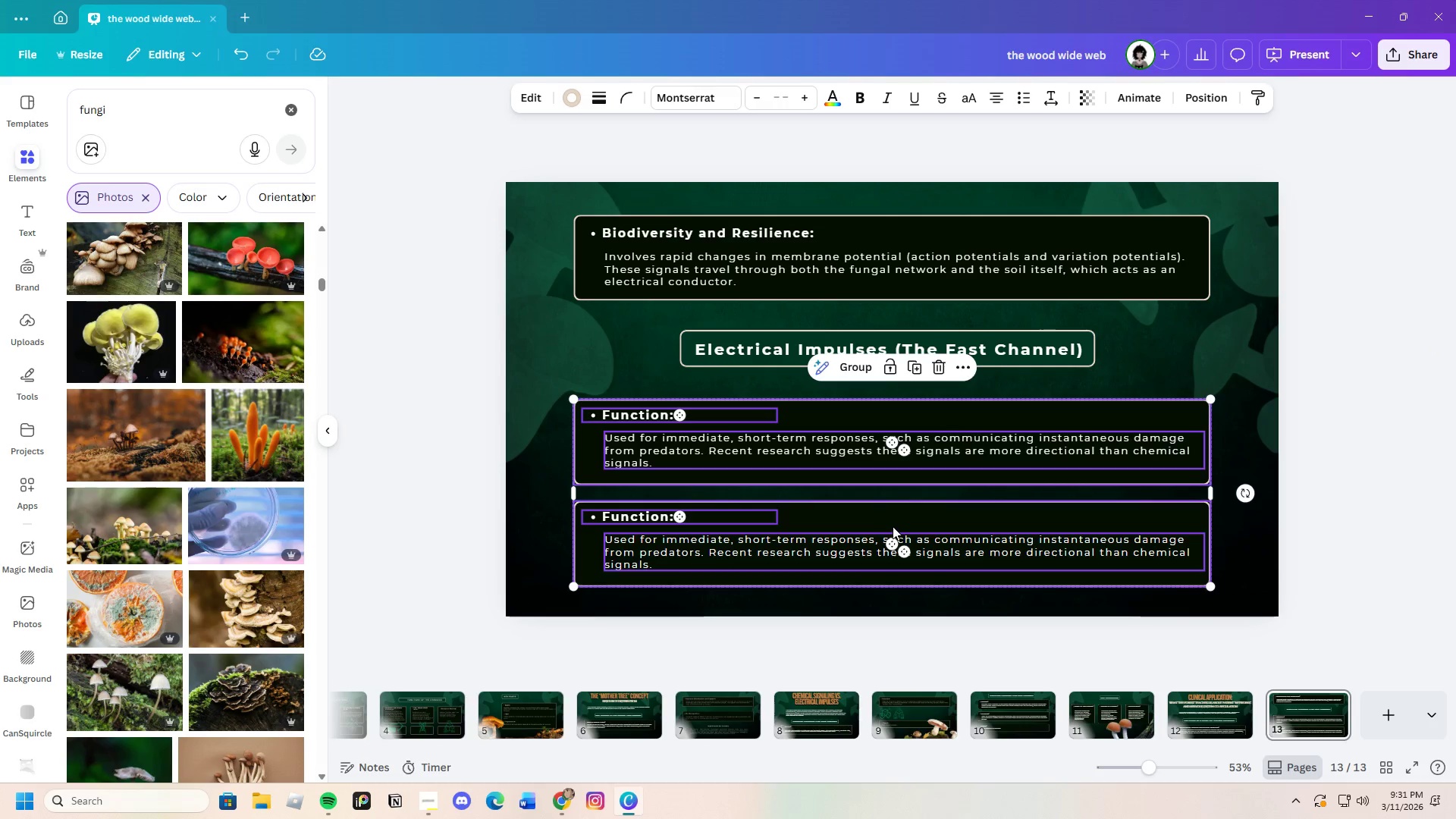 
left_click_drag(start_coordinate=[893, 526], to_coordinate=[892, 520])
 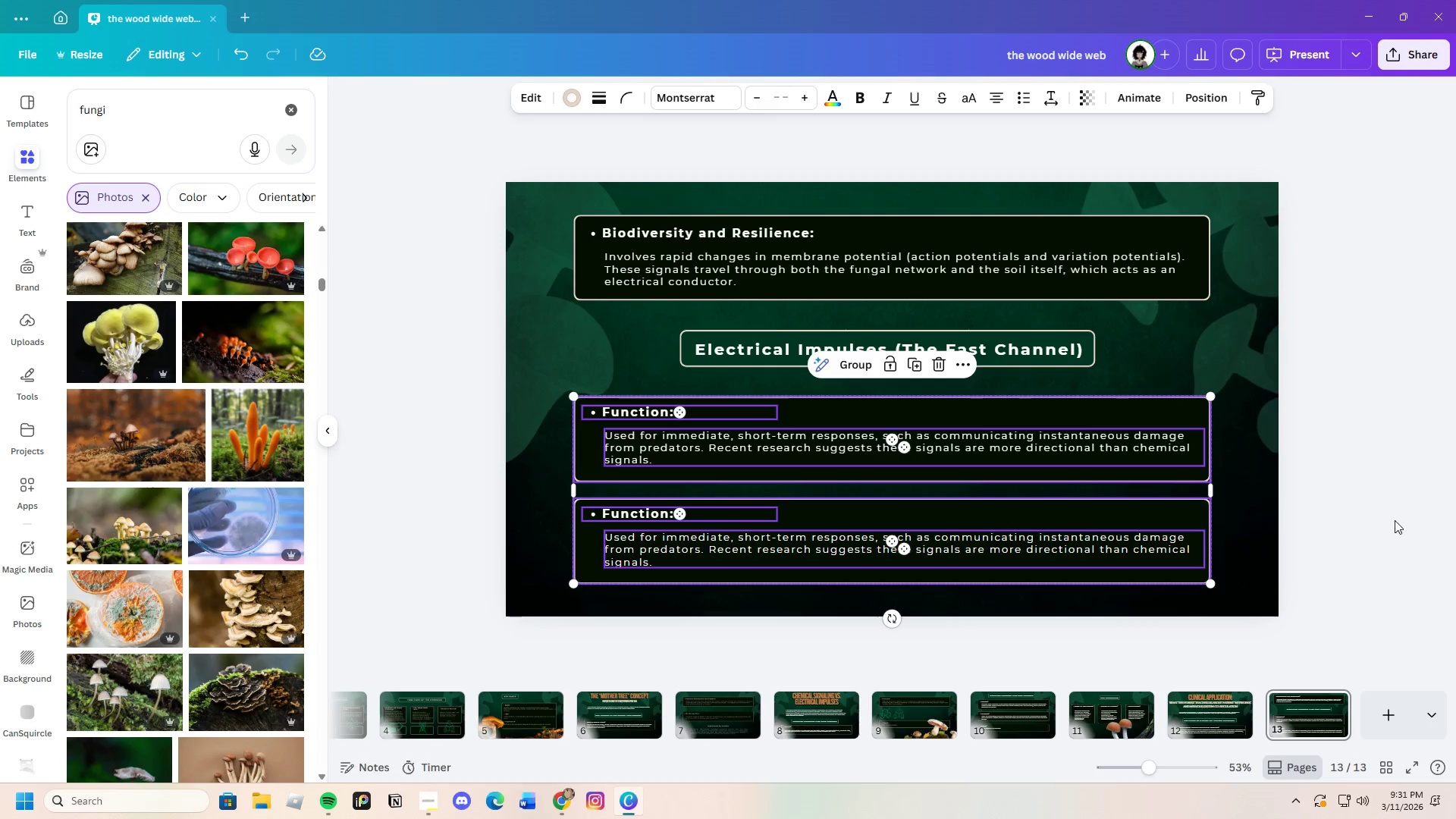 
left_click([1395, 520])
 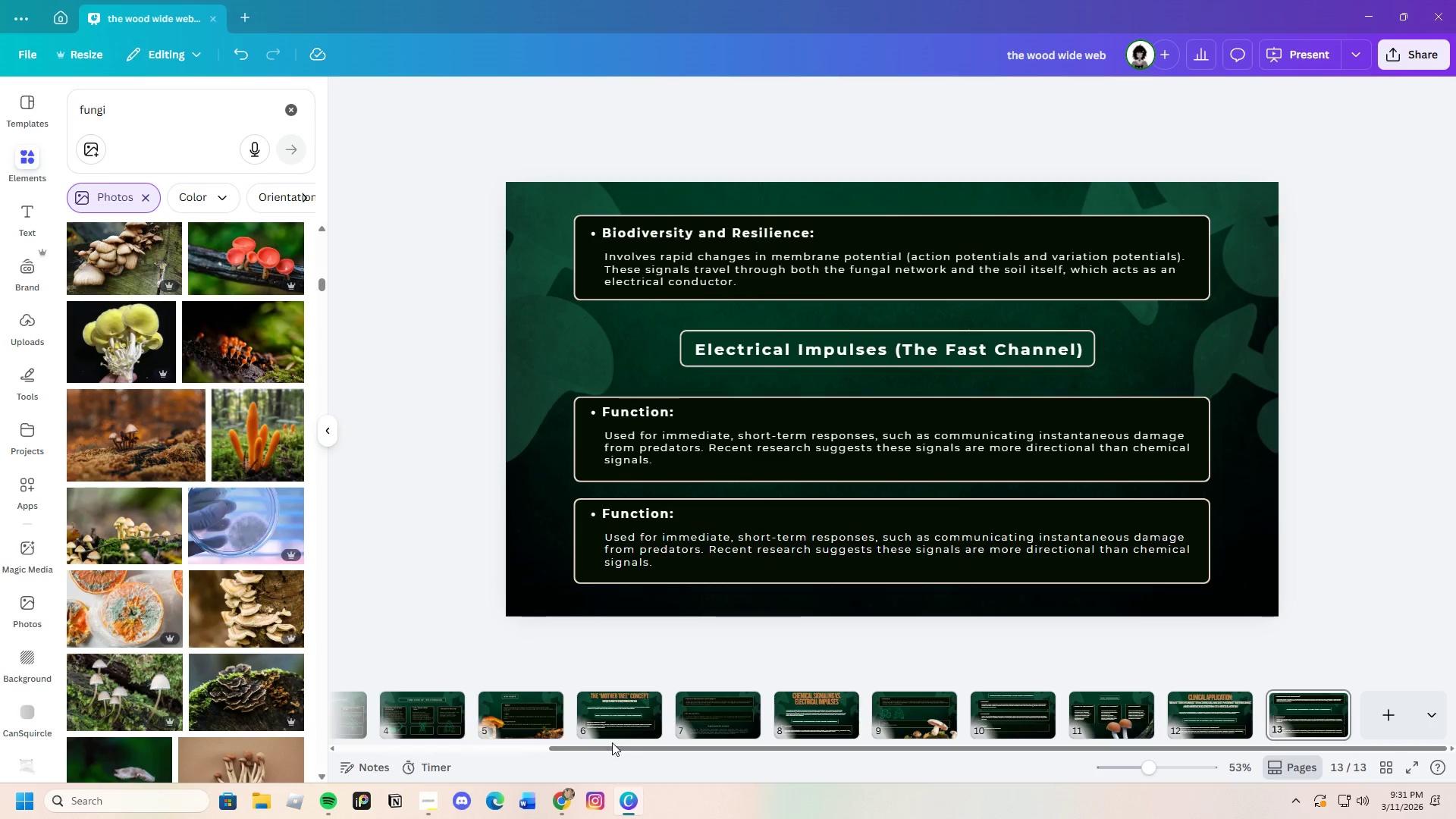 
left_click([560, 795])
 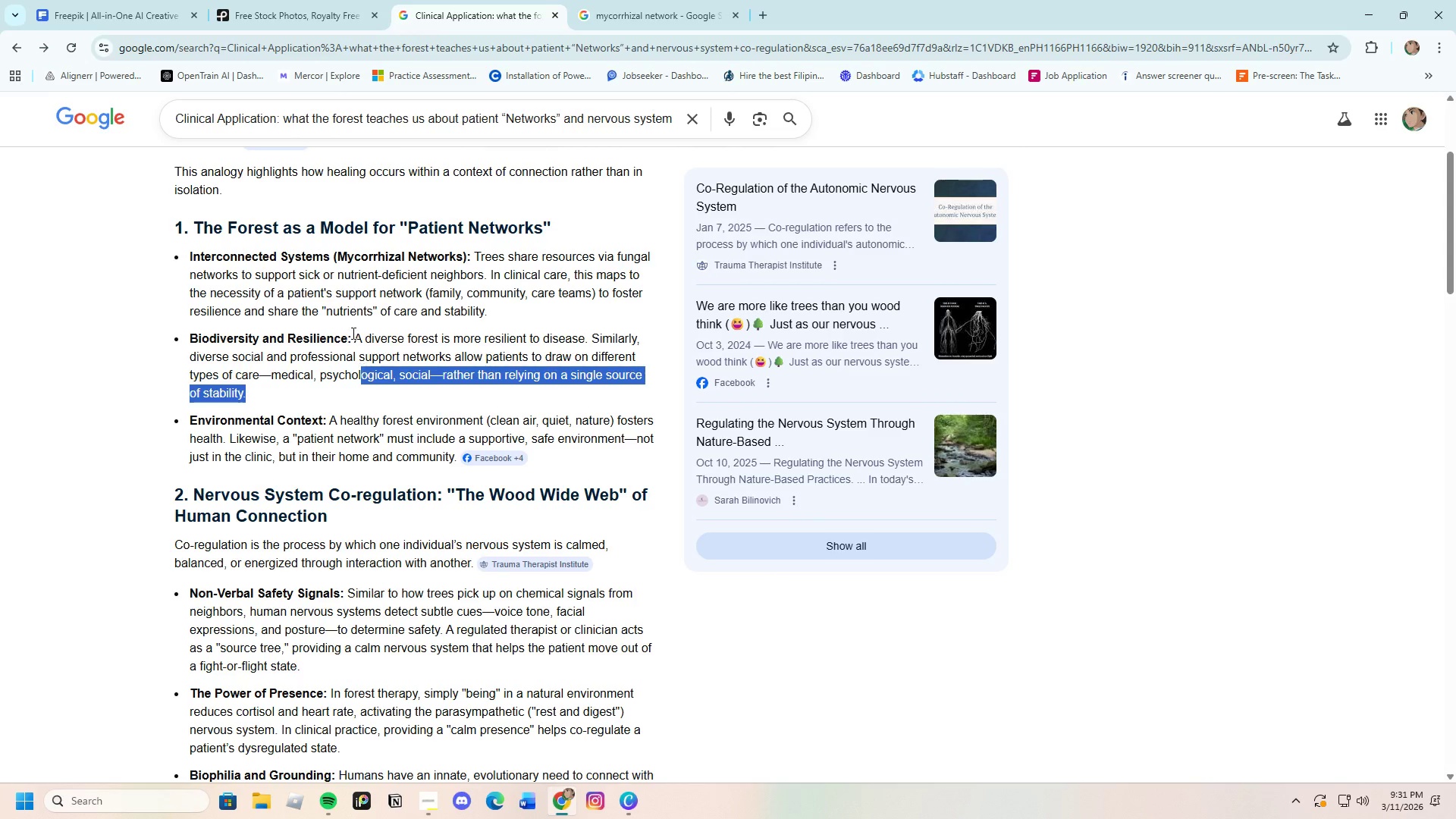 
left_click_drag(start_coordinate=[352, 333], to_coordinate=[401, 389])
 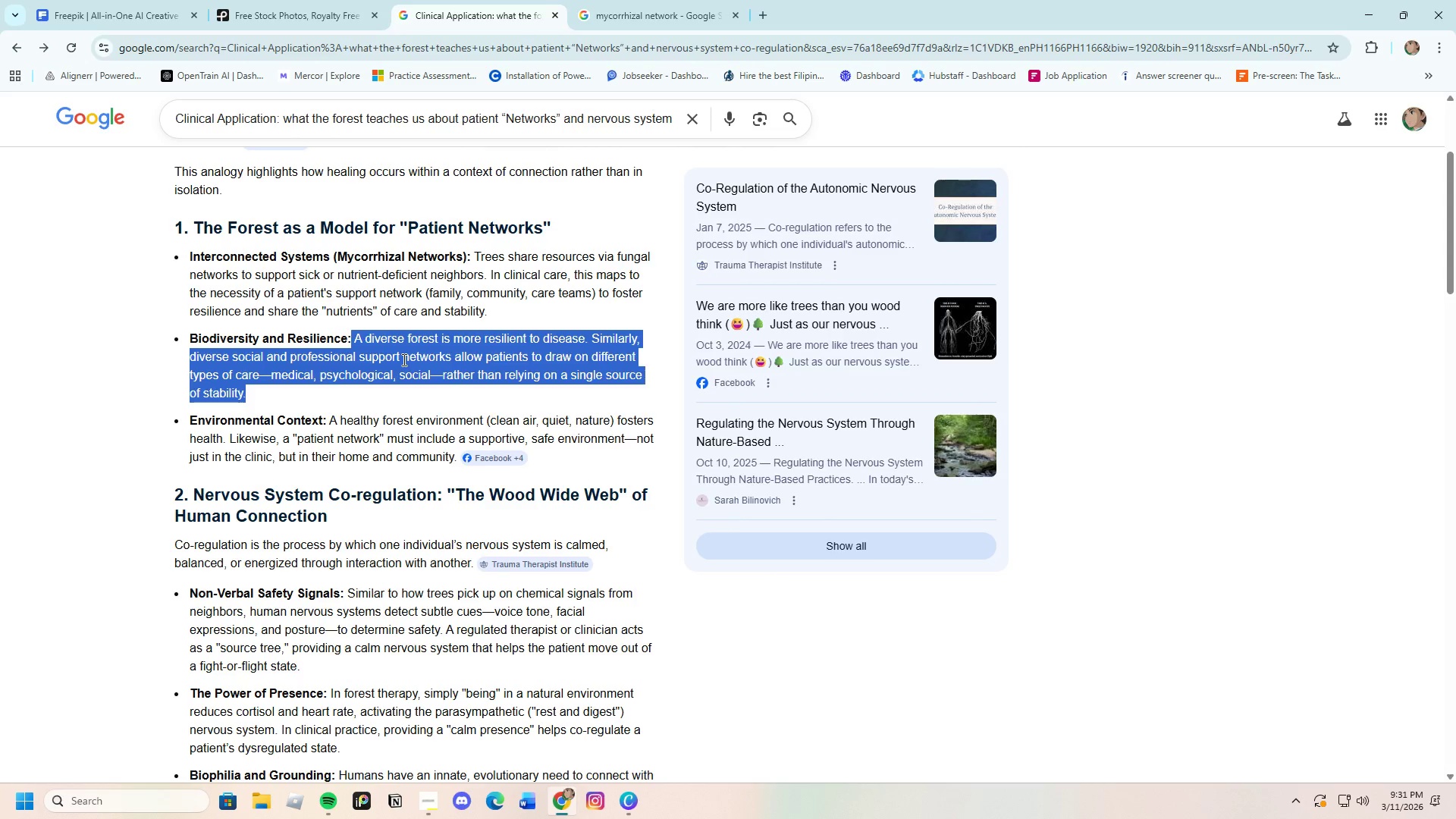 
right_click([403, 359])
 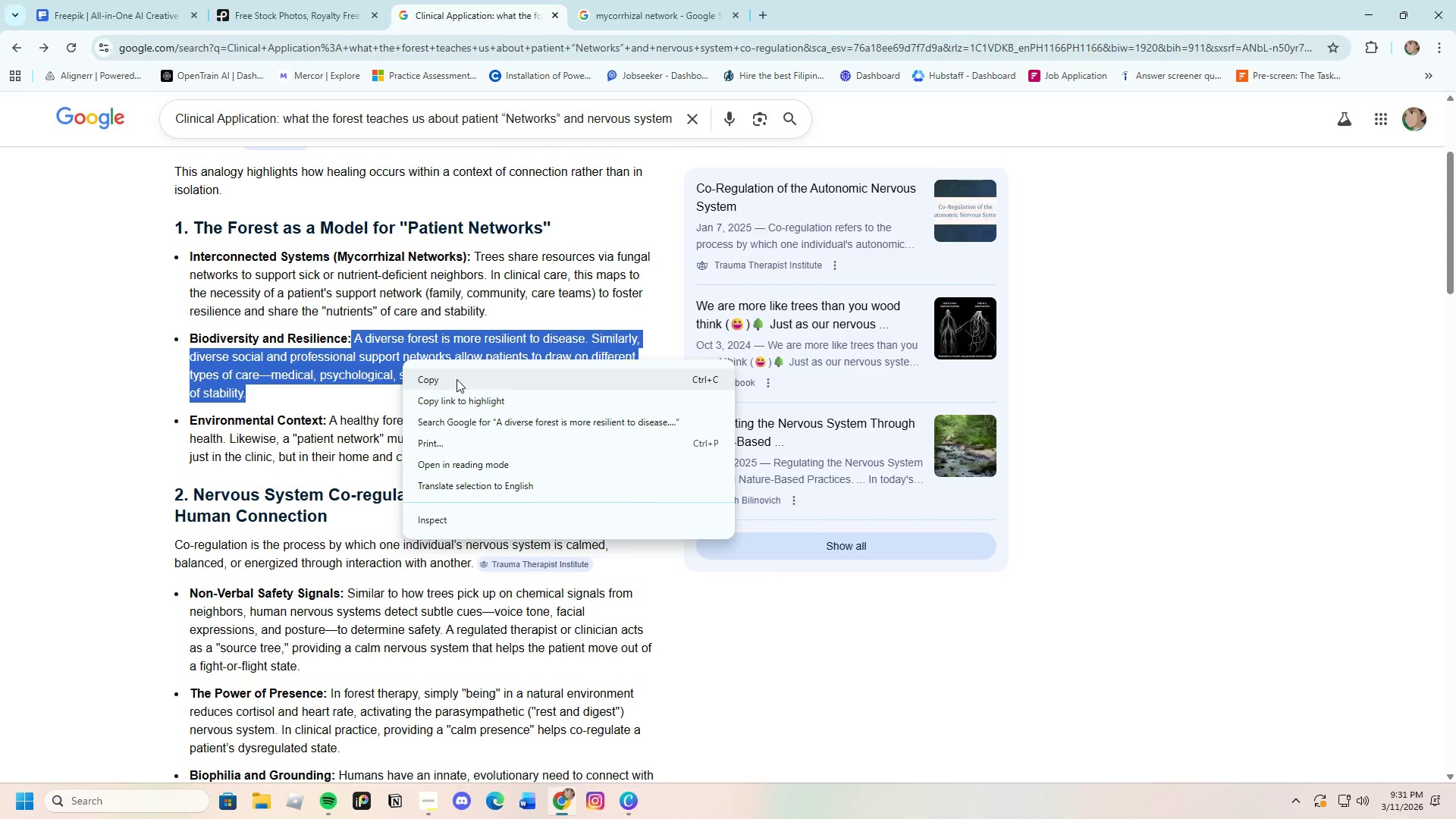 
left_click([457, 379])
 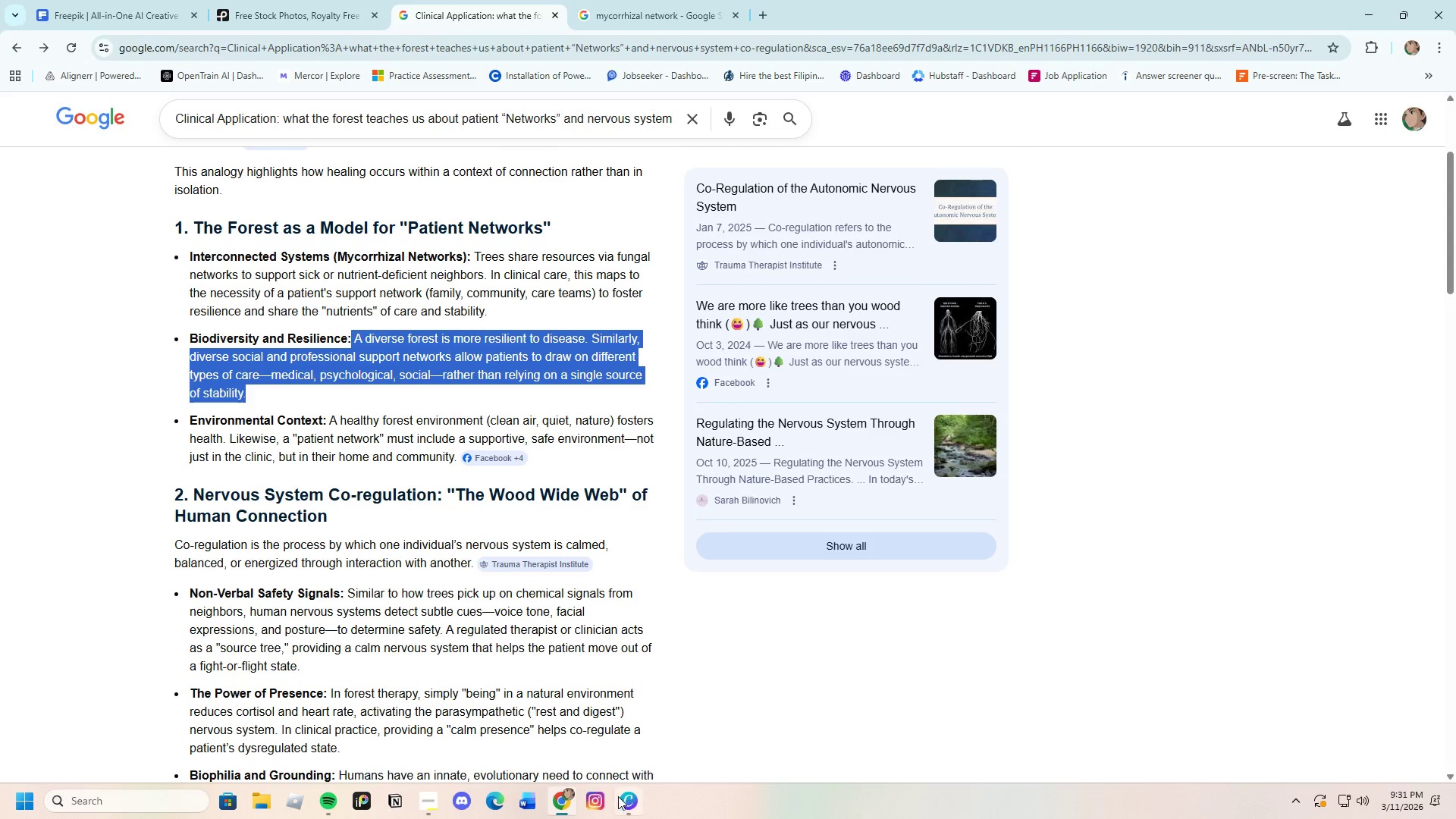 
left_click([621, 802])
 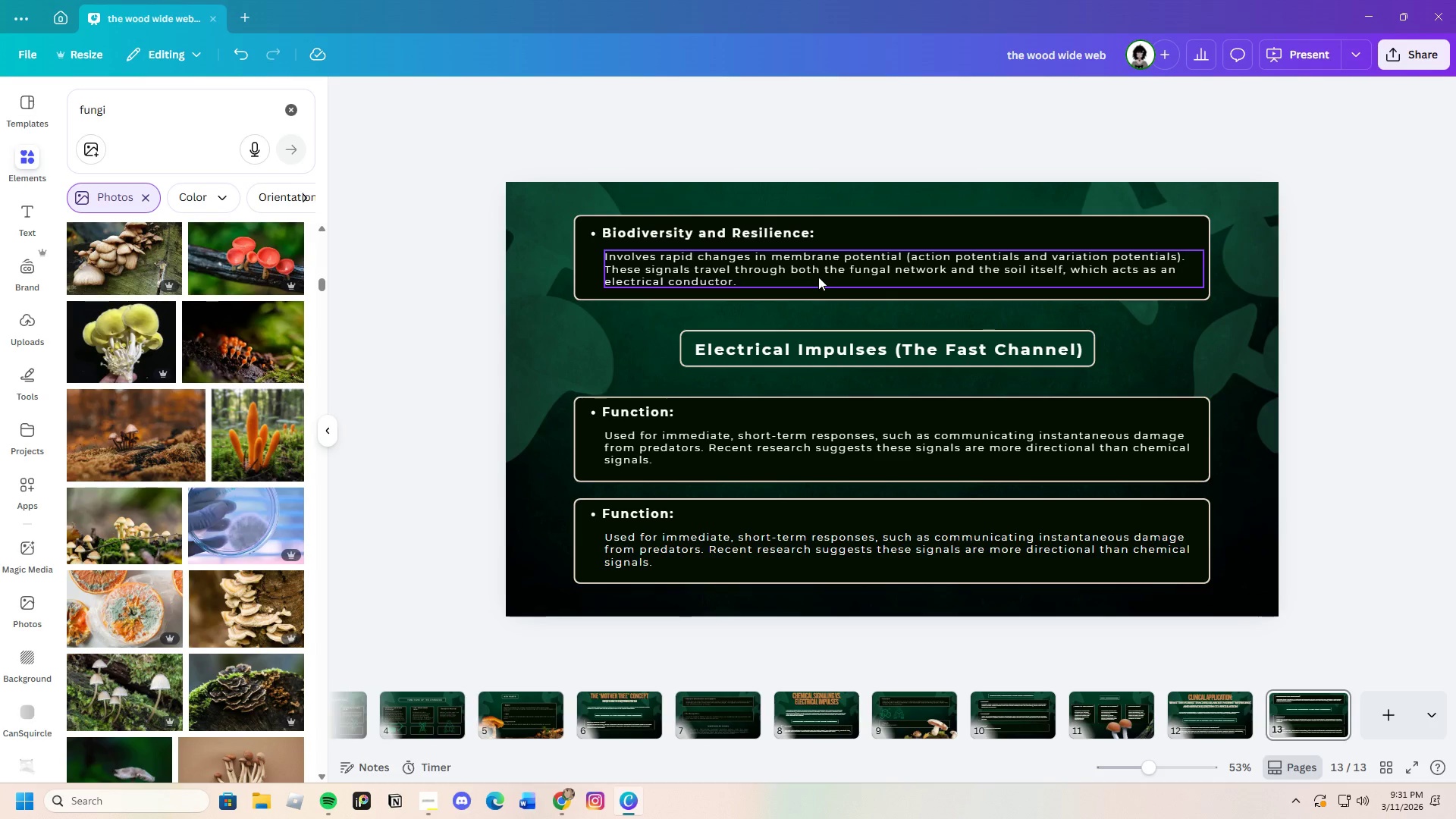 
double_click([817, 275])
 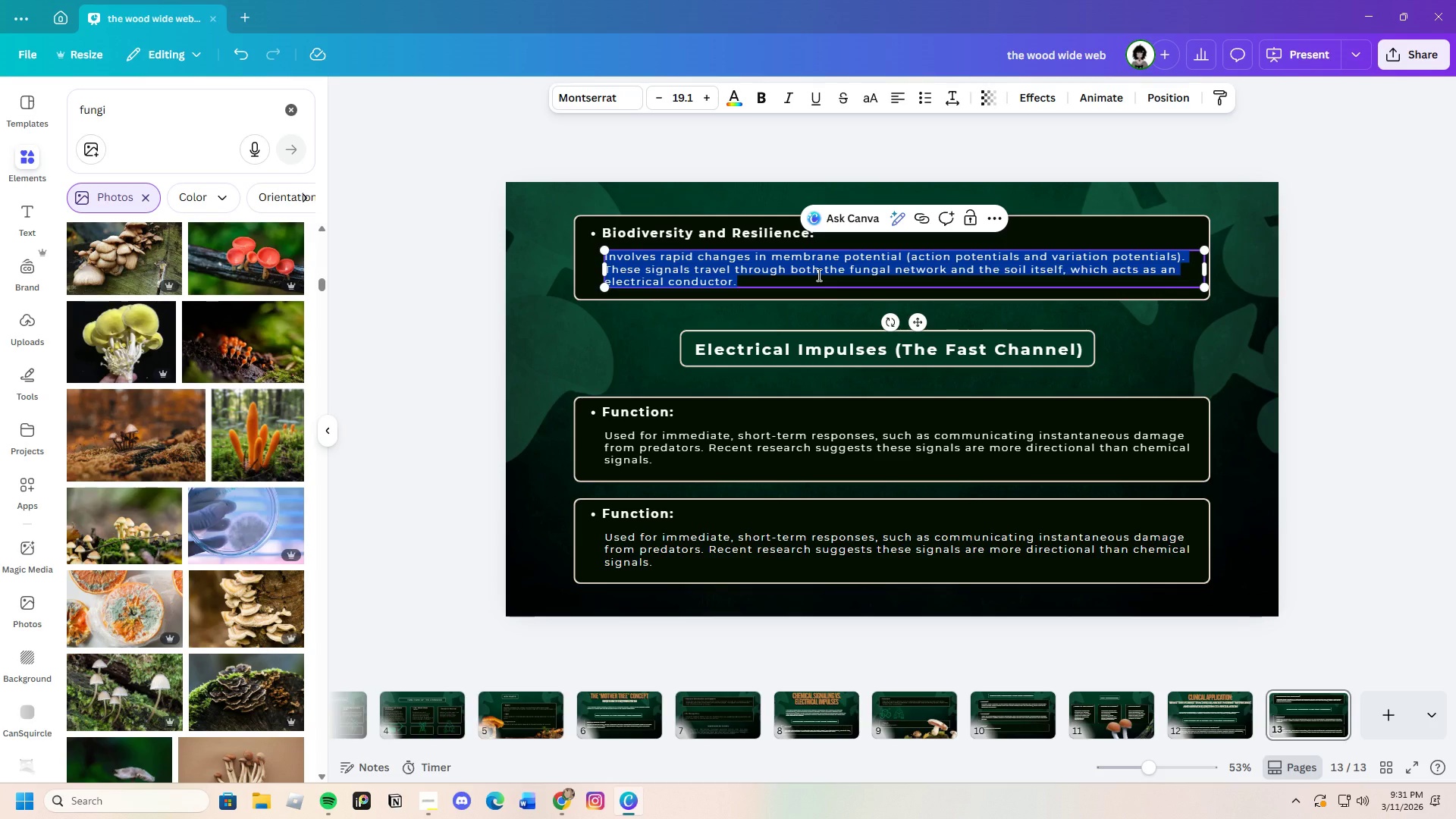 
key(Backspace)
 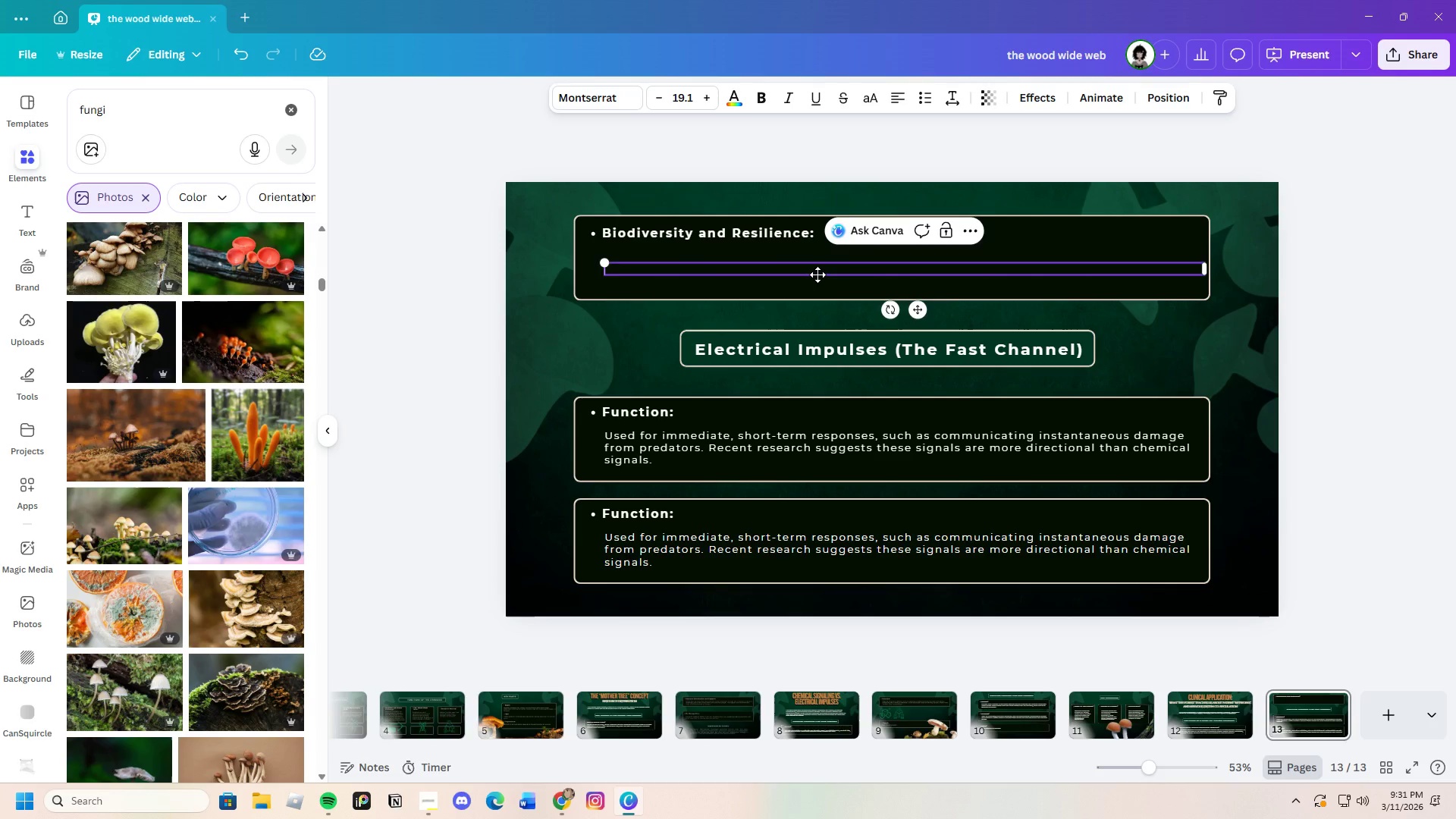 
key(Control+V)
 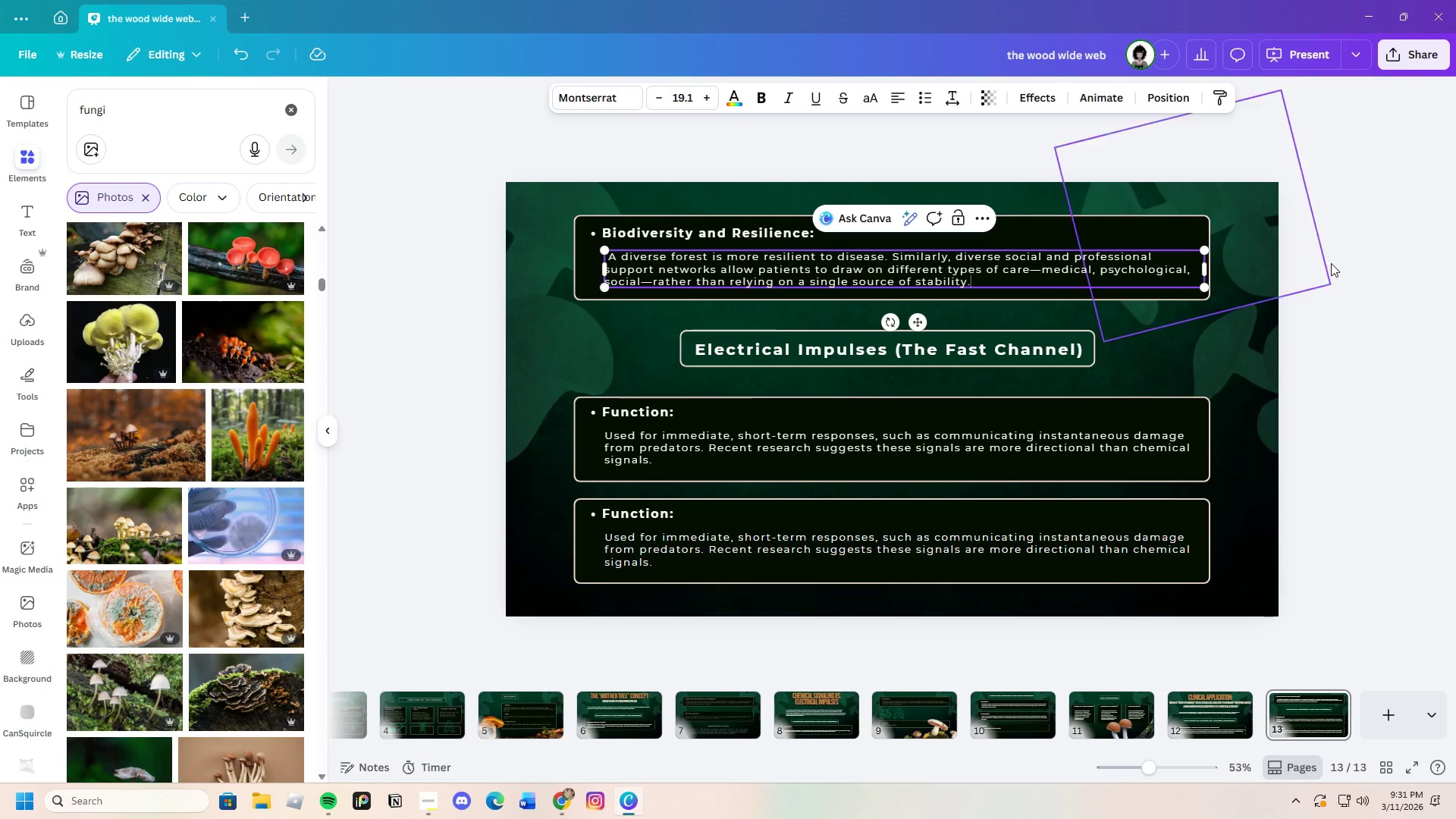 
left_click([1439, 314])
 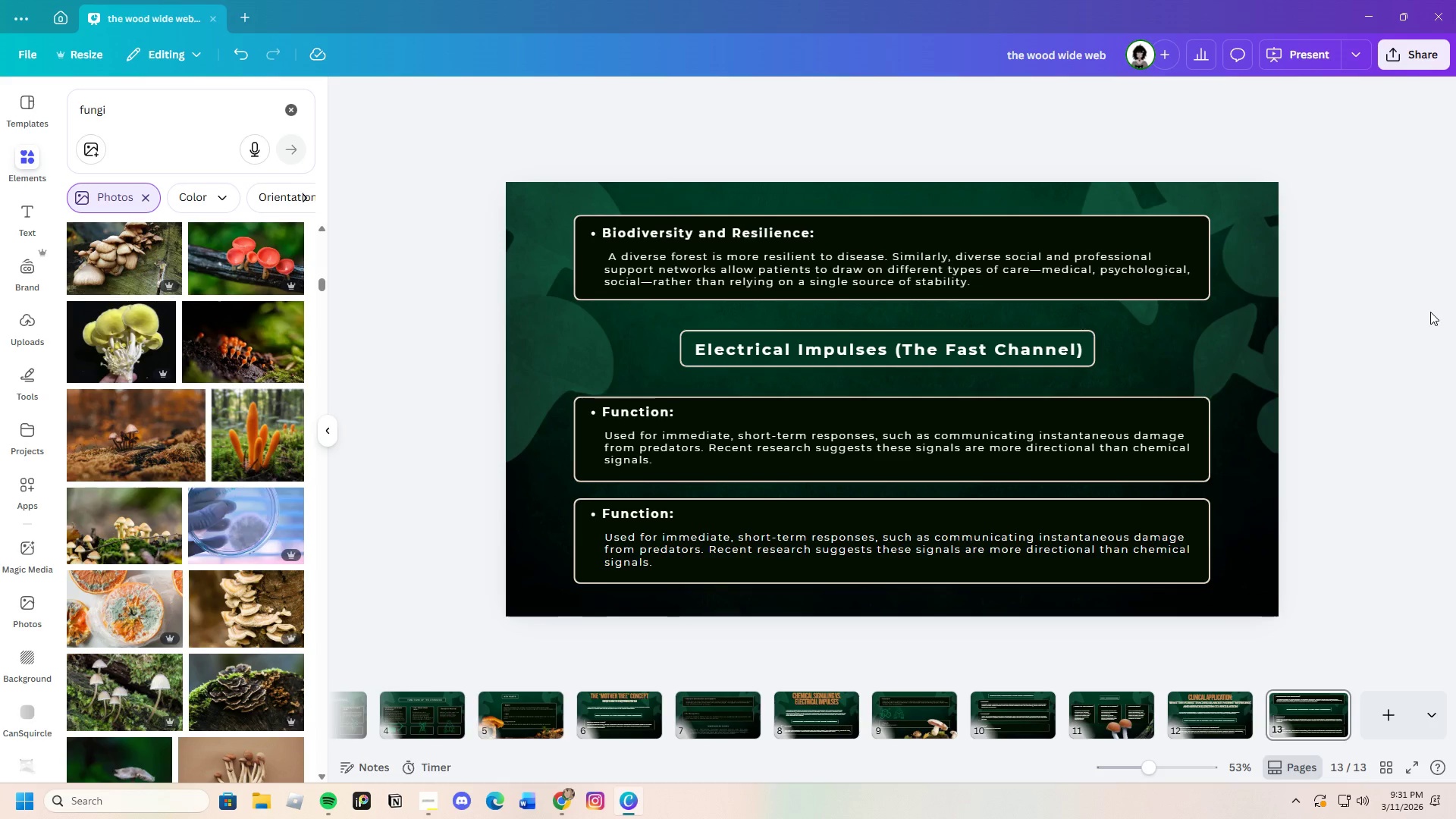 
wait(9.23)
 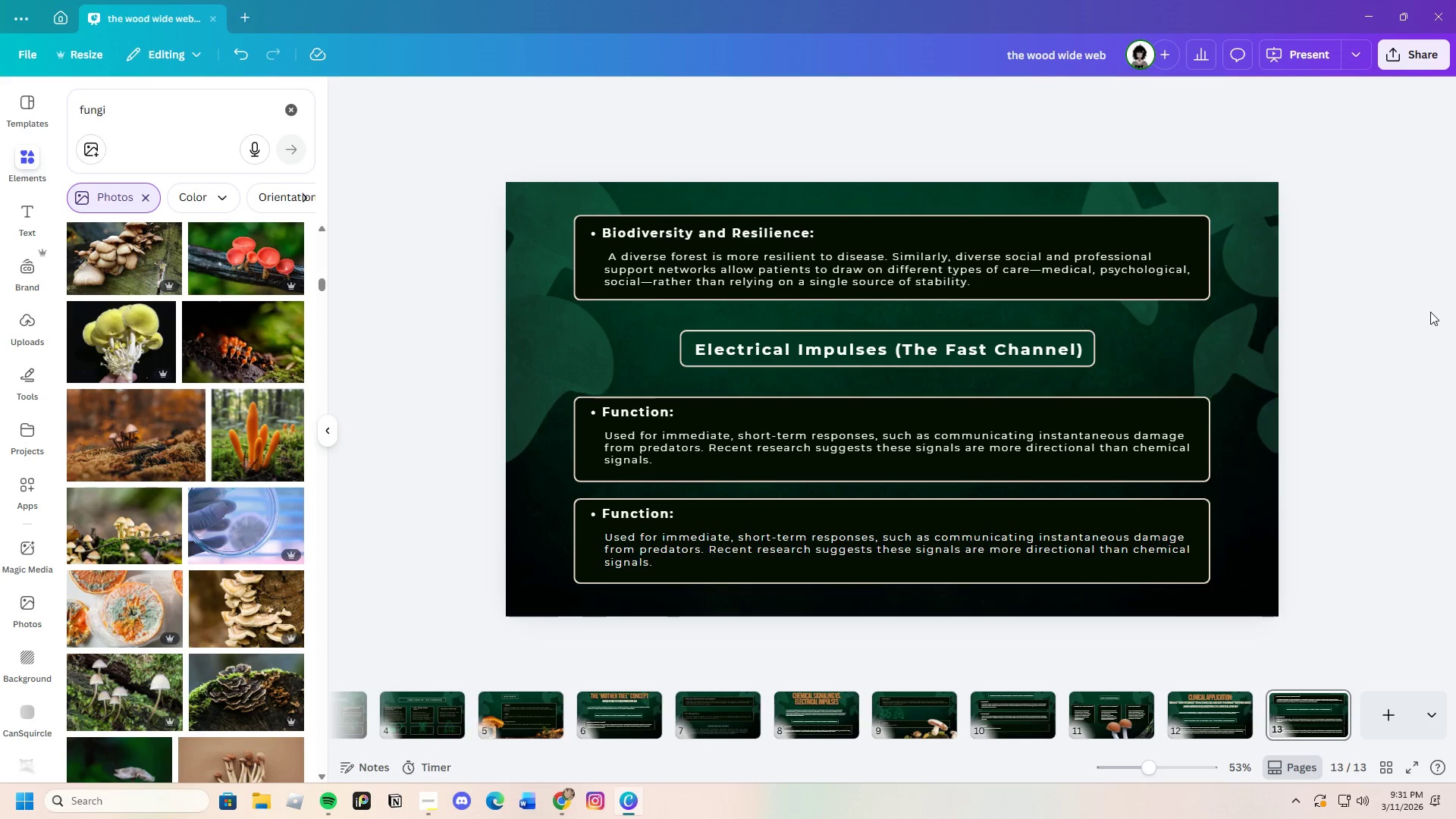 
left_click([564, 800])
 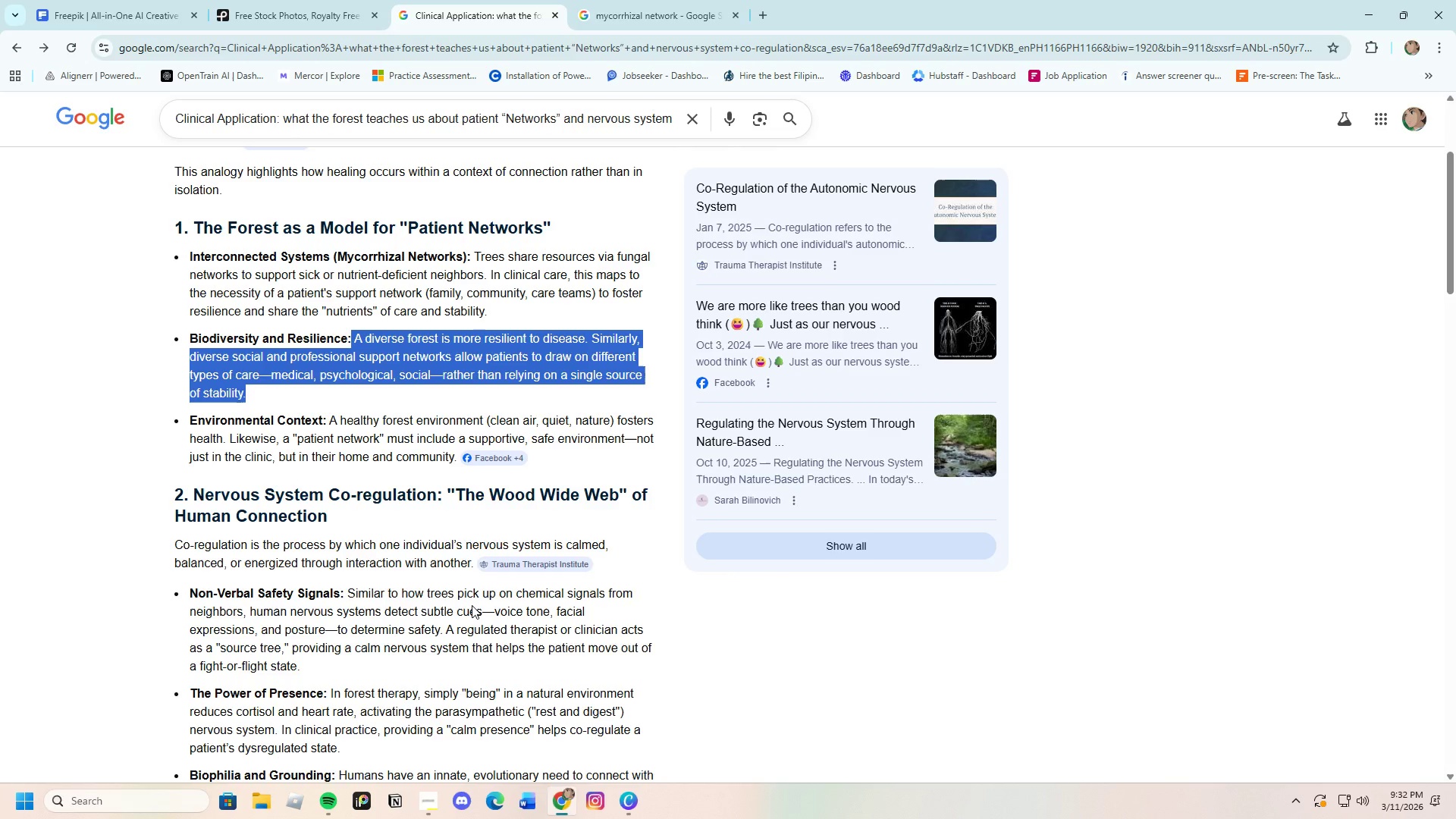 
scroll: coordinate [458, 544], scroll_direction: down, amount: 2.0
 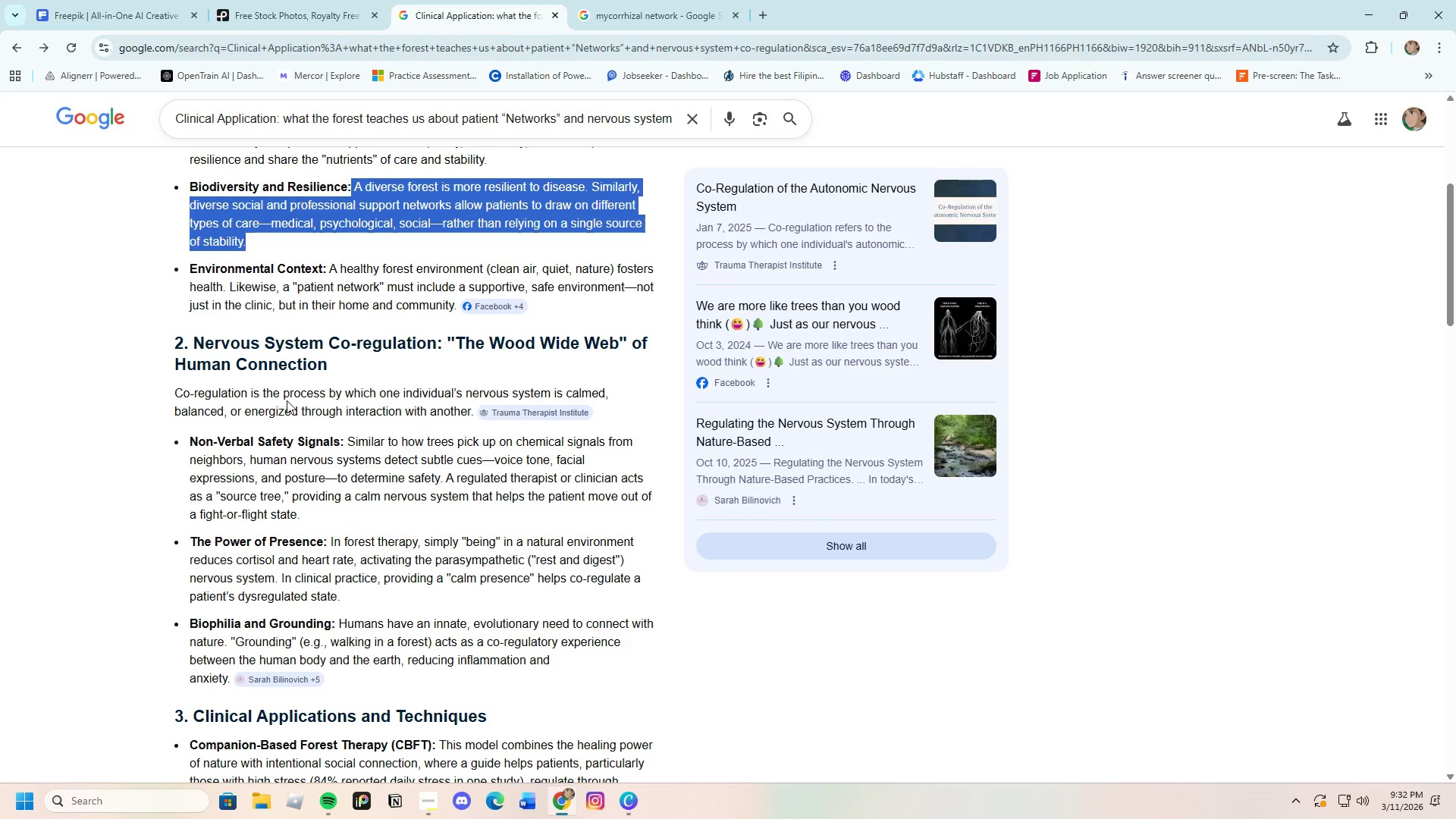 
left_click([261, 366])
 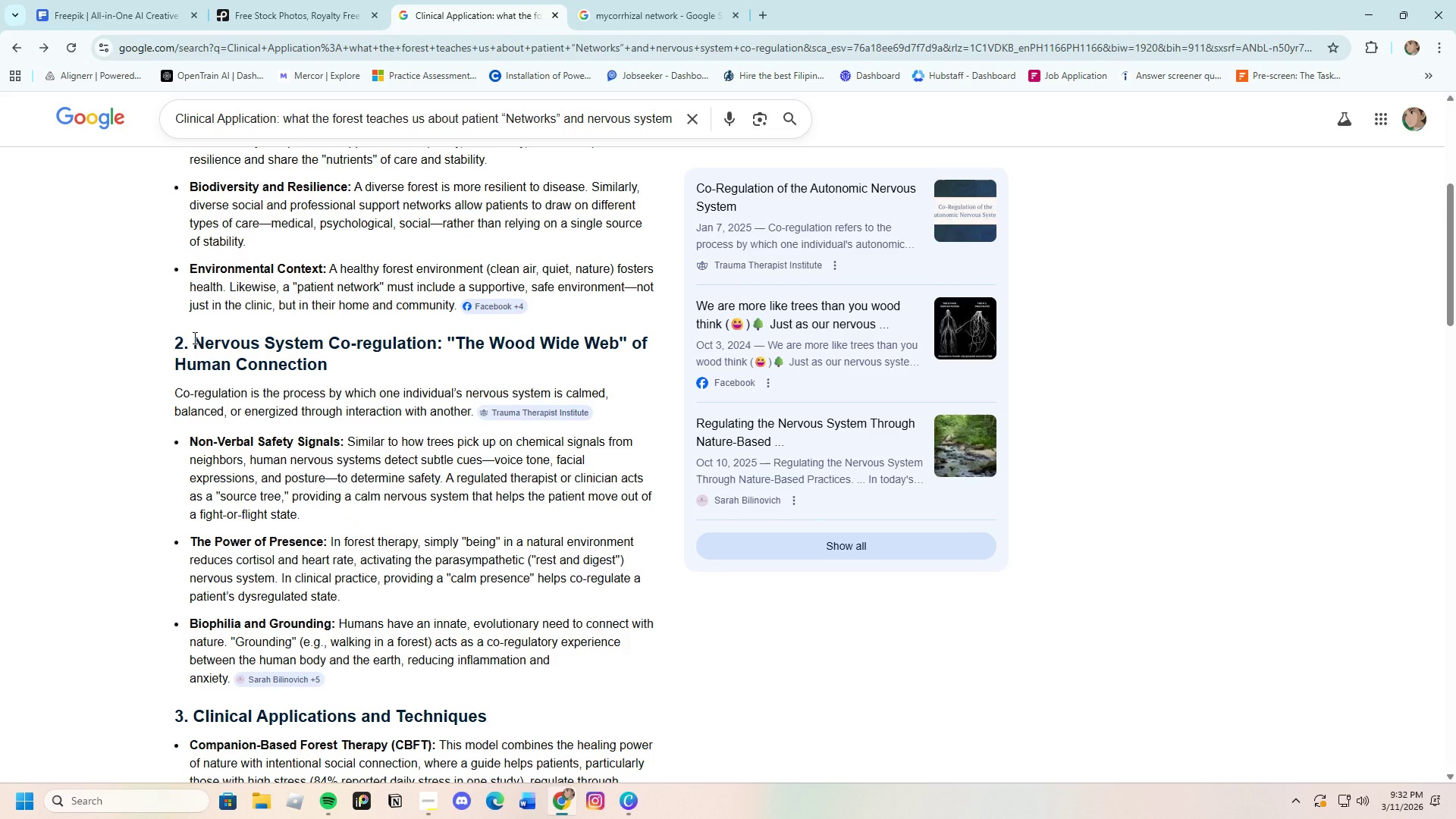 
left_click_drag(start_coordinate=[193, 337], to_coordinate=[365, 369])
 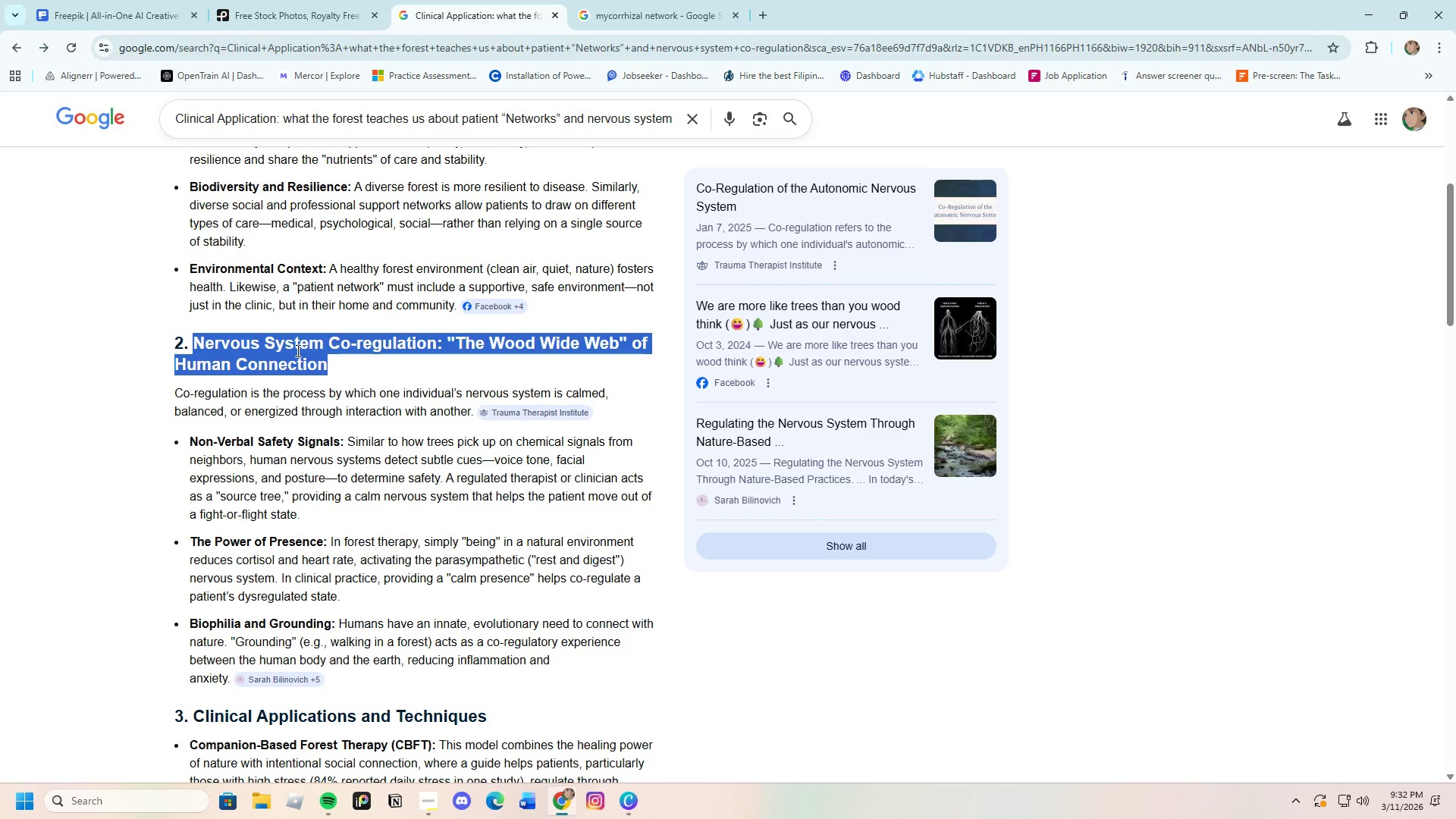 
right_click([297, 350])
 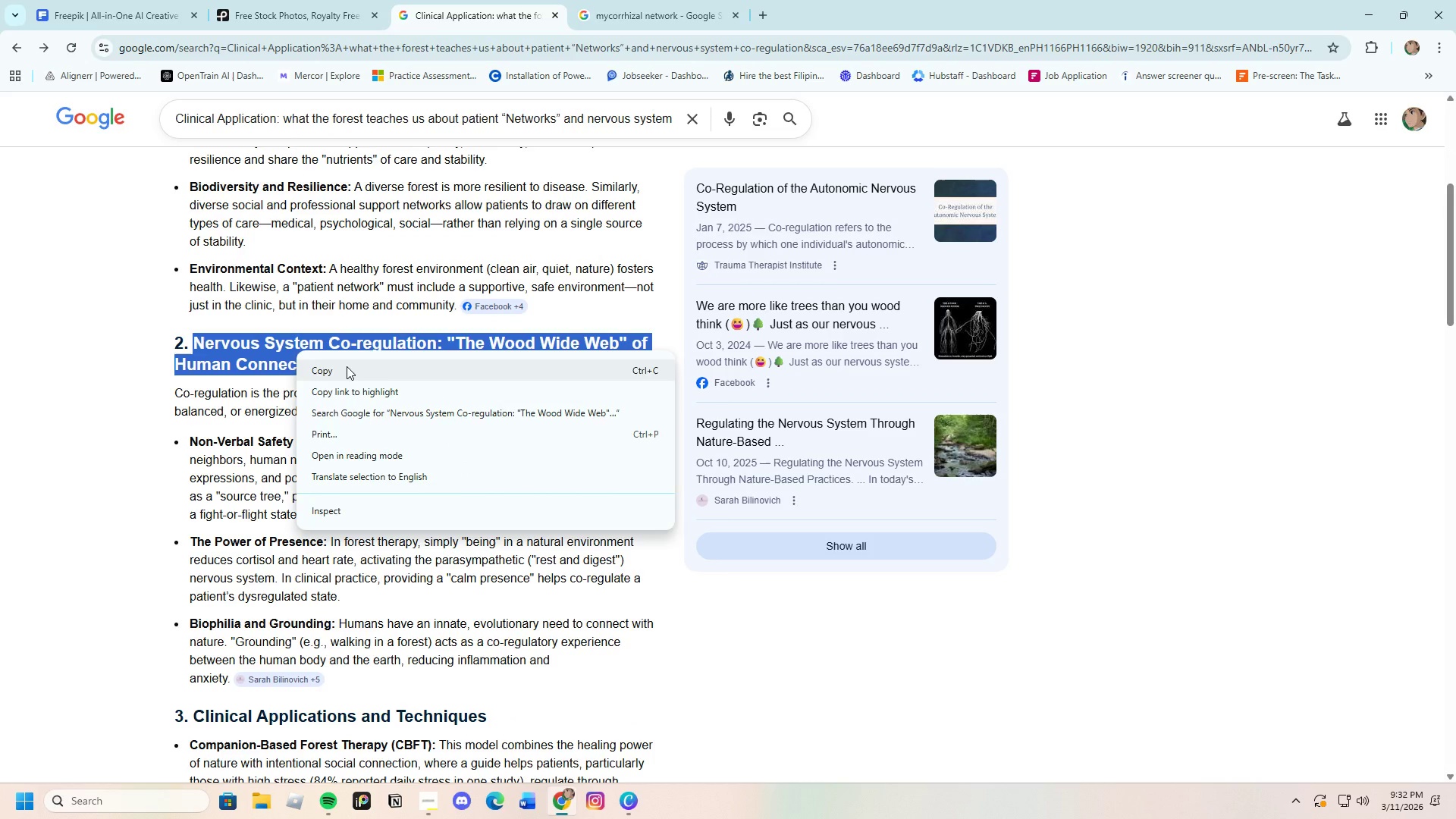 
left_click([347, 366])
 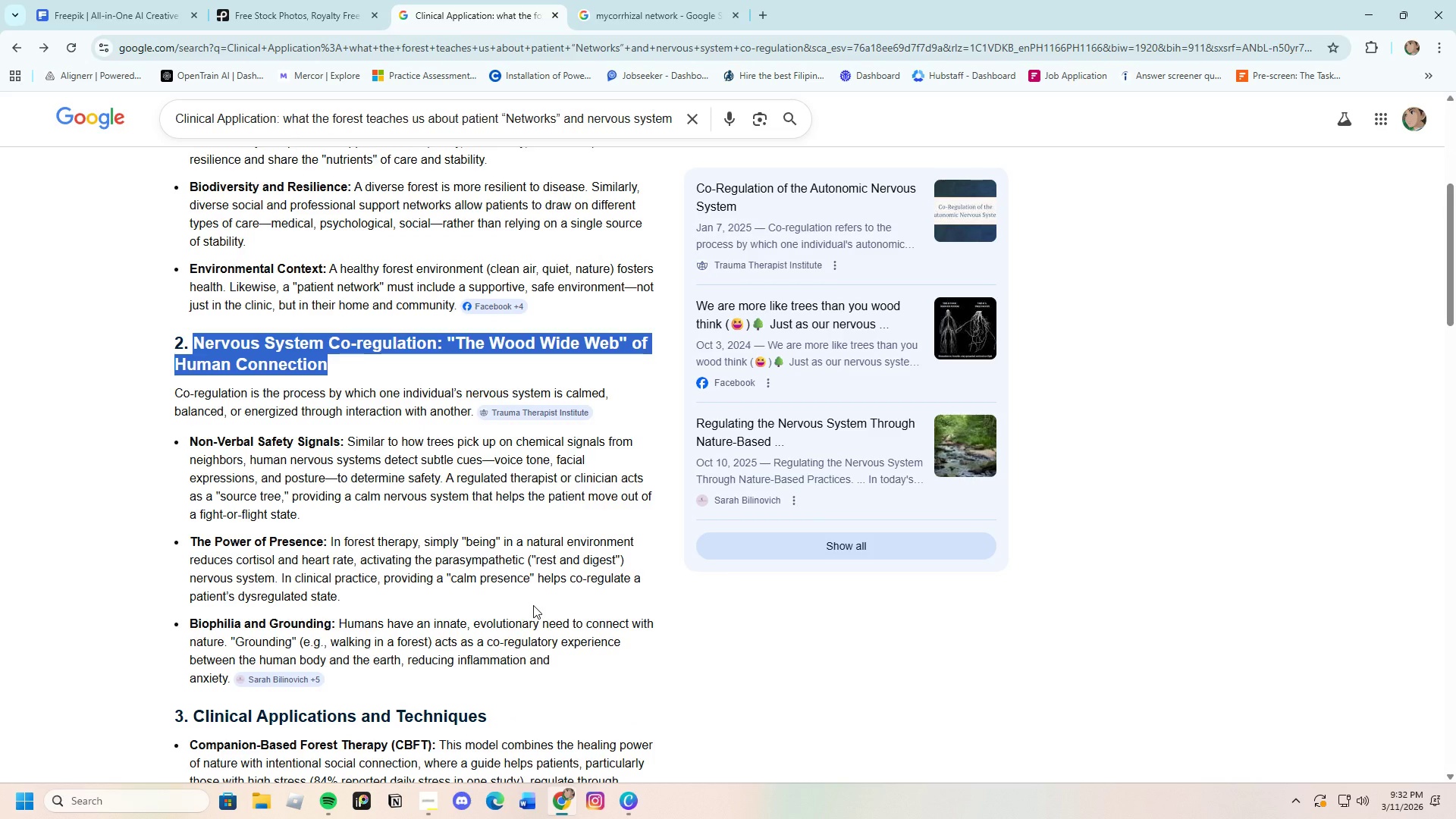 
wait(6.8)
 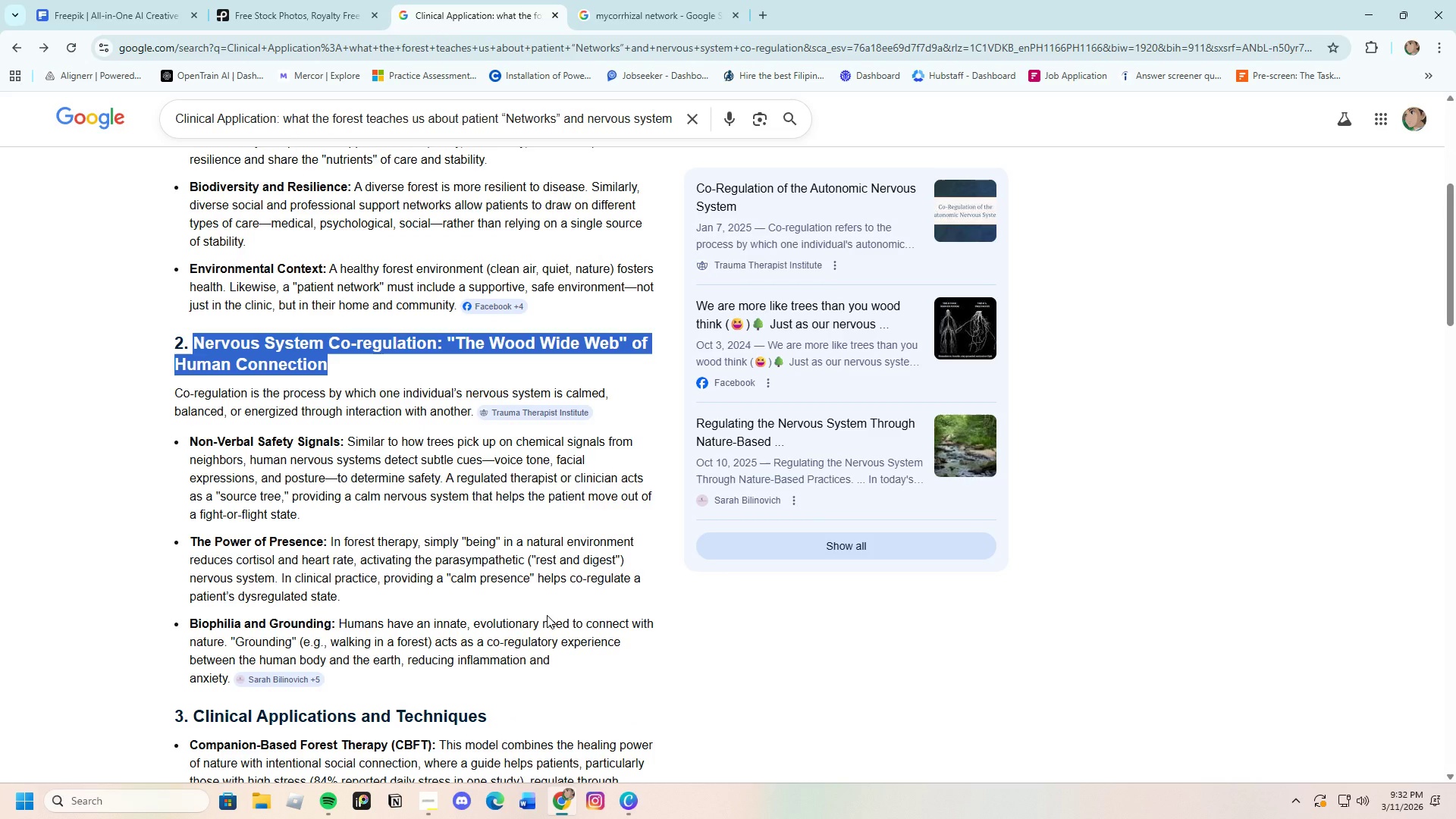 
left_click([626, 804])
 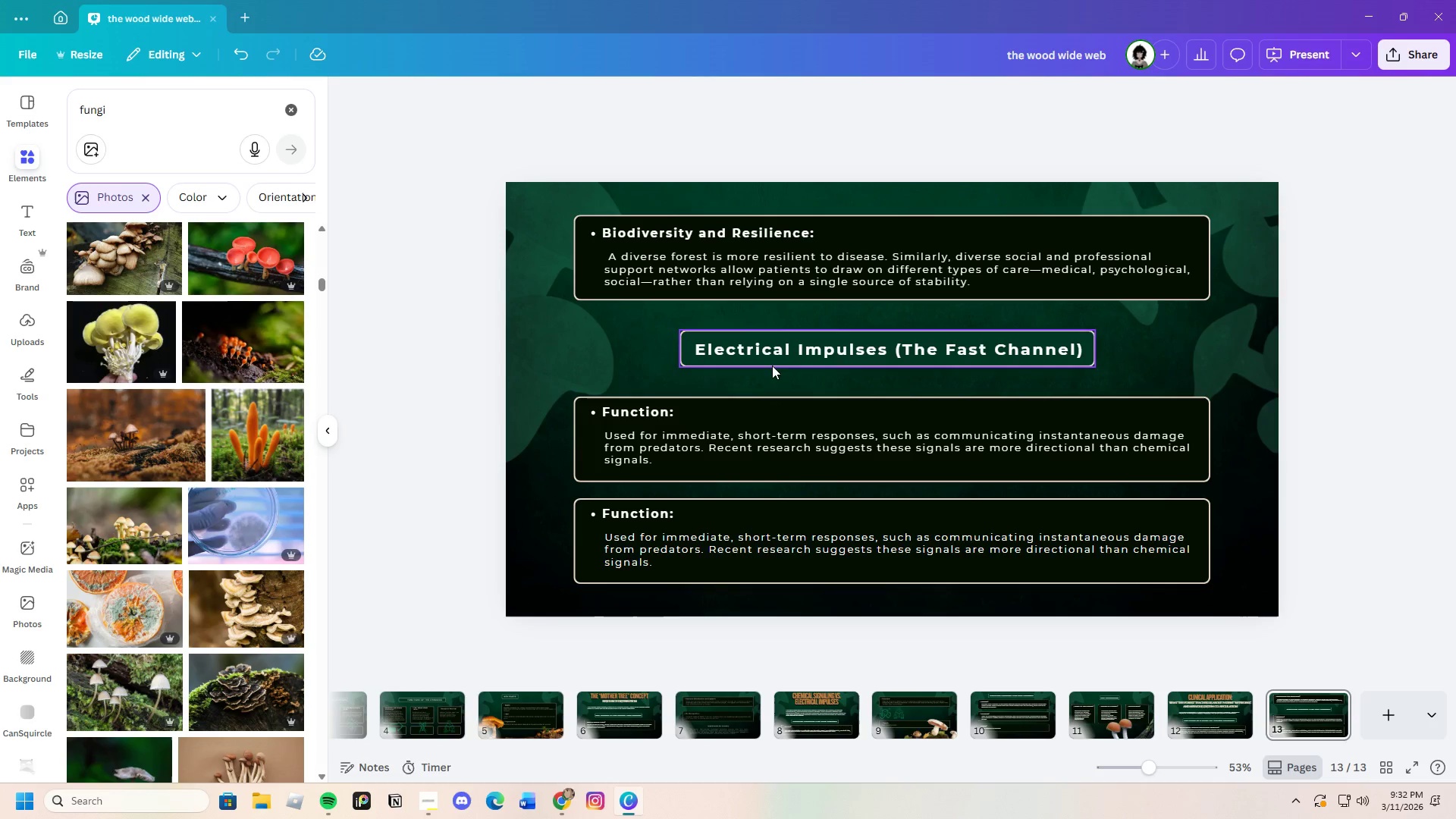 
double_click([783, 348])
 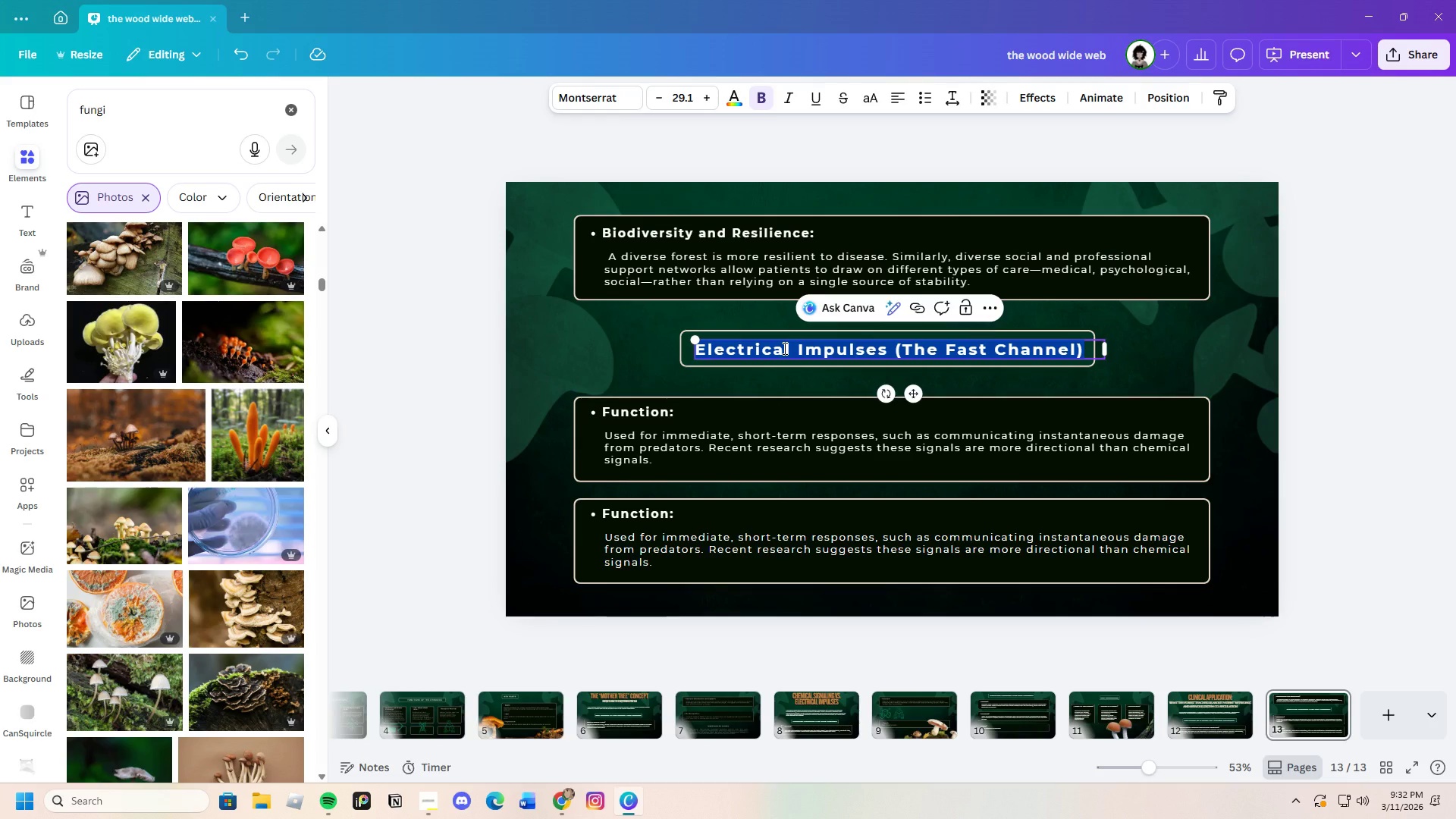 
key(Backspace)
 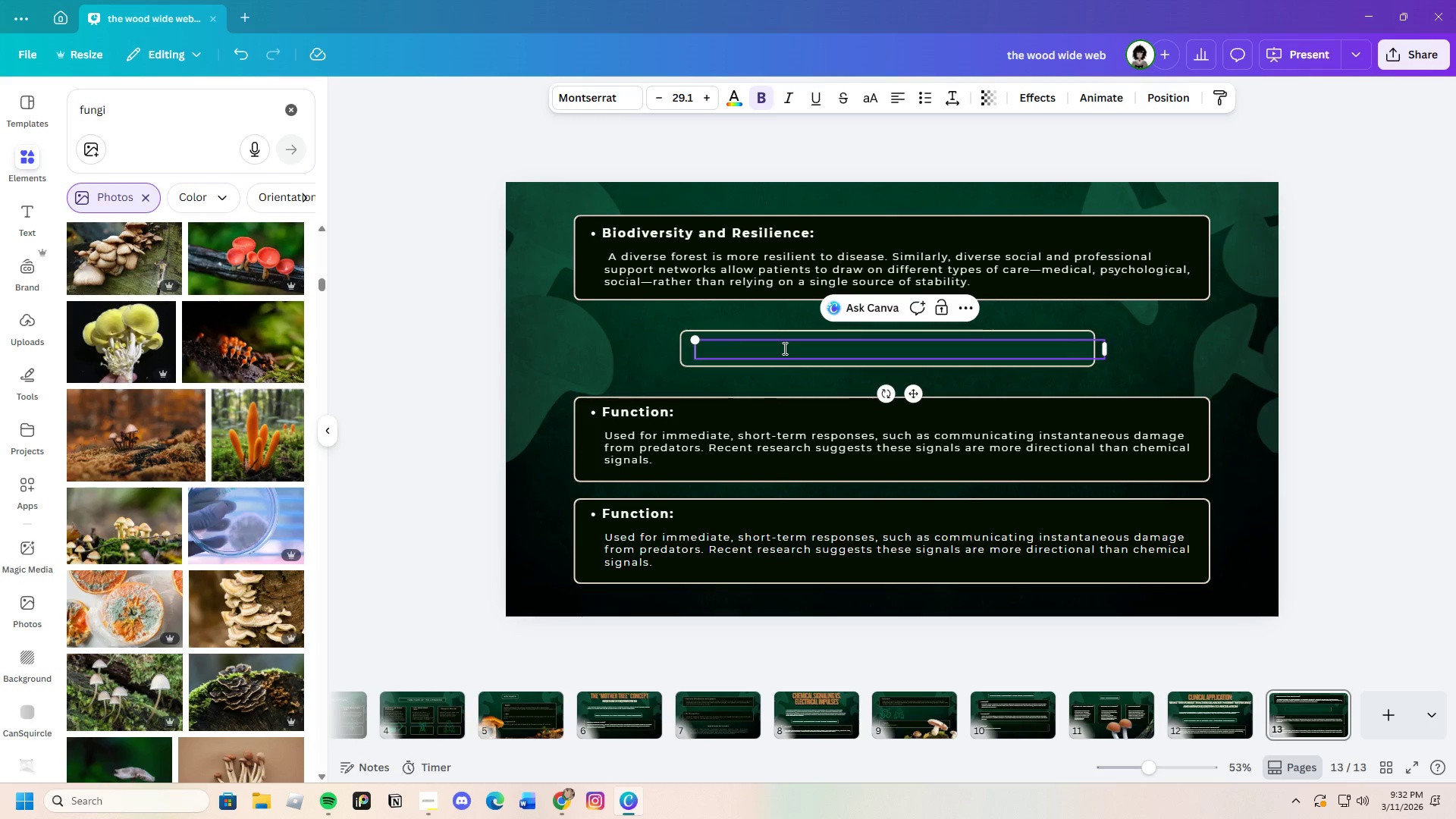 
key(Control+V)
 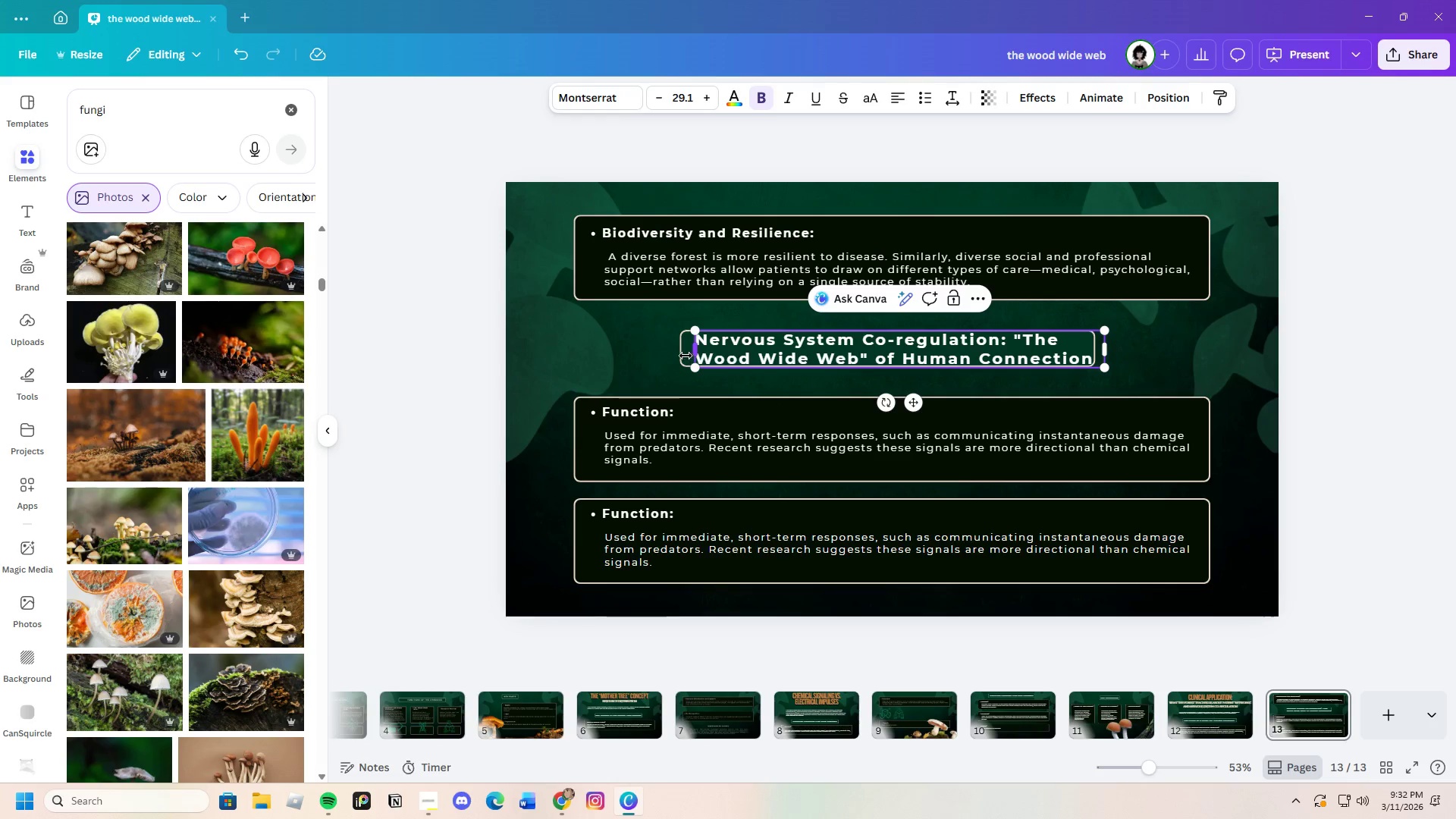 
left_click([680, 359])
 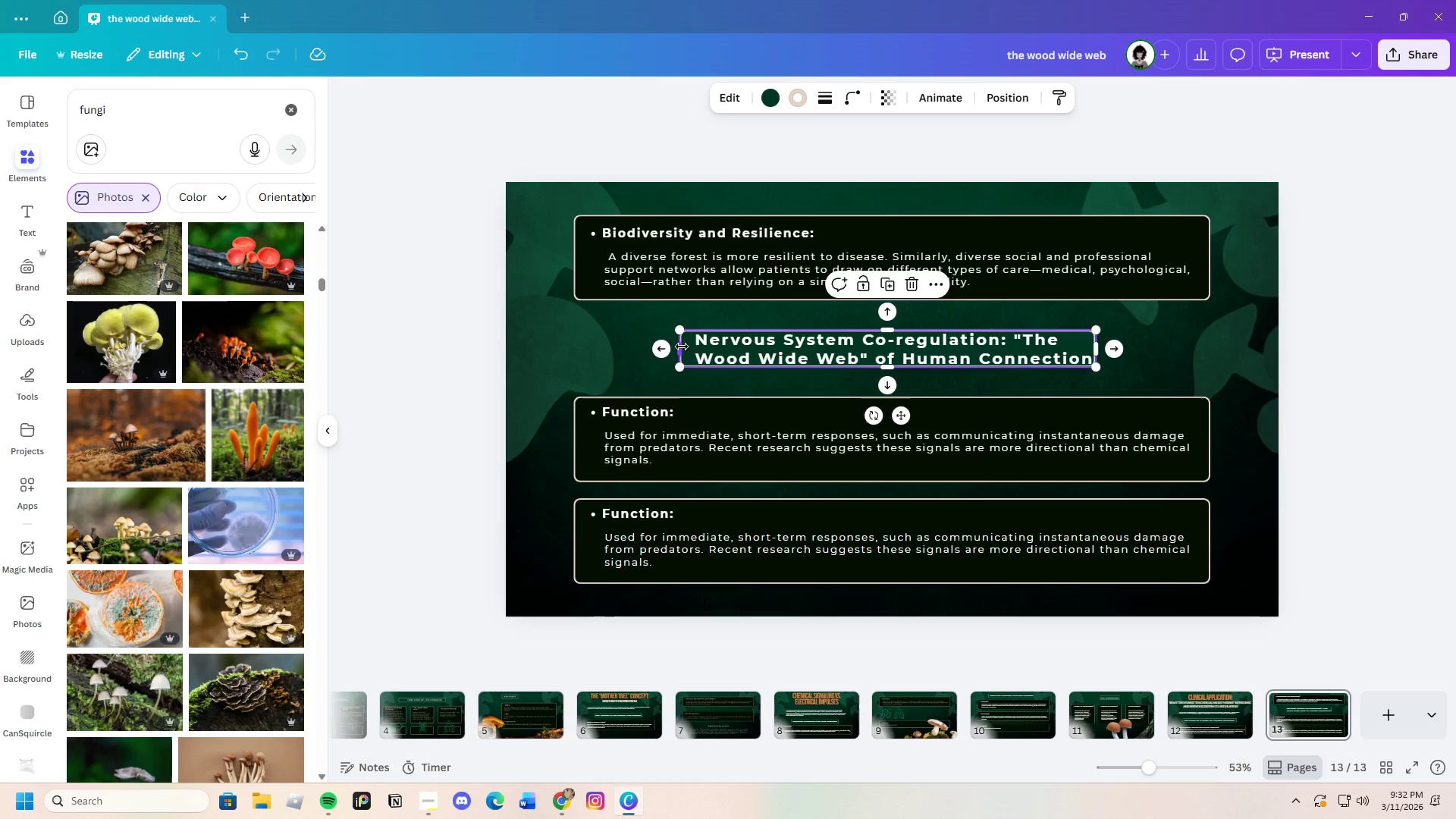 
left_click_drag(start_coordinate=[681, 346], to_coordinate=[601, 337])
 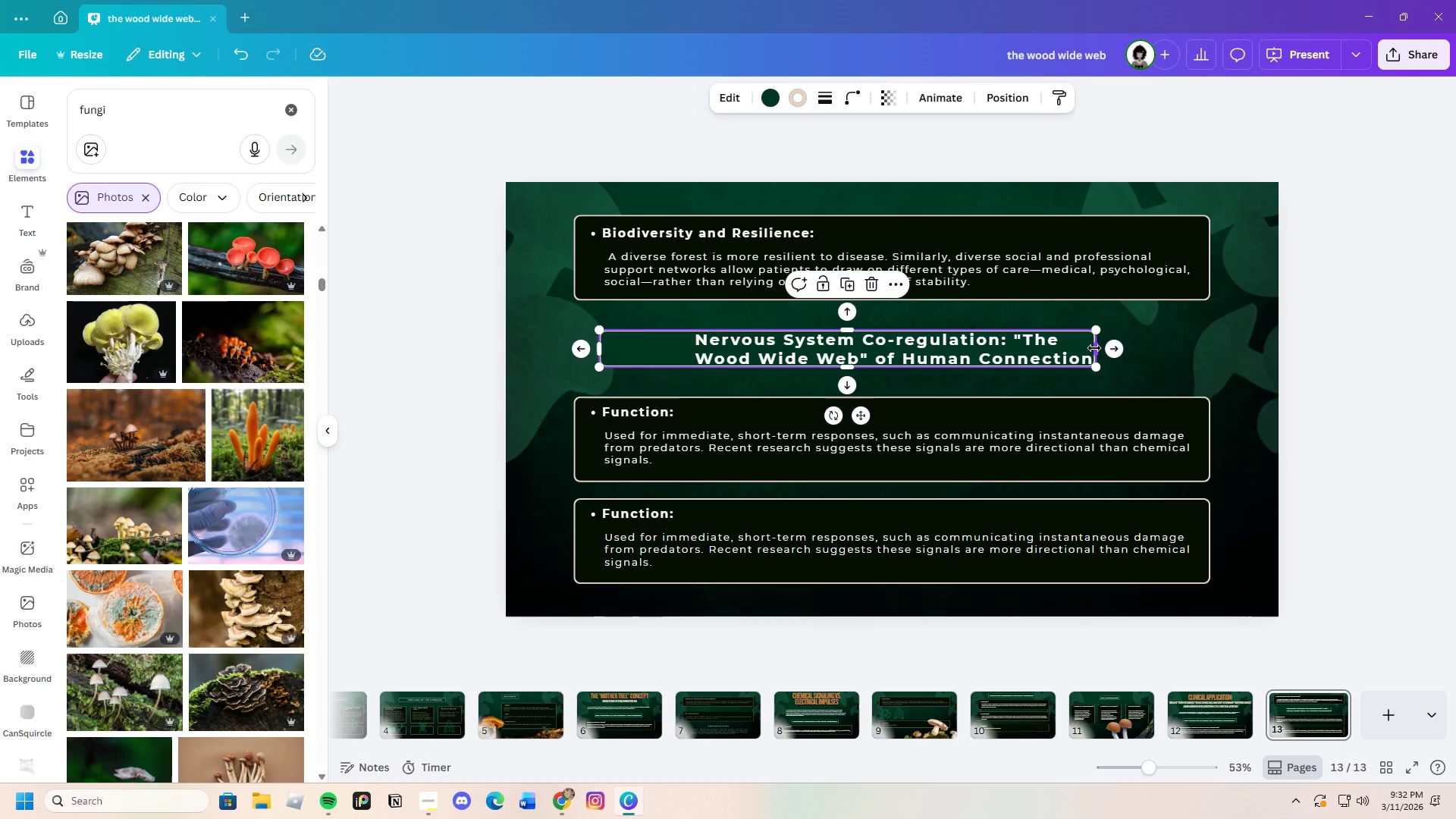 
left_click_drag(start_coordinate=[1096, 348], to_coordinate=[1193, 346])
 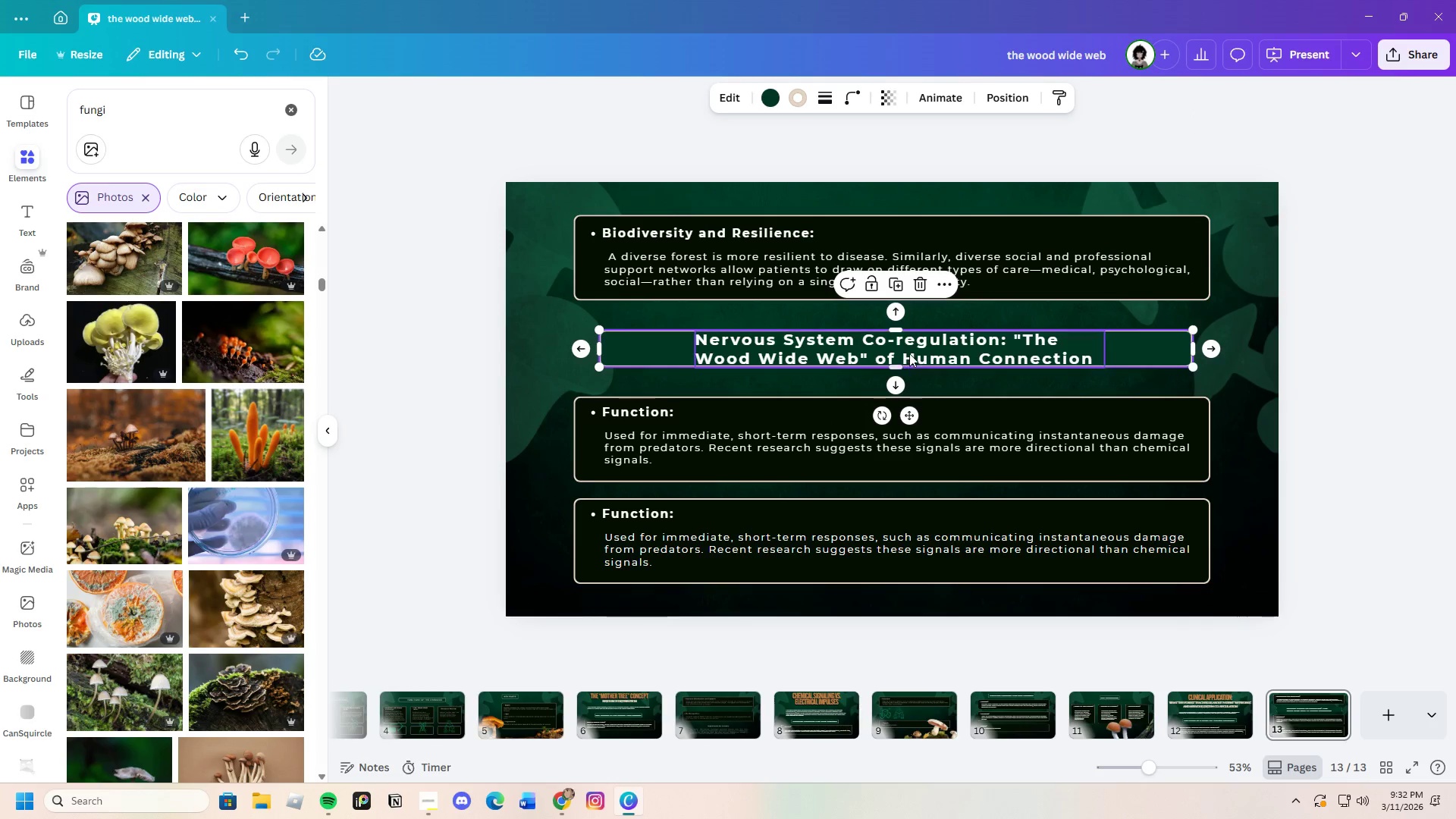 
left_click([911, 350])
 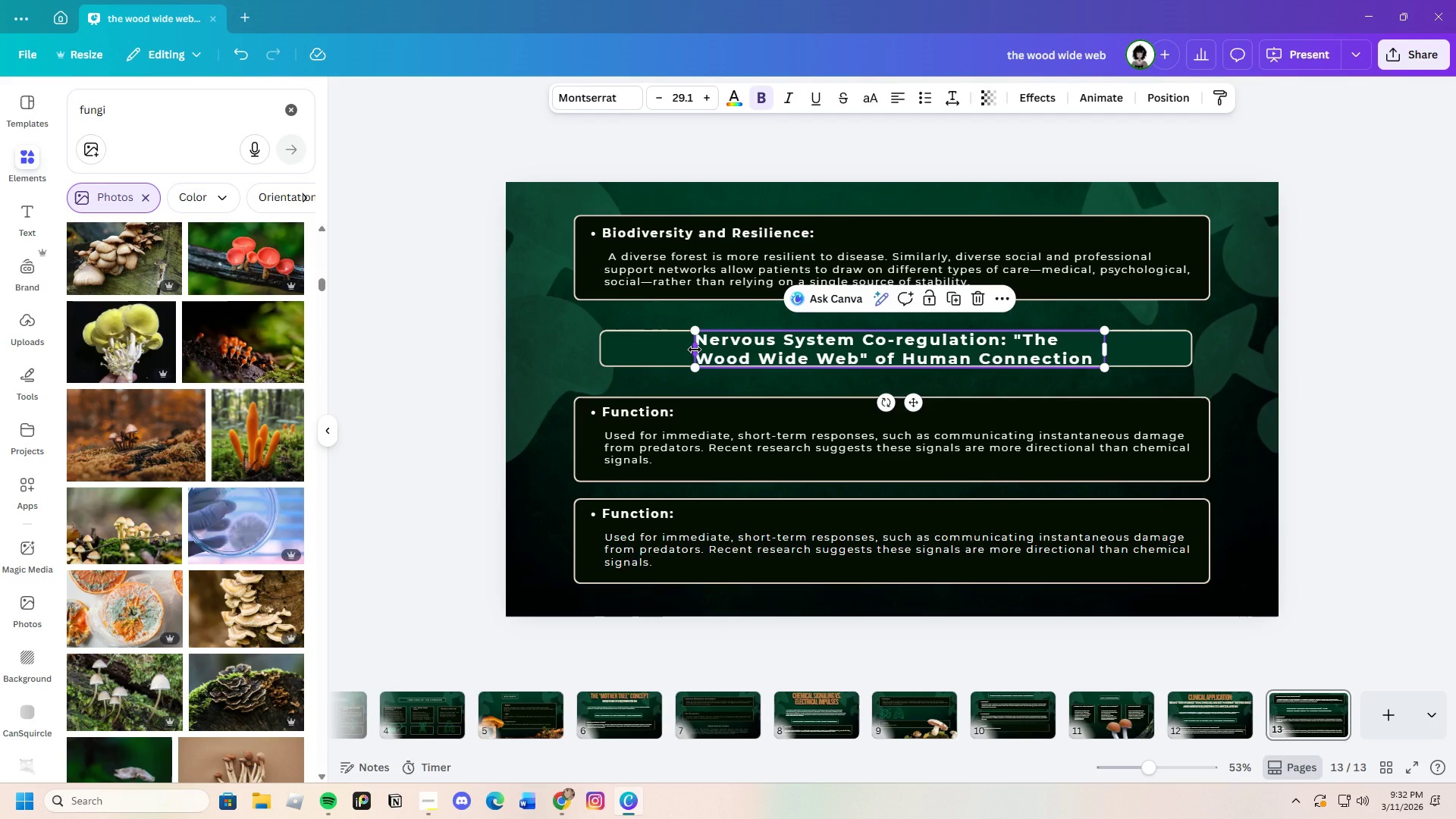 
left_click_drag(start_coordinate=[695, 350], to_coordinate=[383, 352])
 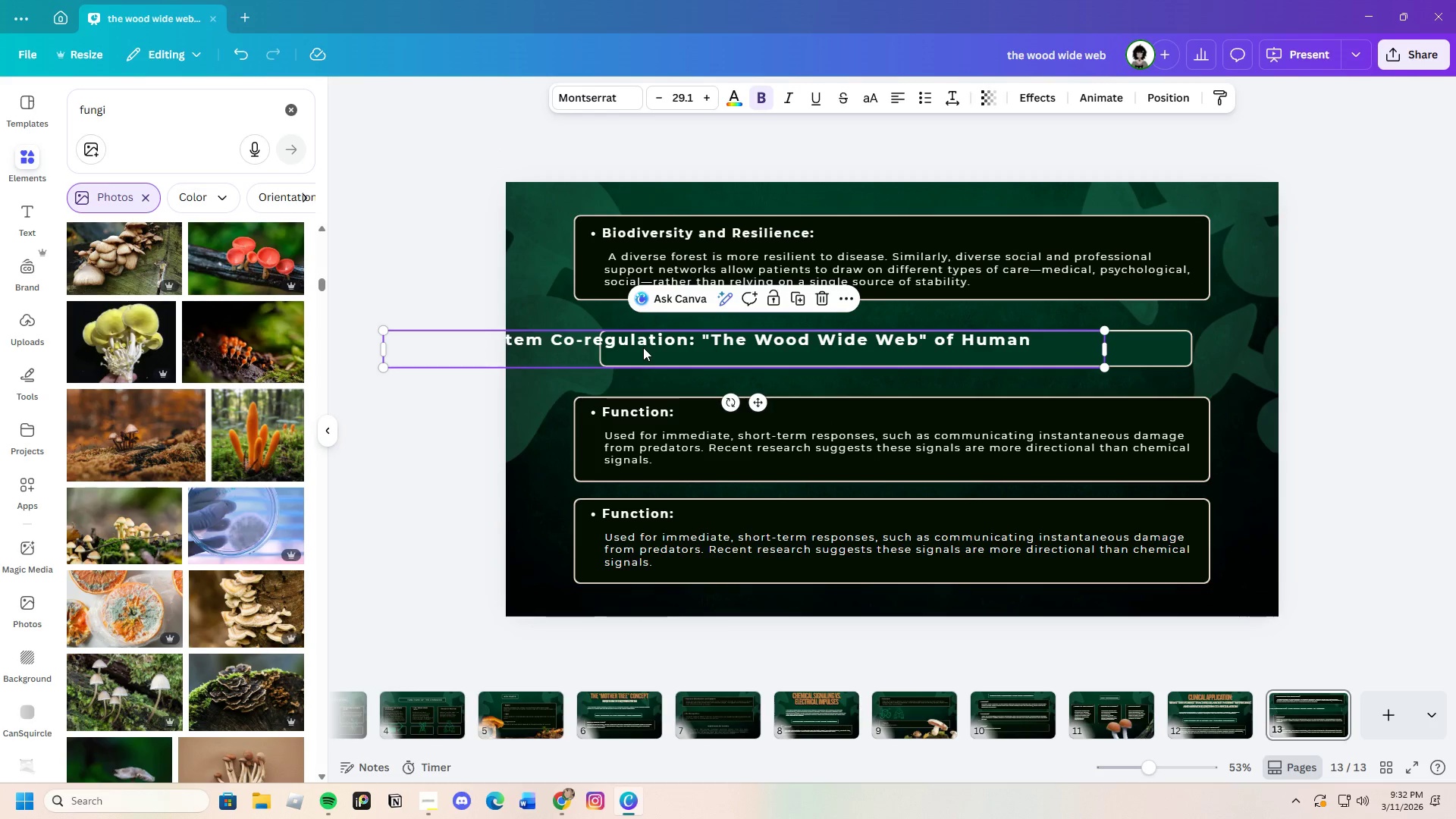 
left_click_drag(start_coordinate=[644, 347], to_coordinate=[811, 347])
 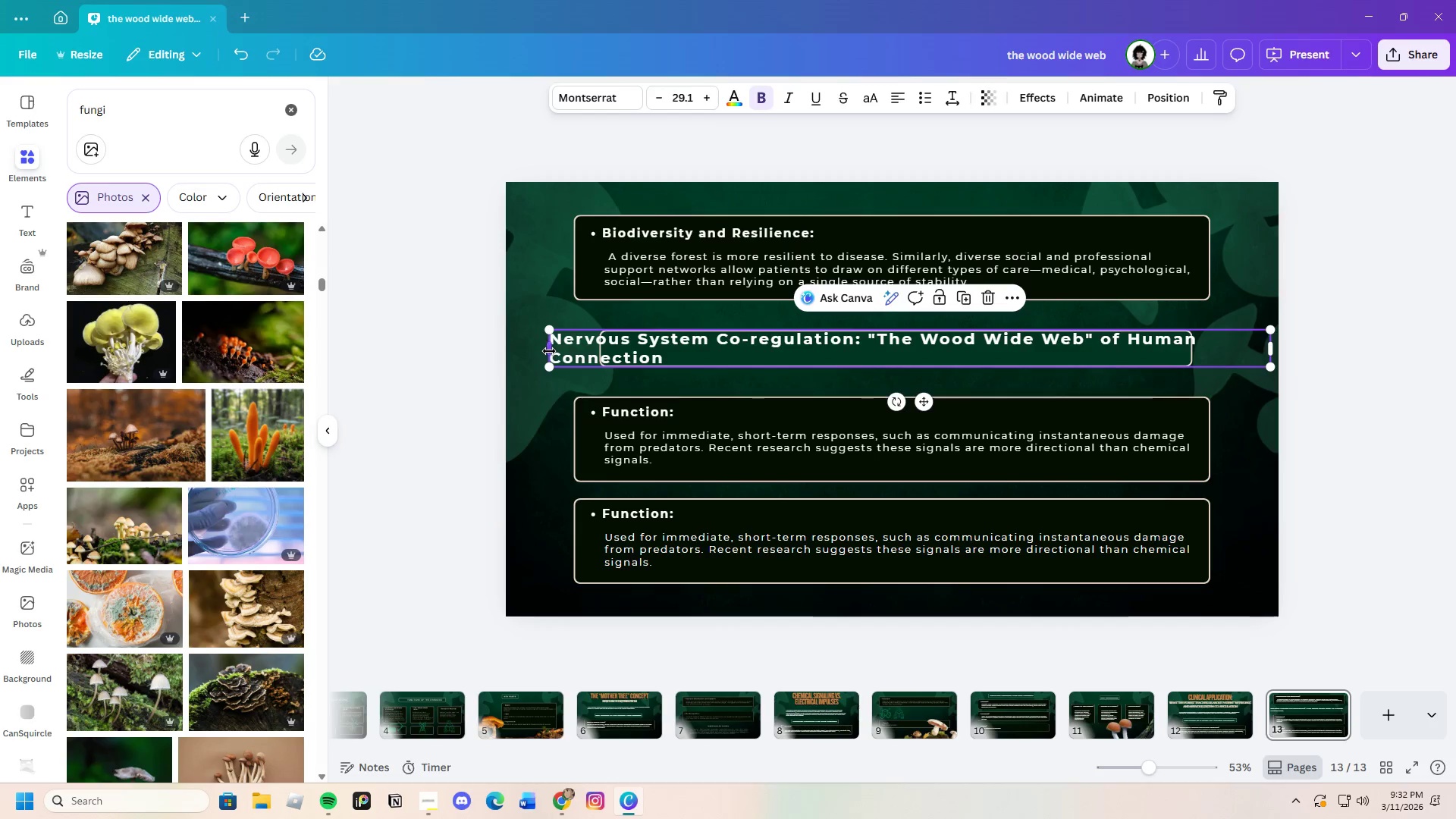 
left_click_drag(start_coordinate=[550, 351], to_coordinate=[639, 349])
 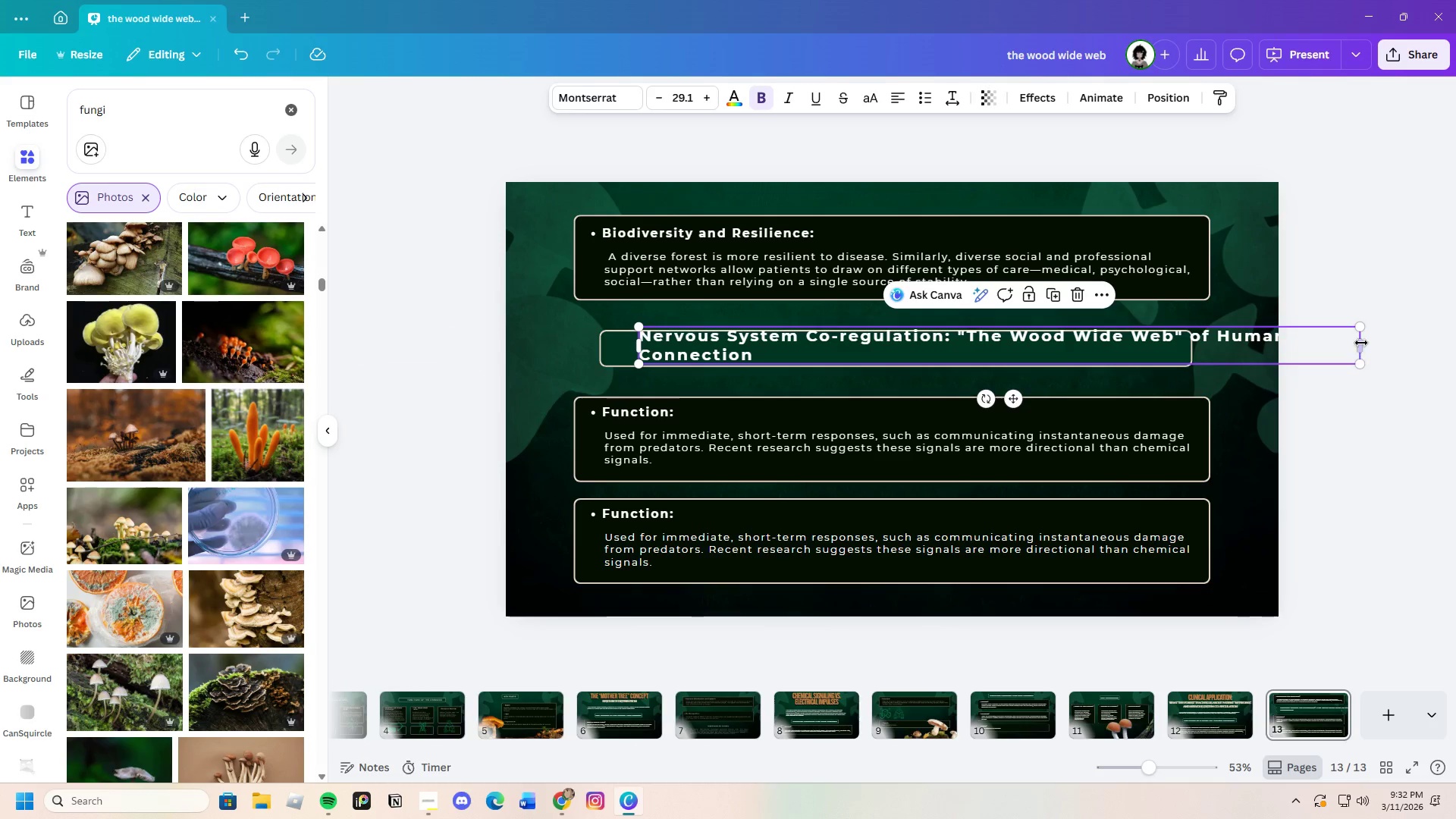 
left_click_drag(start_coordinate=[1362, 343], to_coordinate=[1100, 358])
 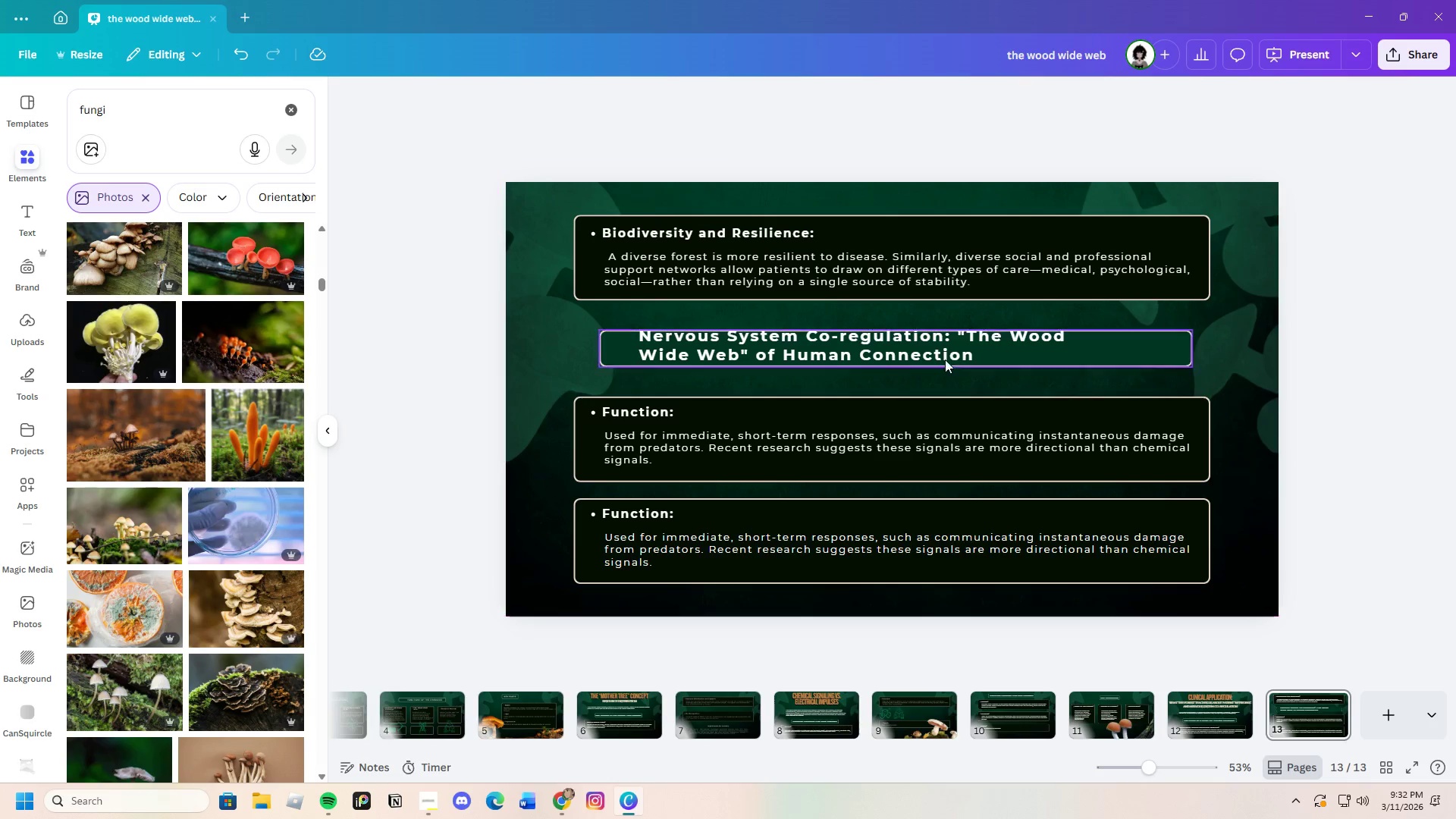 
left_click_drag(start_coordinate=[908, 353], to_coordinate=[934, 353])
 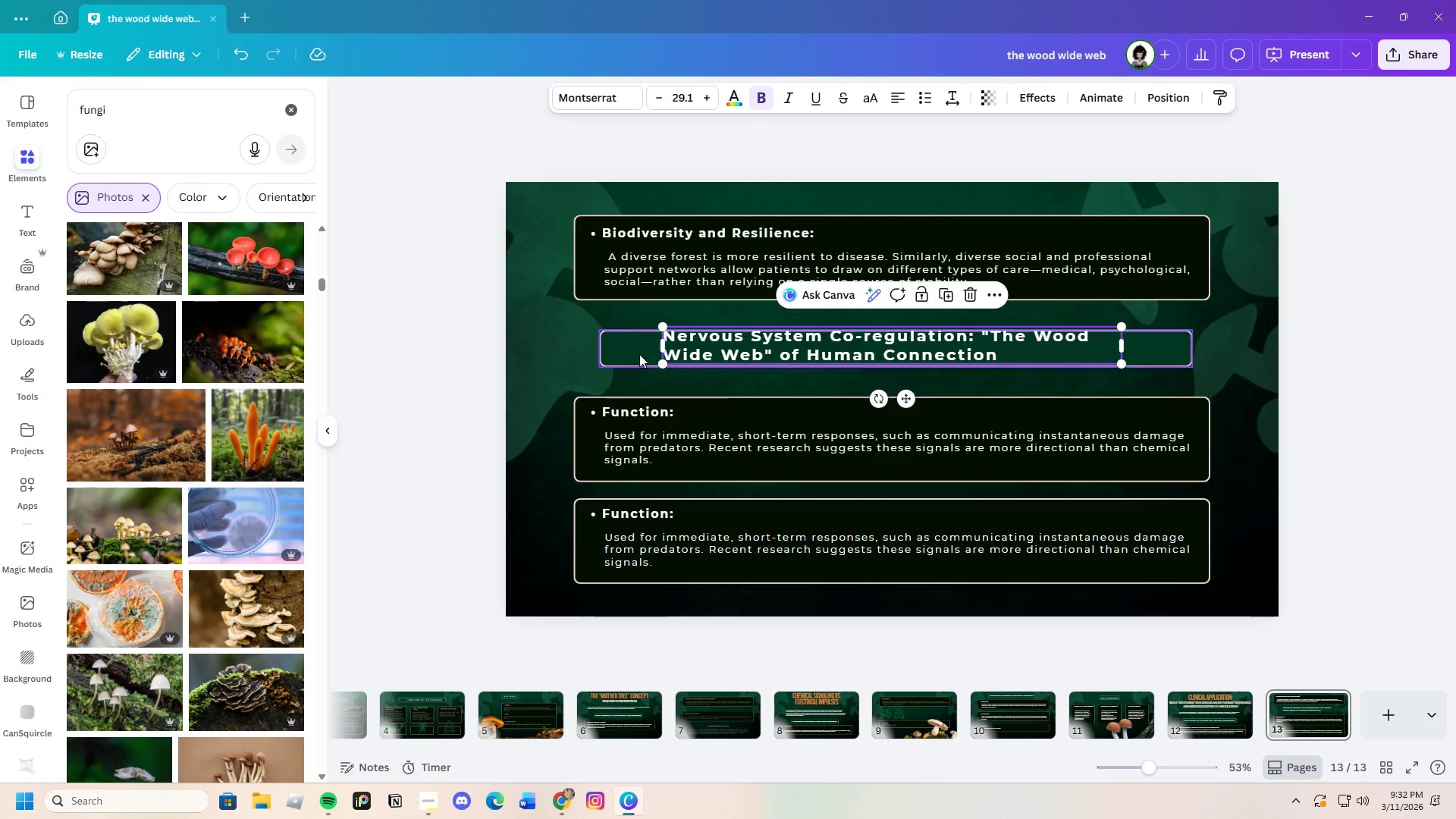 
left_click([639, 353])
 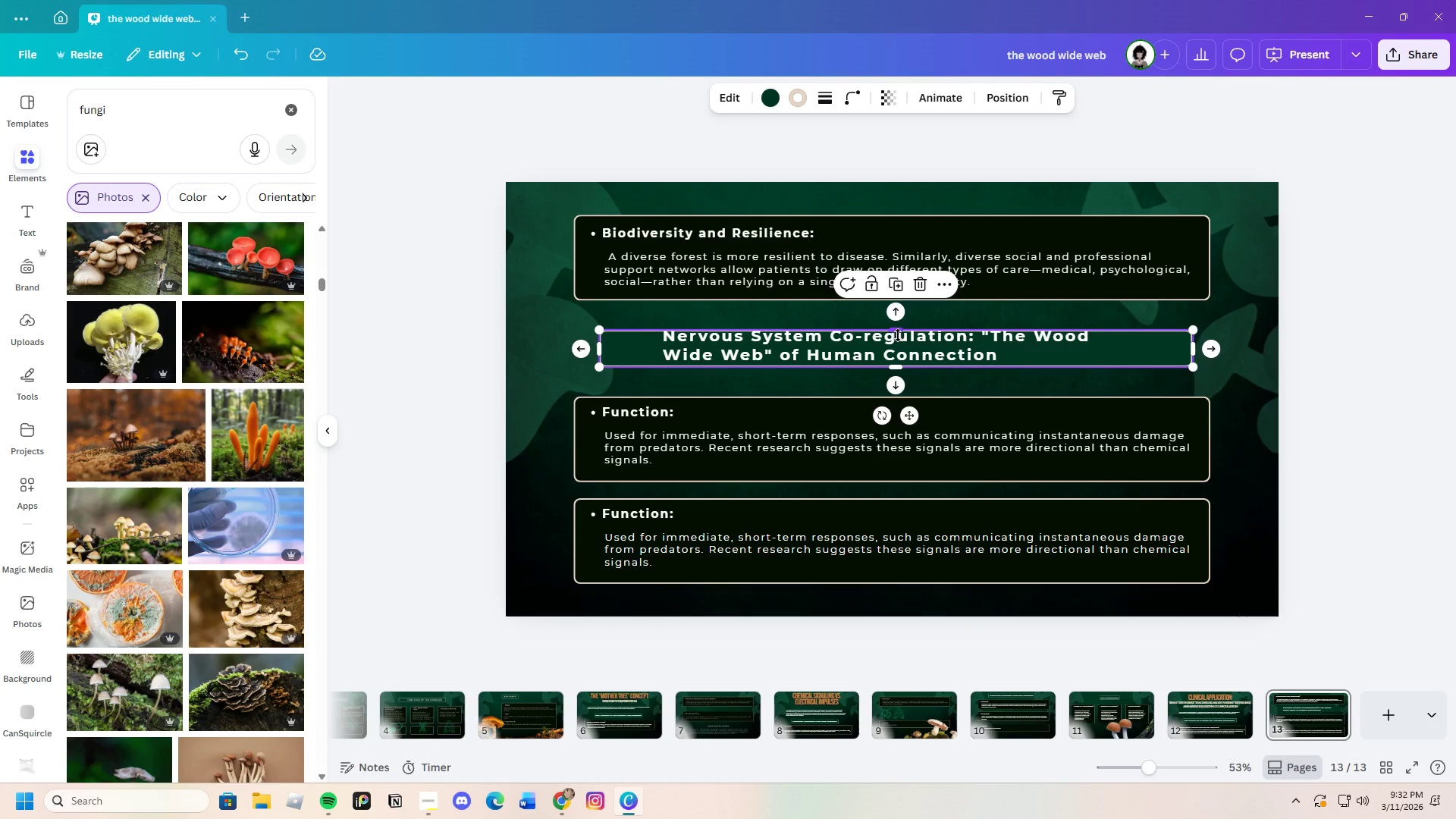 
left_click_drag(start_coordinate=[898, 334], to_coordinate=[901, 327])
 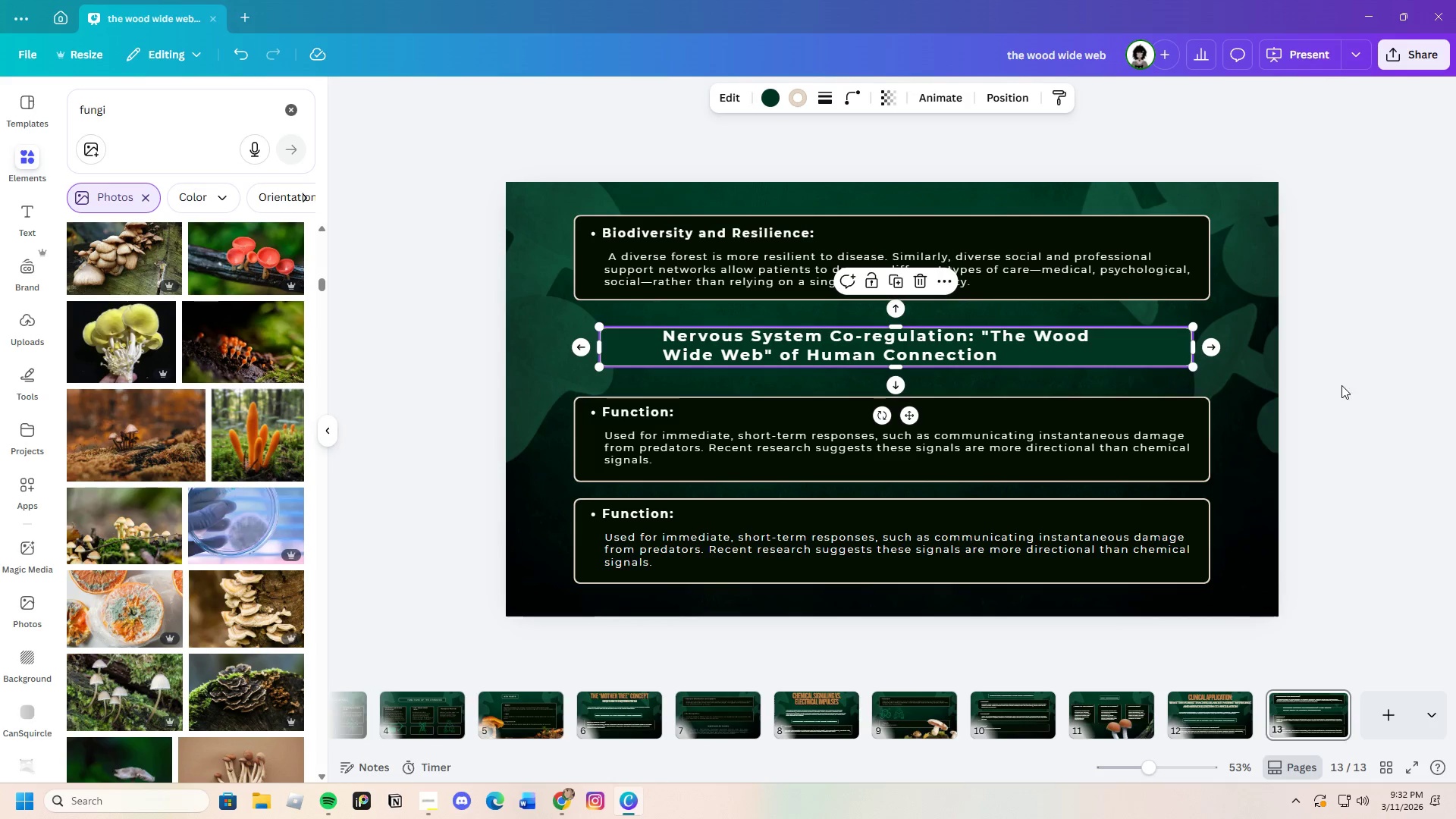 
left_click([1343, 384])
 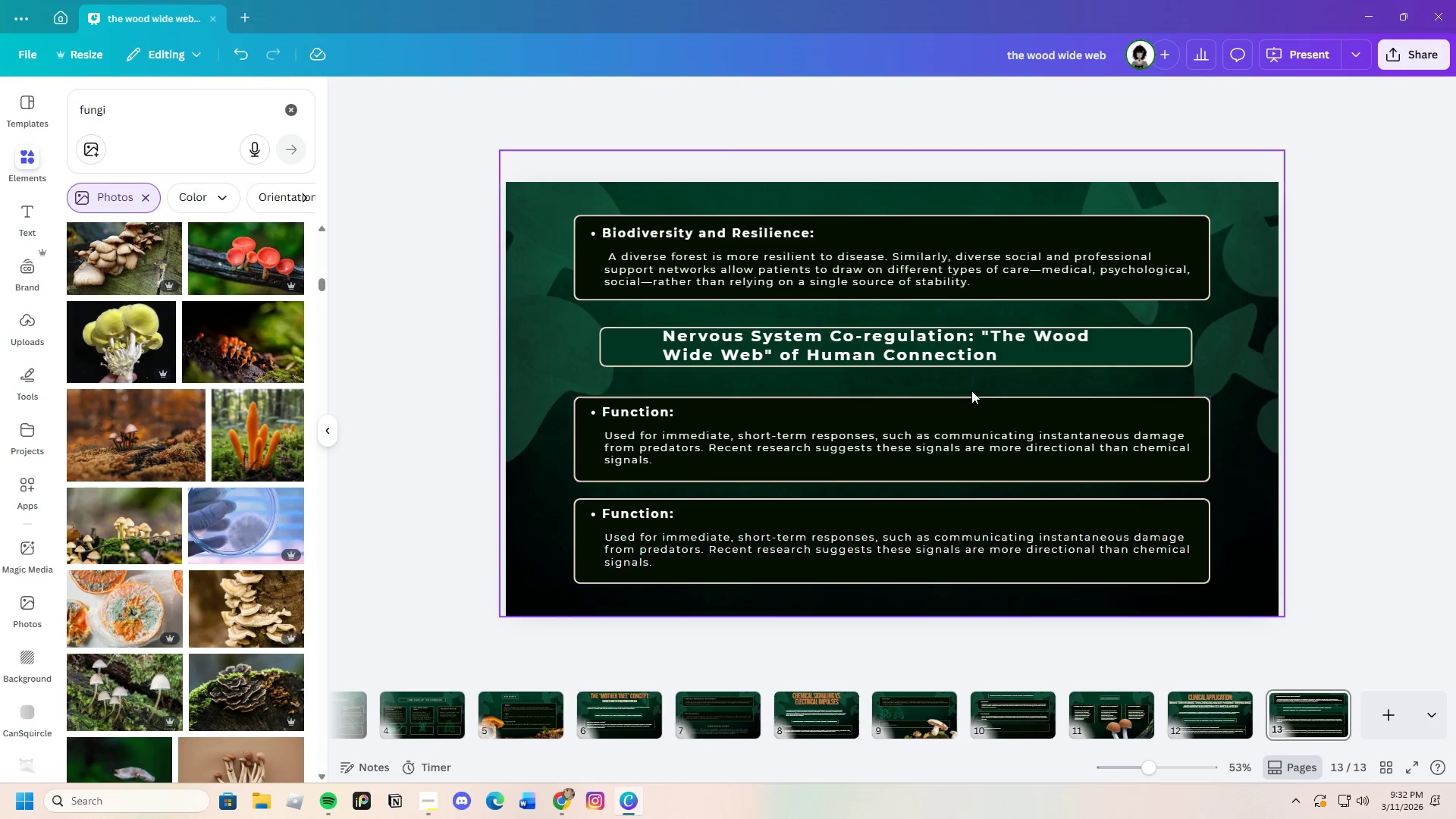 
left_click([1038, 357])
 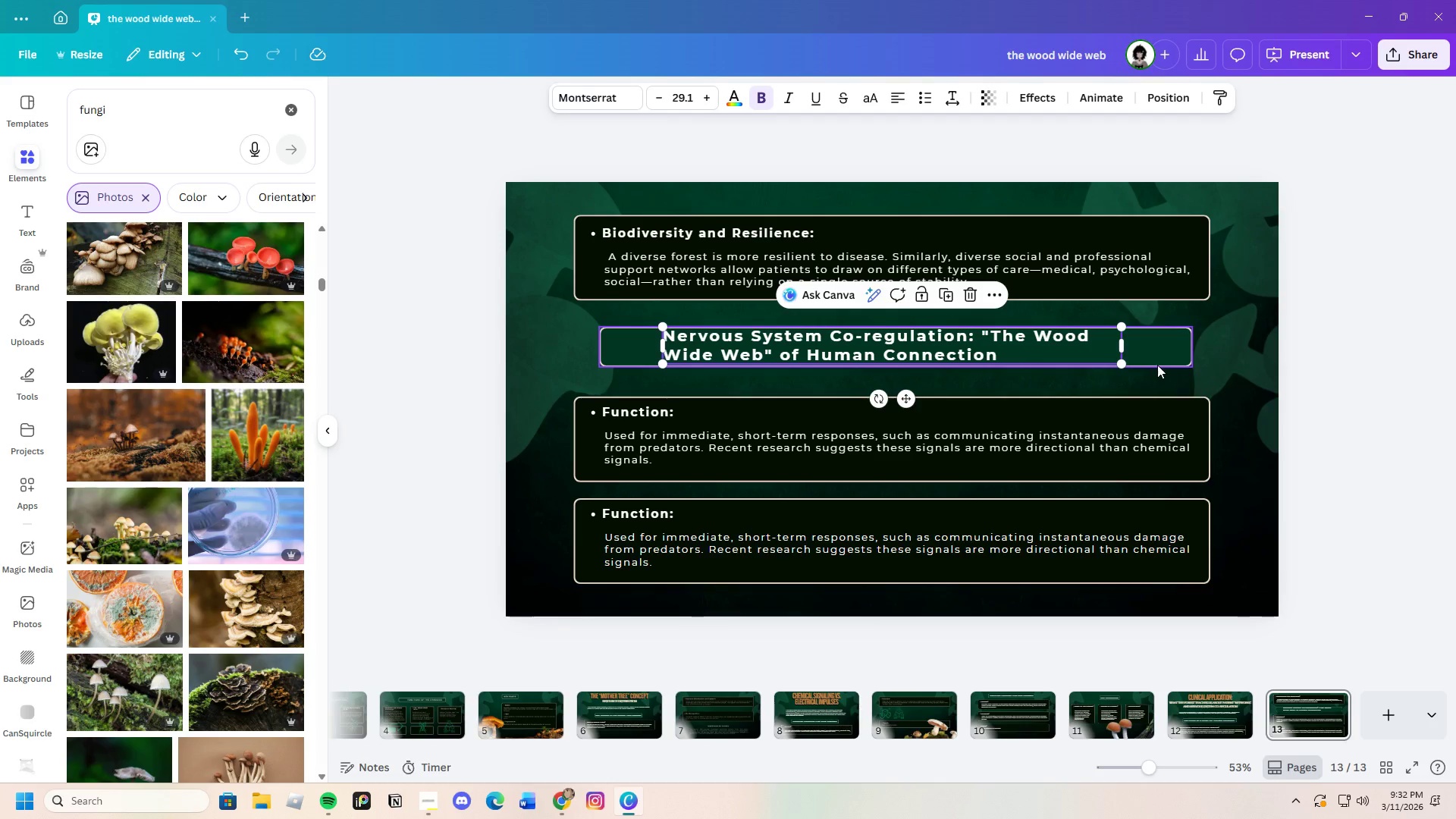 
left_click([1159, 363])
 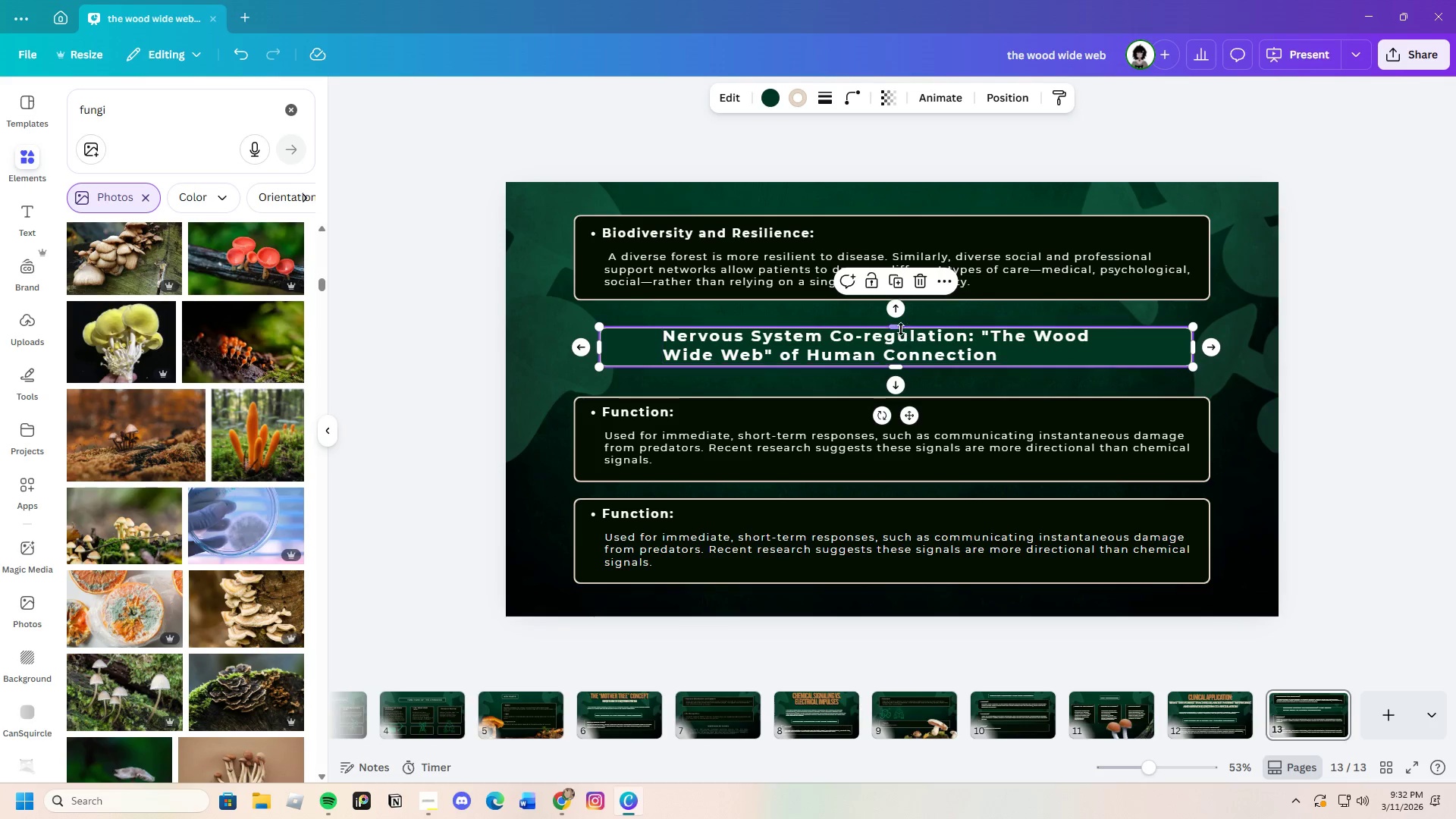 
left_click_drag(start_coordinate=[901, 329], to_coordinate=[902, 324])
 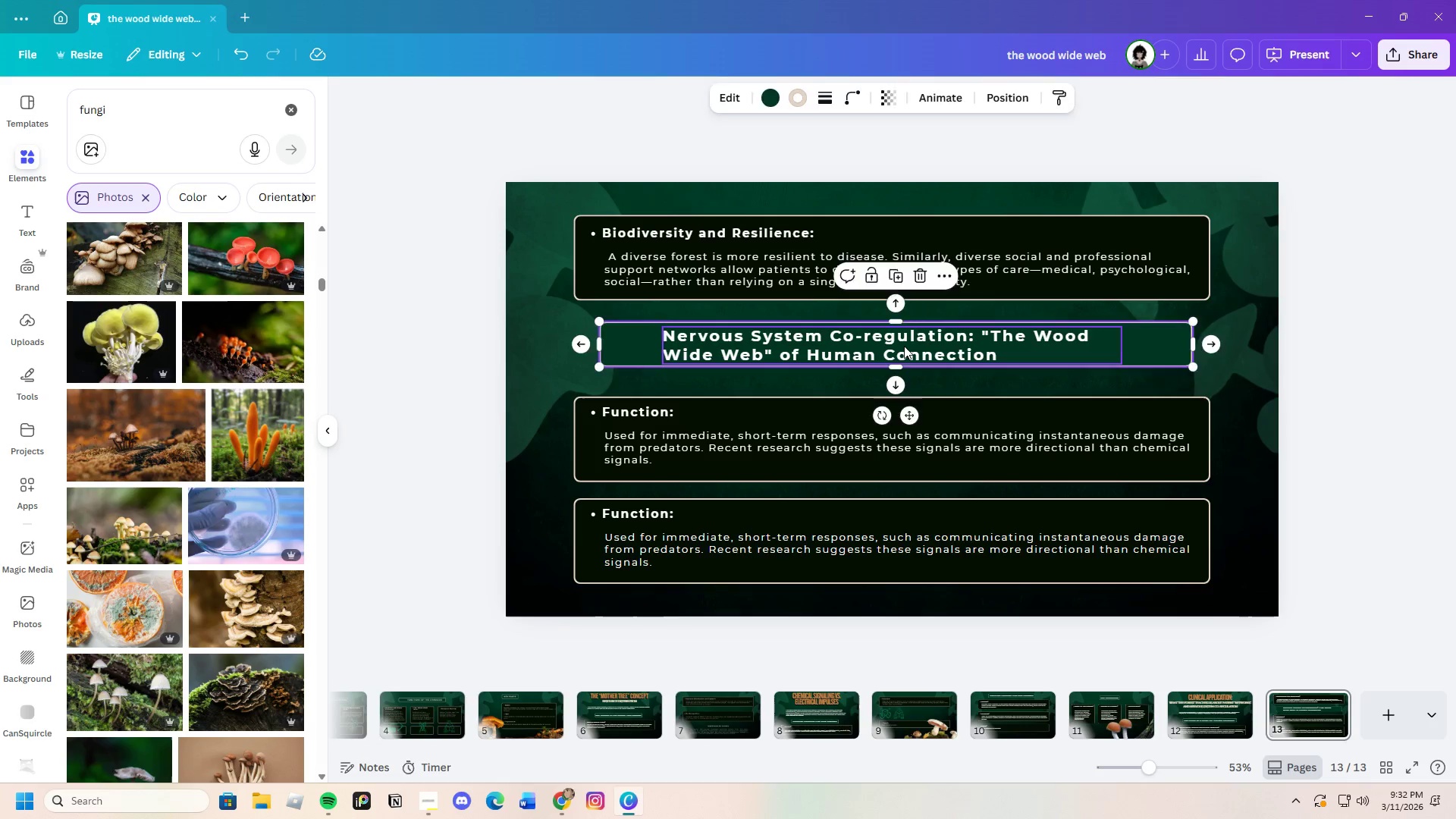 
left_click([904, 346])
 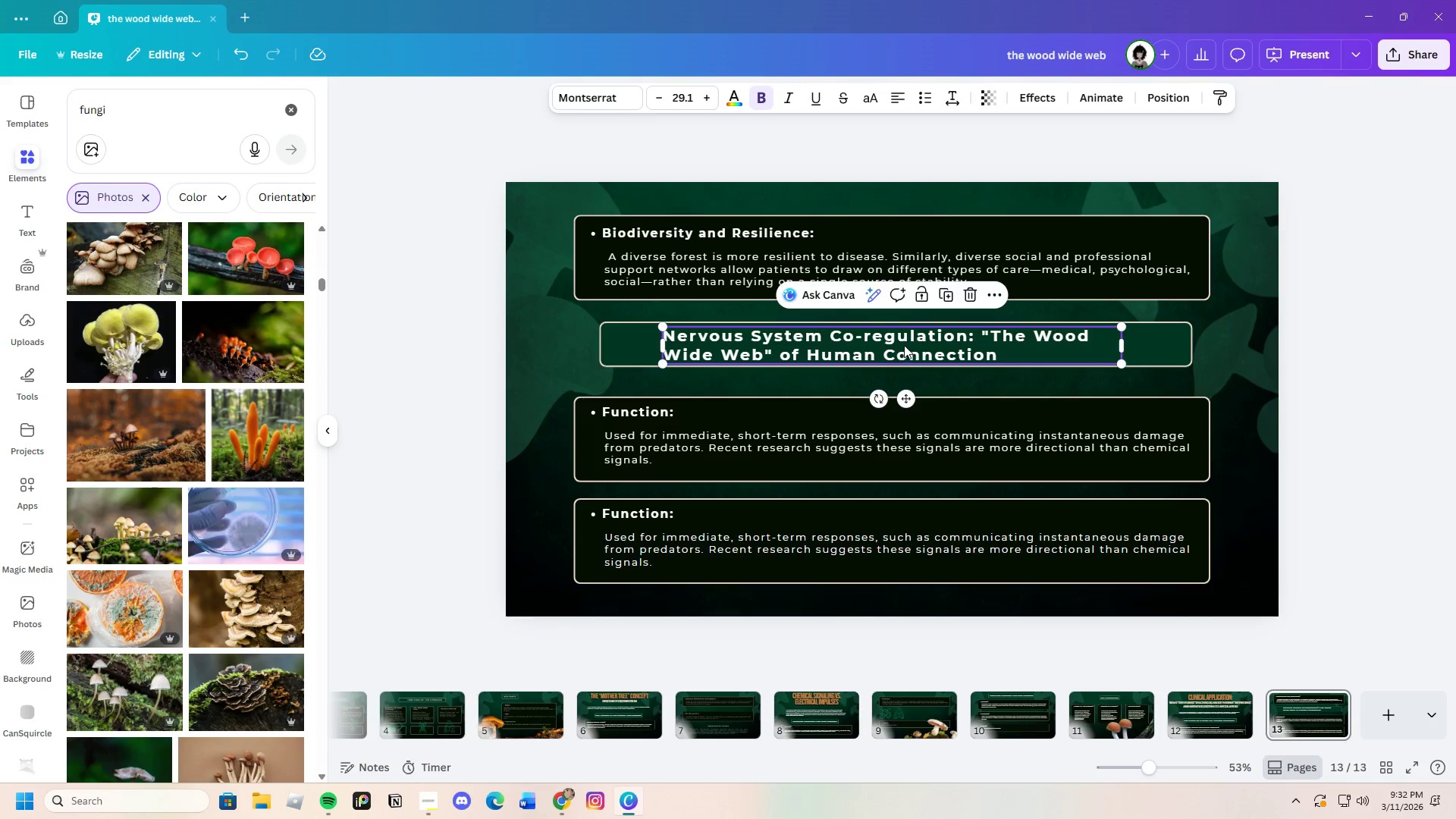 
left_click_drag(start_coordinate=[904, 346], to_coordinate=[903, 342])
 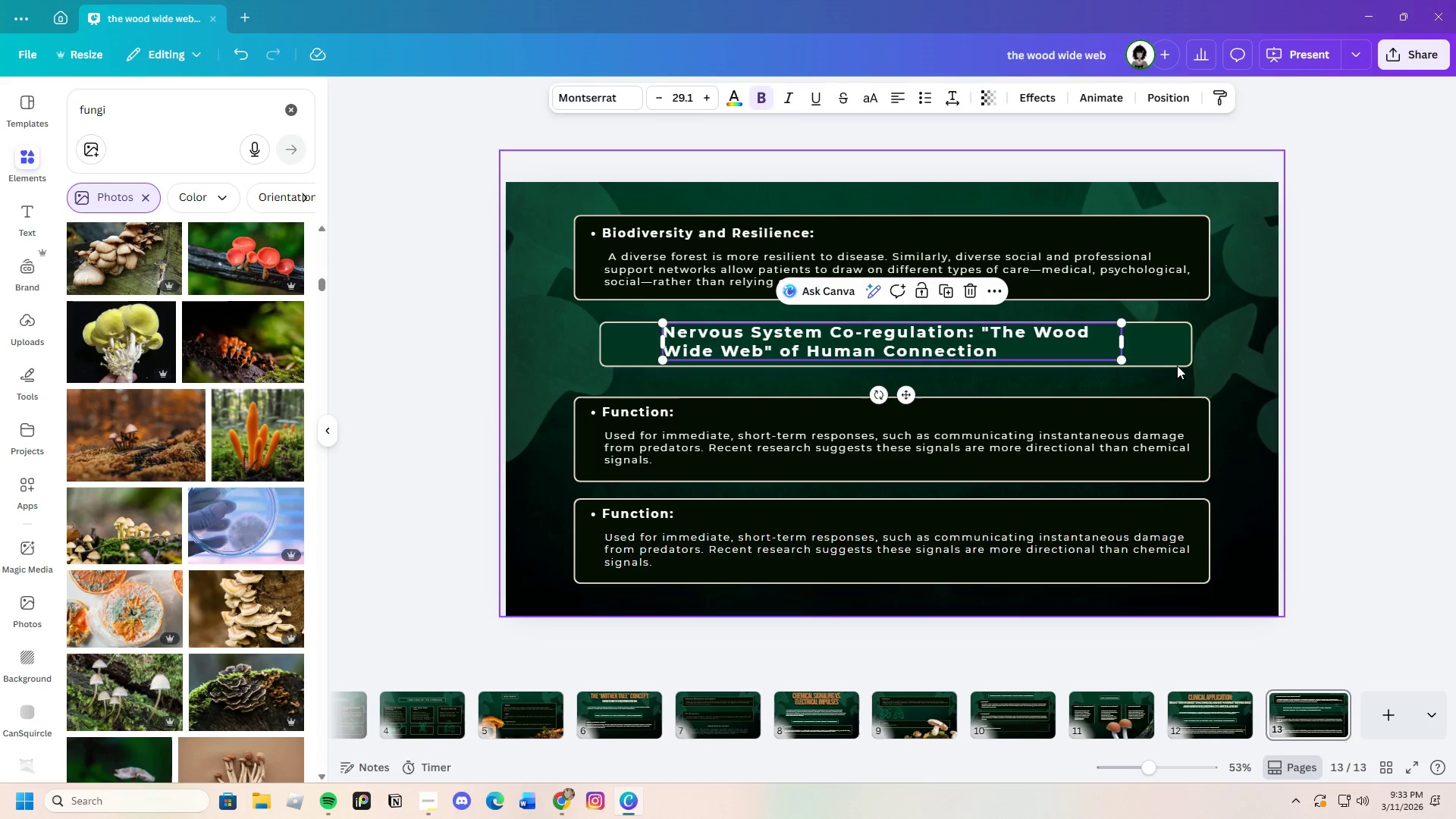 
left_click([1175, 363])
 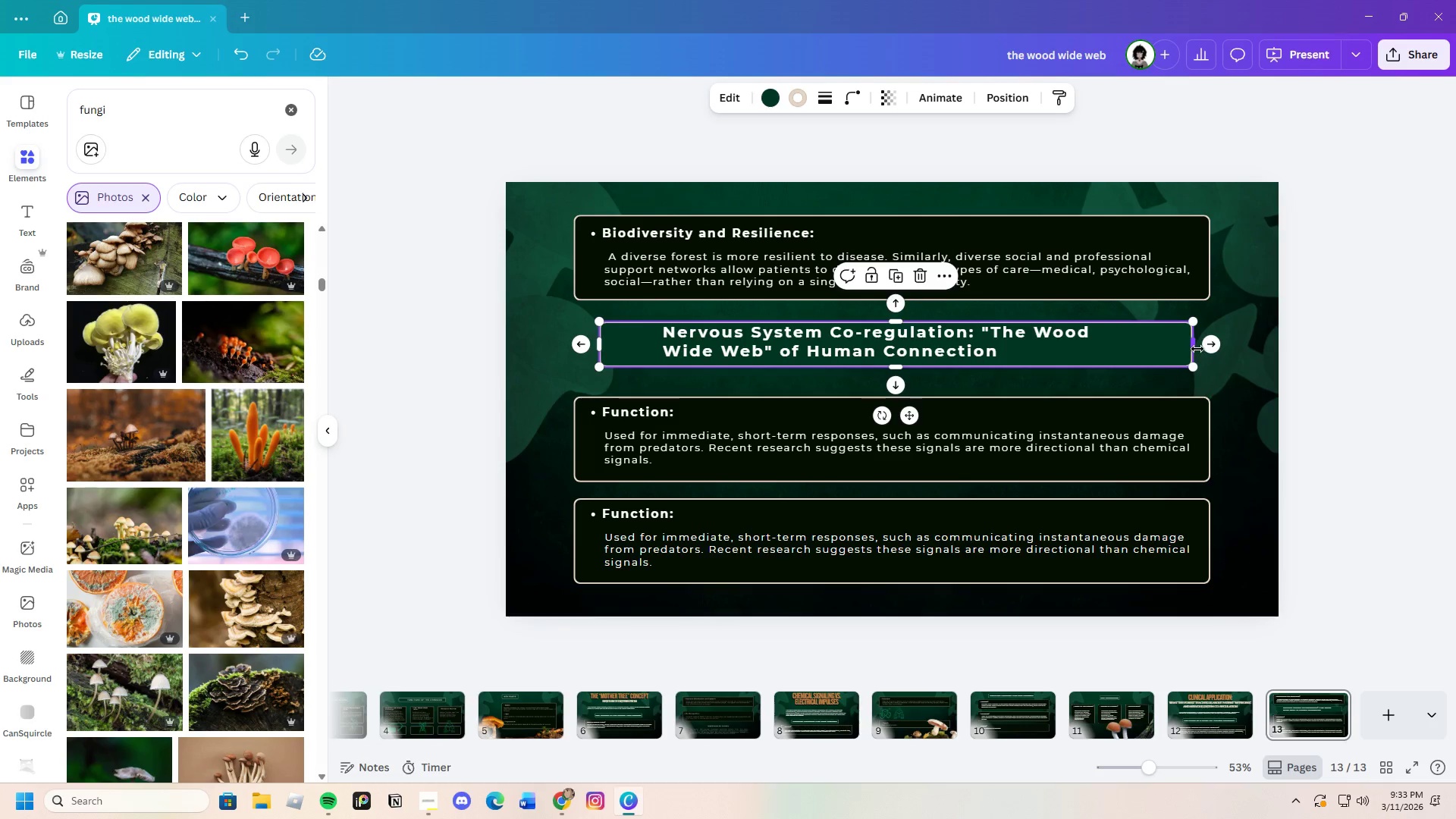 
left_click_drag(start_coordinate=[1196, 346], to_coordinate=[1100, 344])
 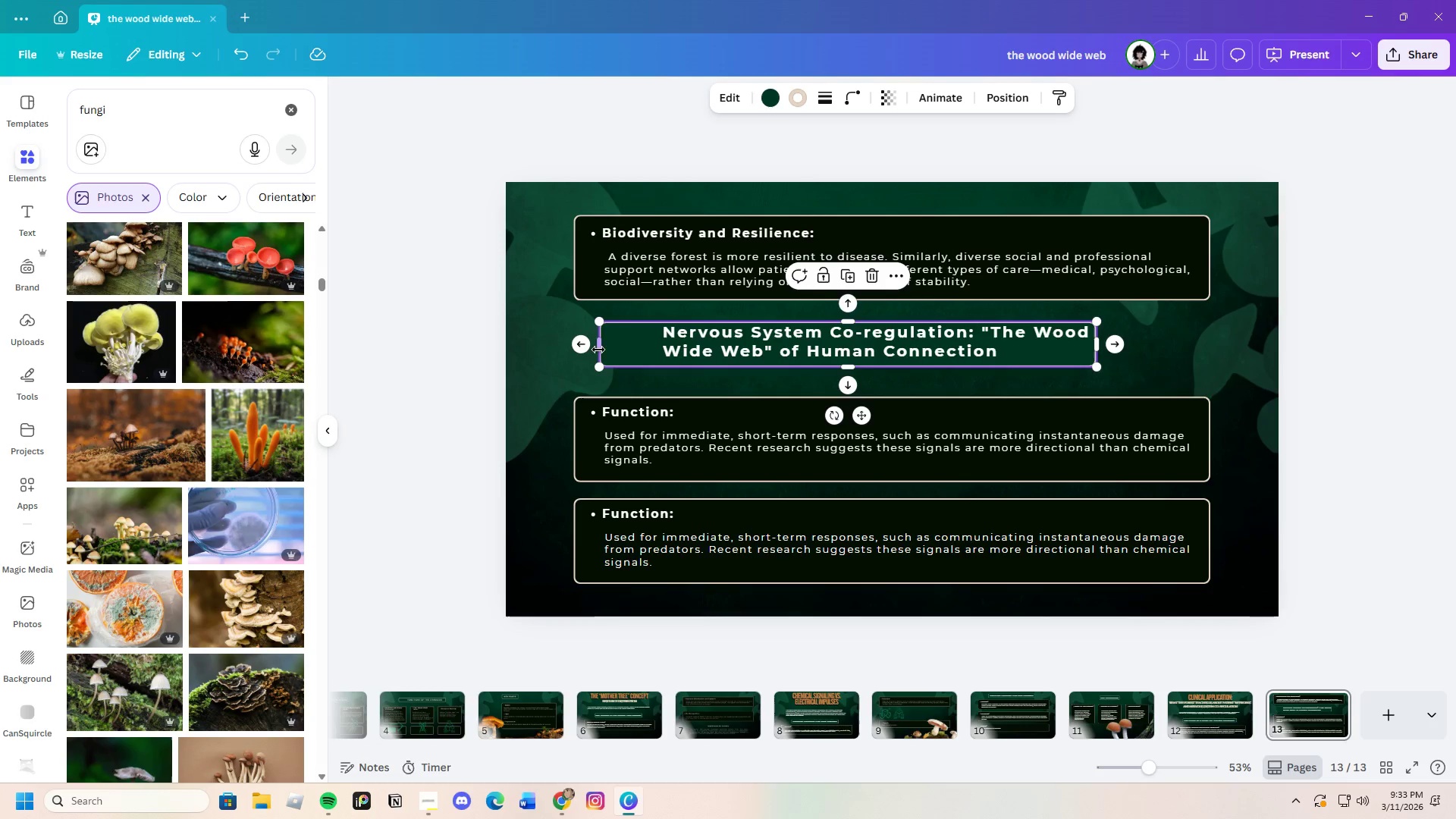 
left_click_drag(start_coordinate=[598, 349], to_coordinate=[657, 353])
 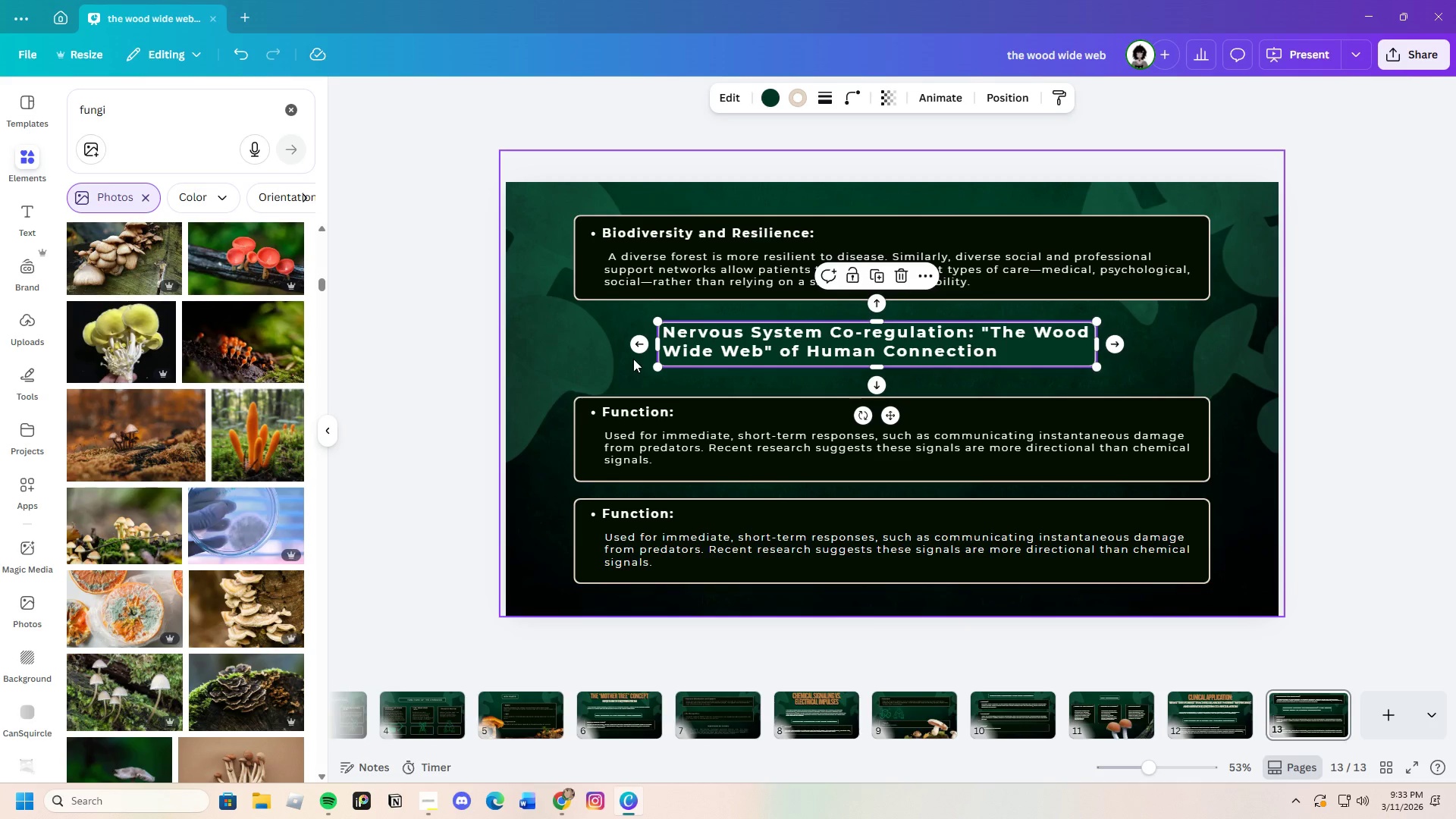 
left_click([633, 359])
 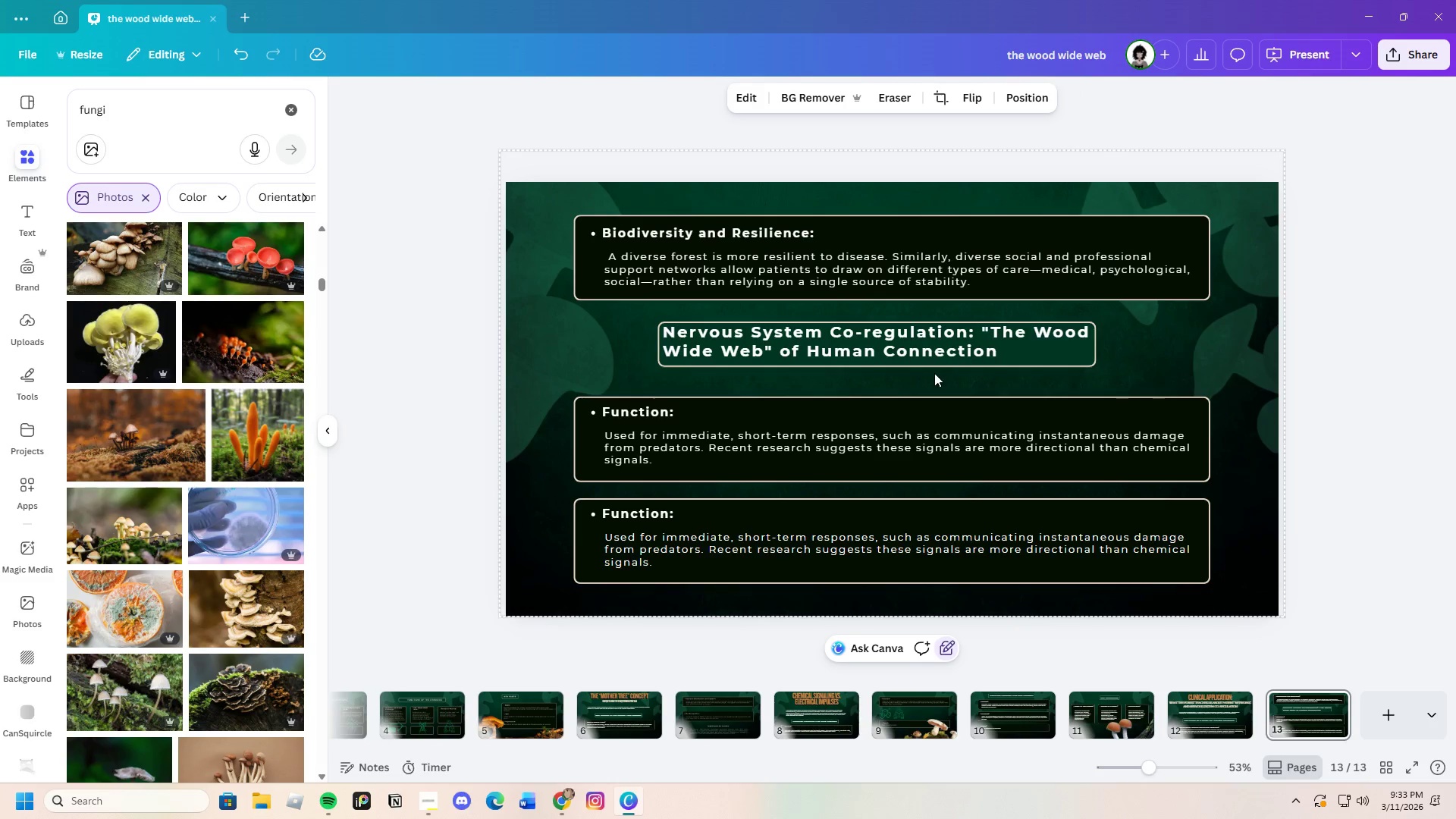 
left_click([729, 366])
 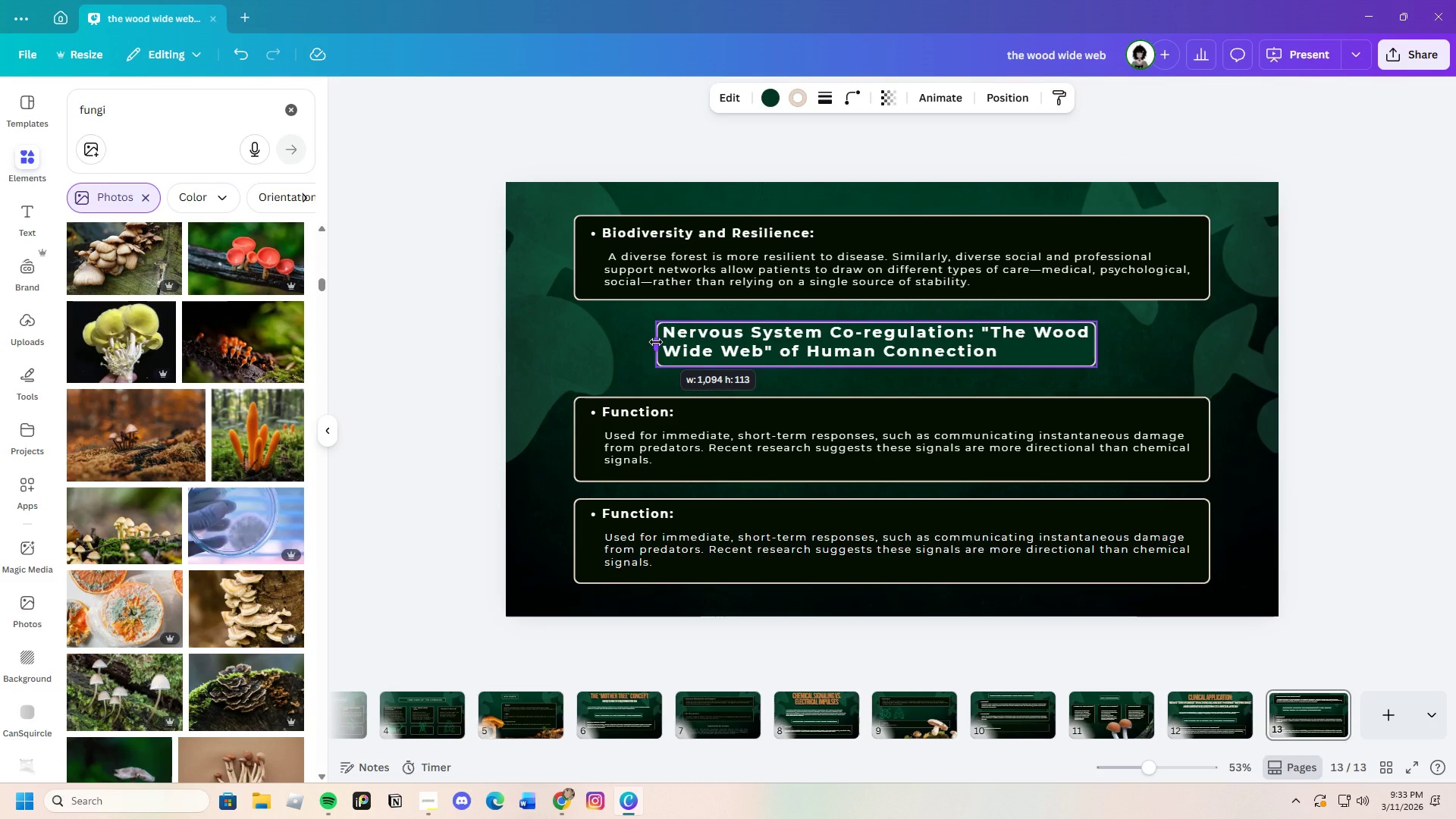 
left_click([658, 381])
 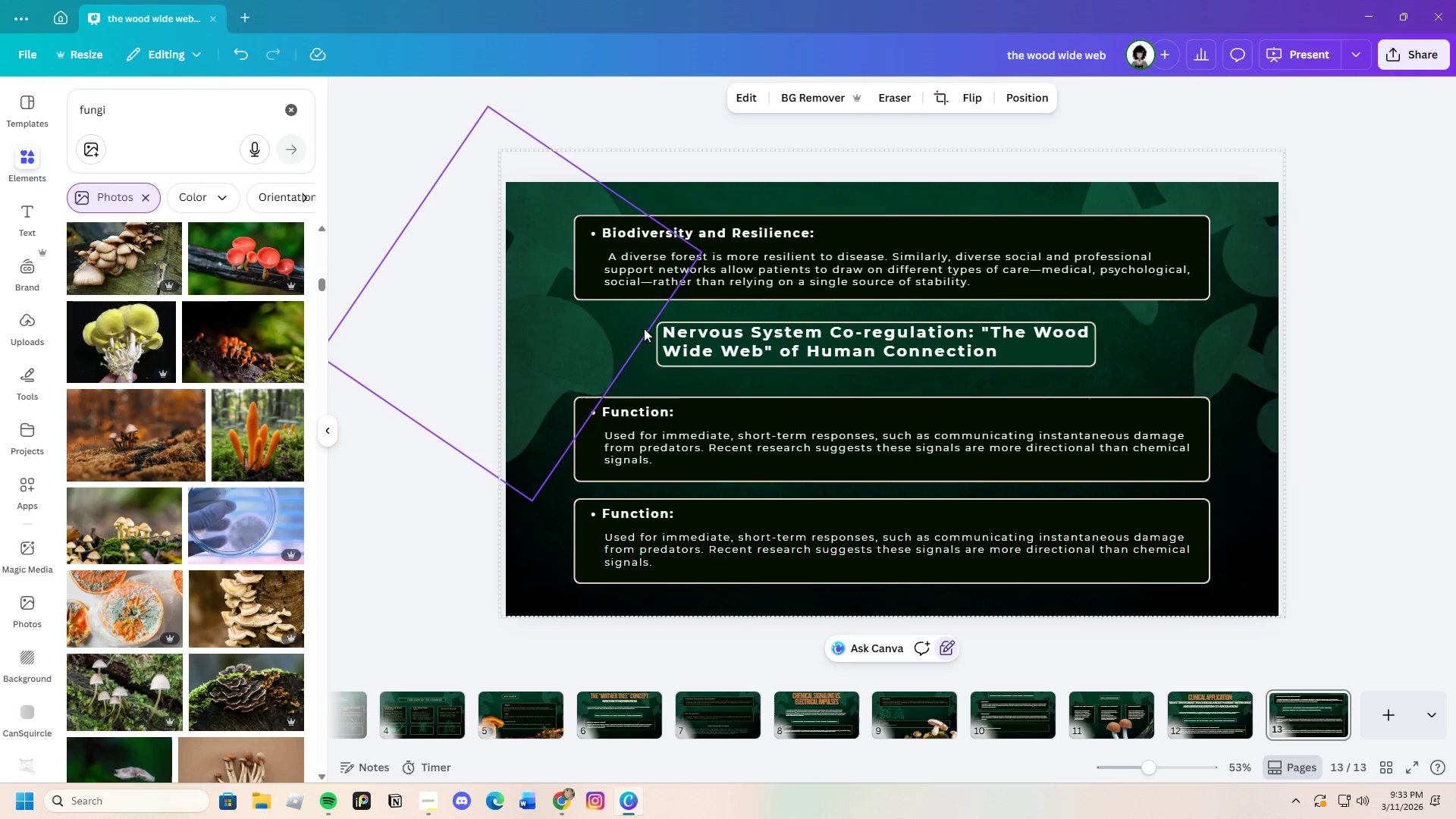 
left_click_drag(start_coordinate=[644, 326], to_coordinate=[736, 336])
 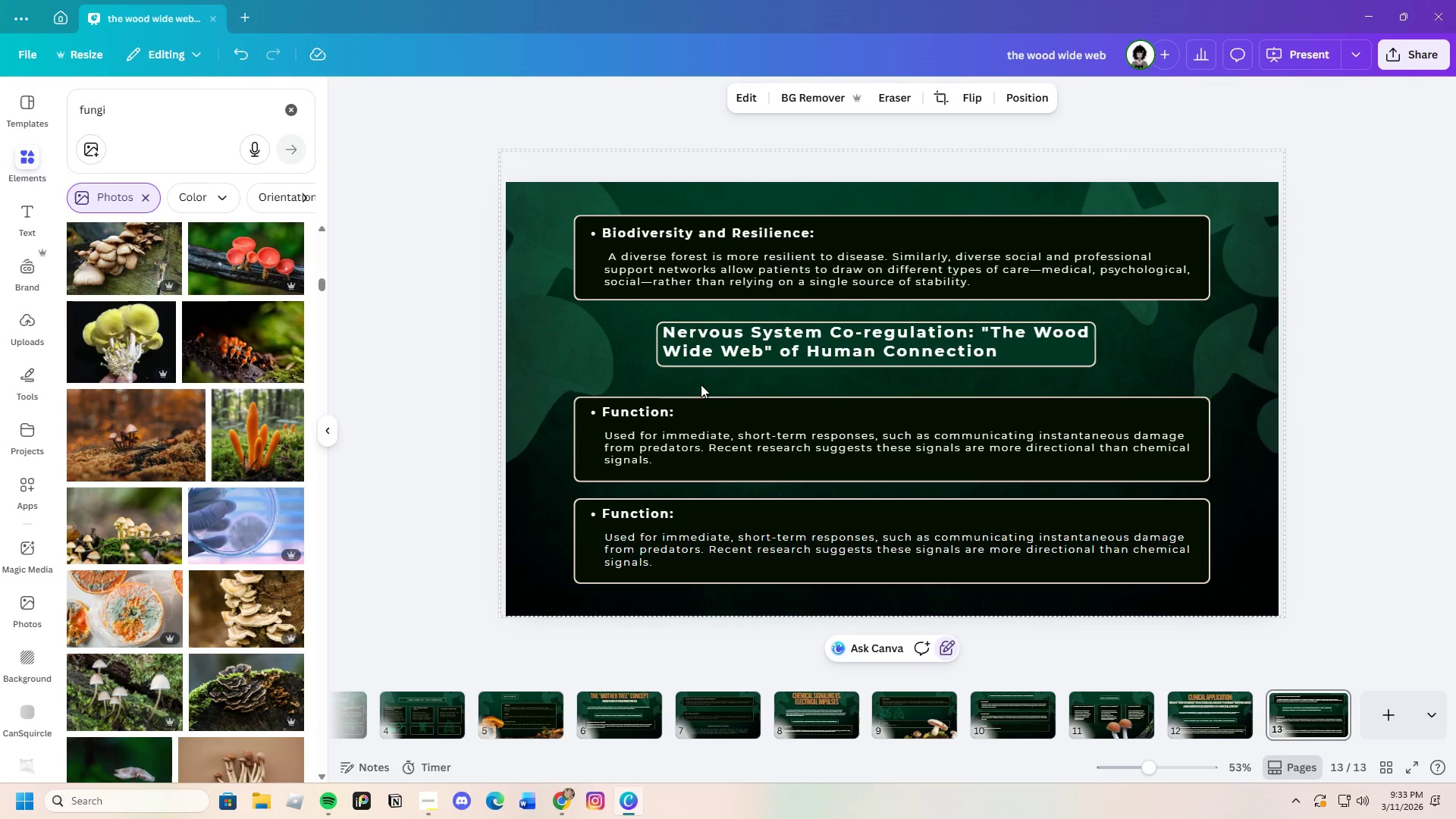 
left_click_drag(start_coordinate=[718, 387], to_coordinate=[710, 336])
 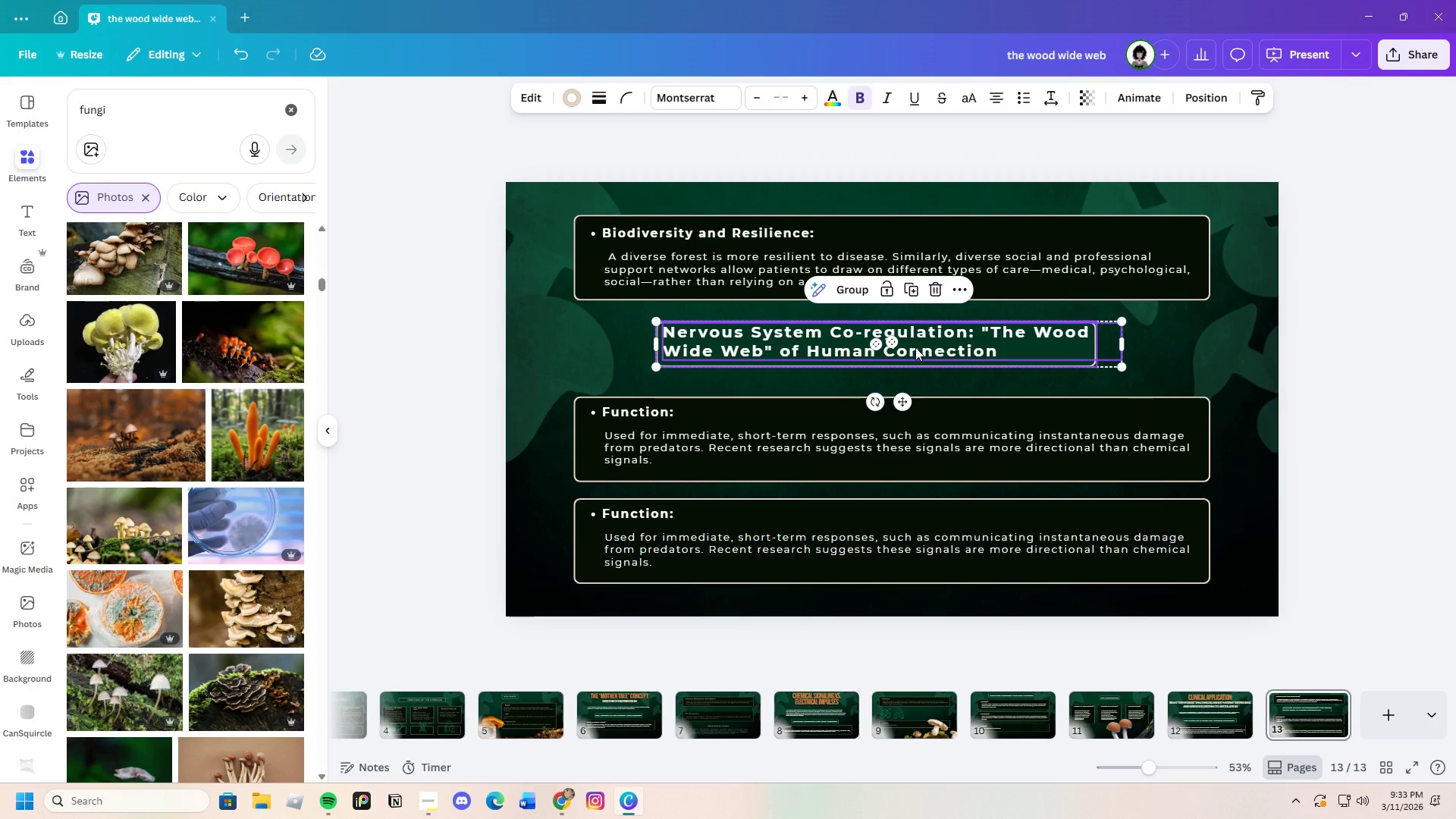 
left_click_drag(start_coordinate=[915, 347], to_coordinate=[940, 350])
 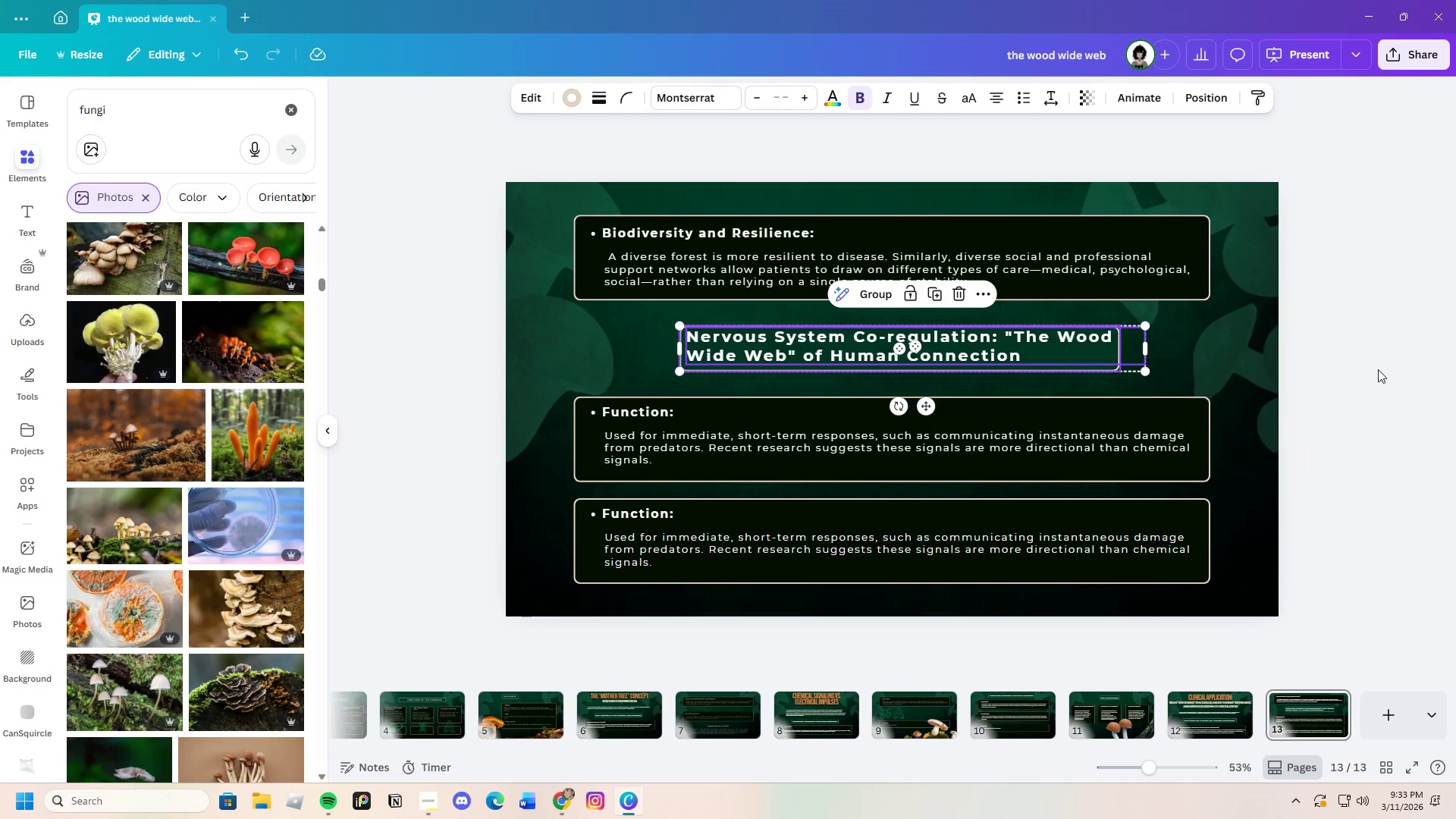 
left_click([1378, 369])
 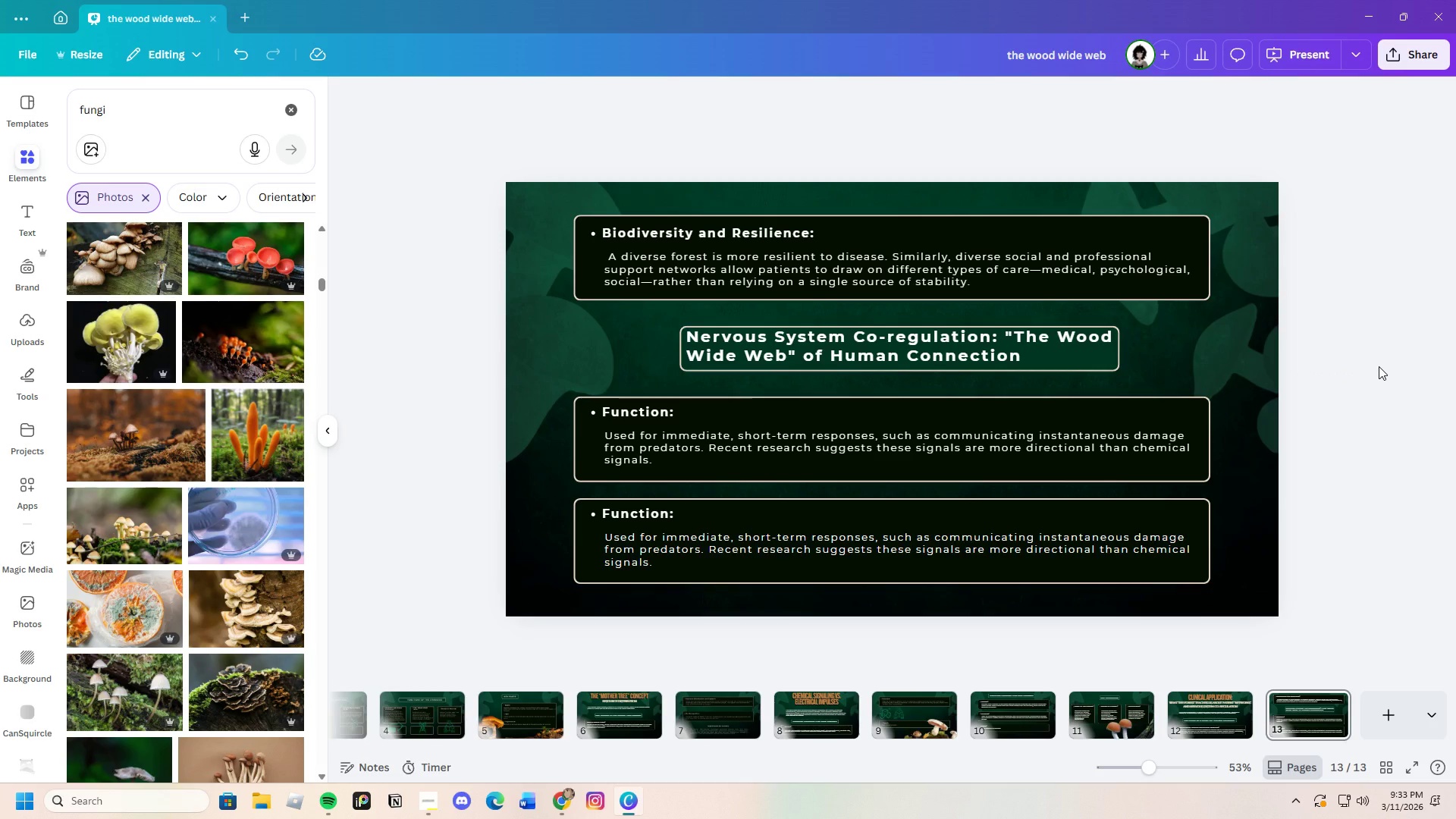 
scroll: coordinate [1386, 457], scroll_direction: down, amount: 1.0
 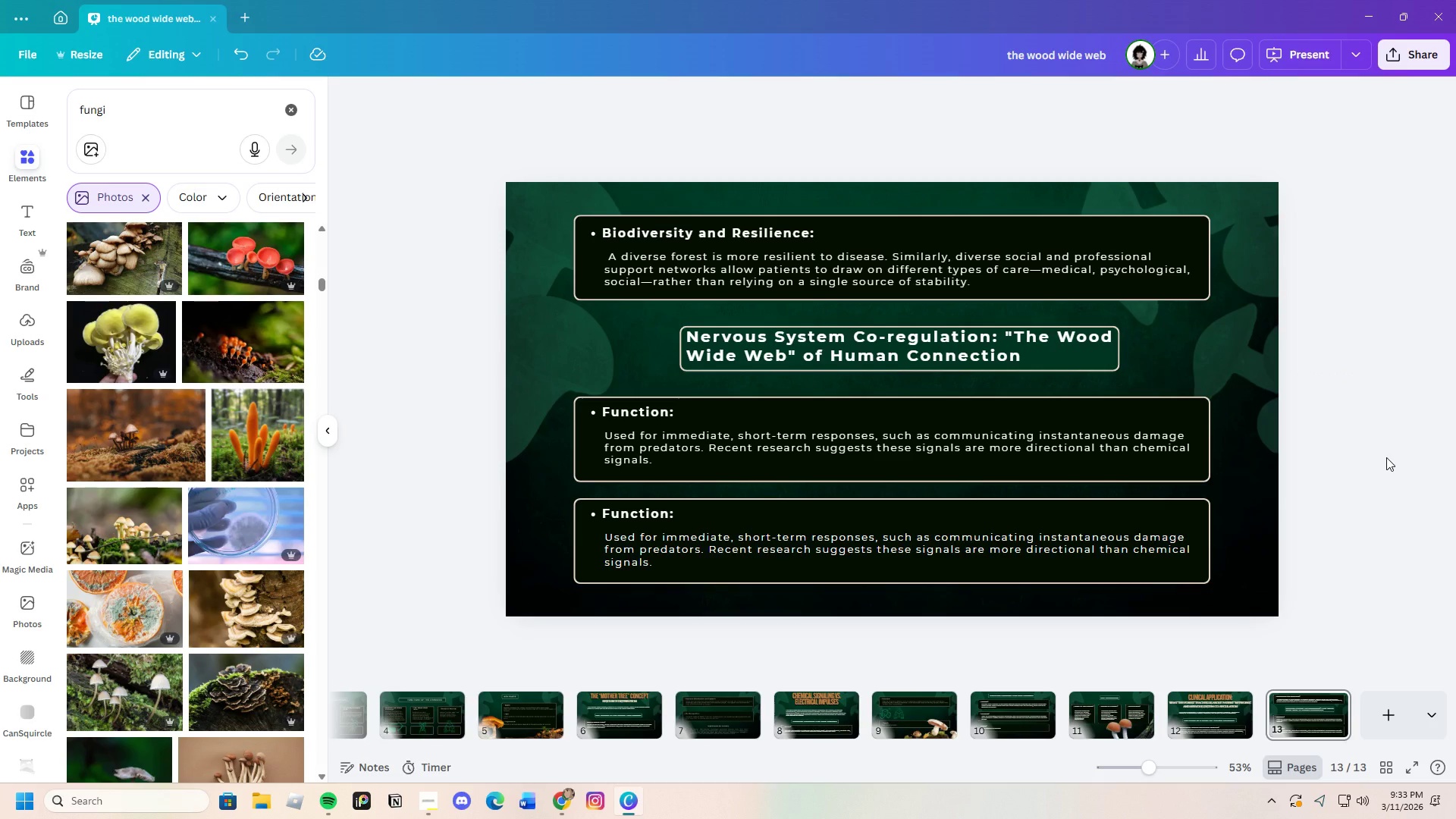 
wait(9.37)
 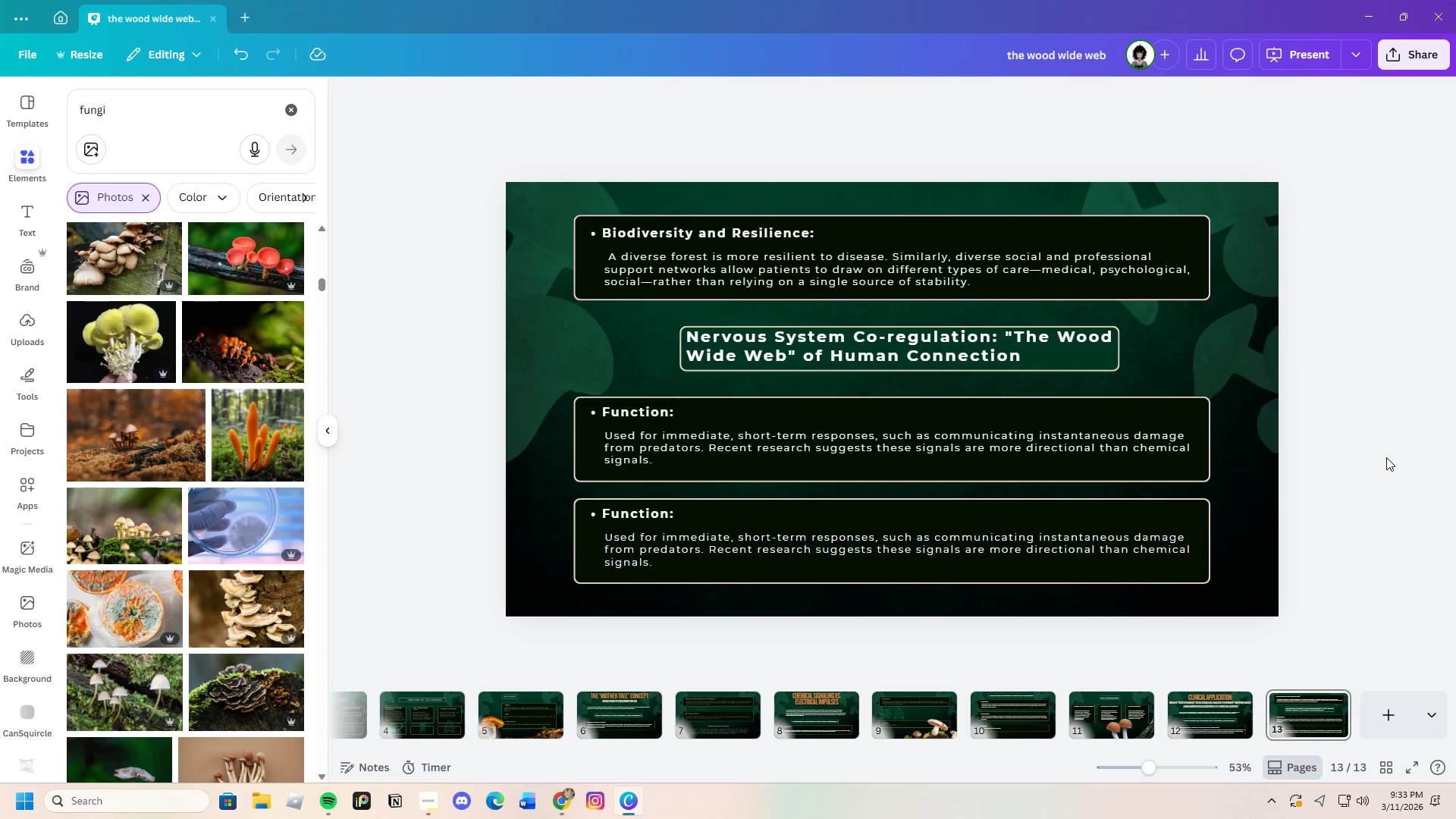 
left_click([1204, 584])
 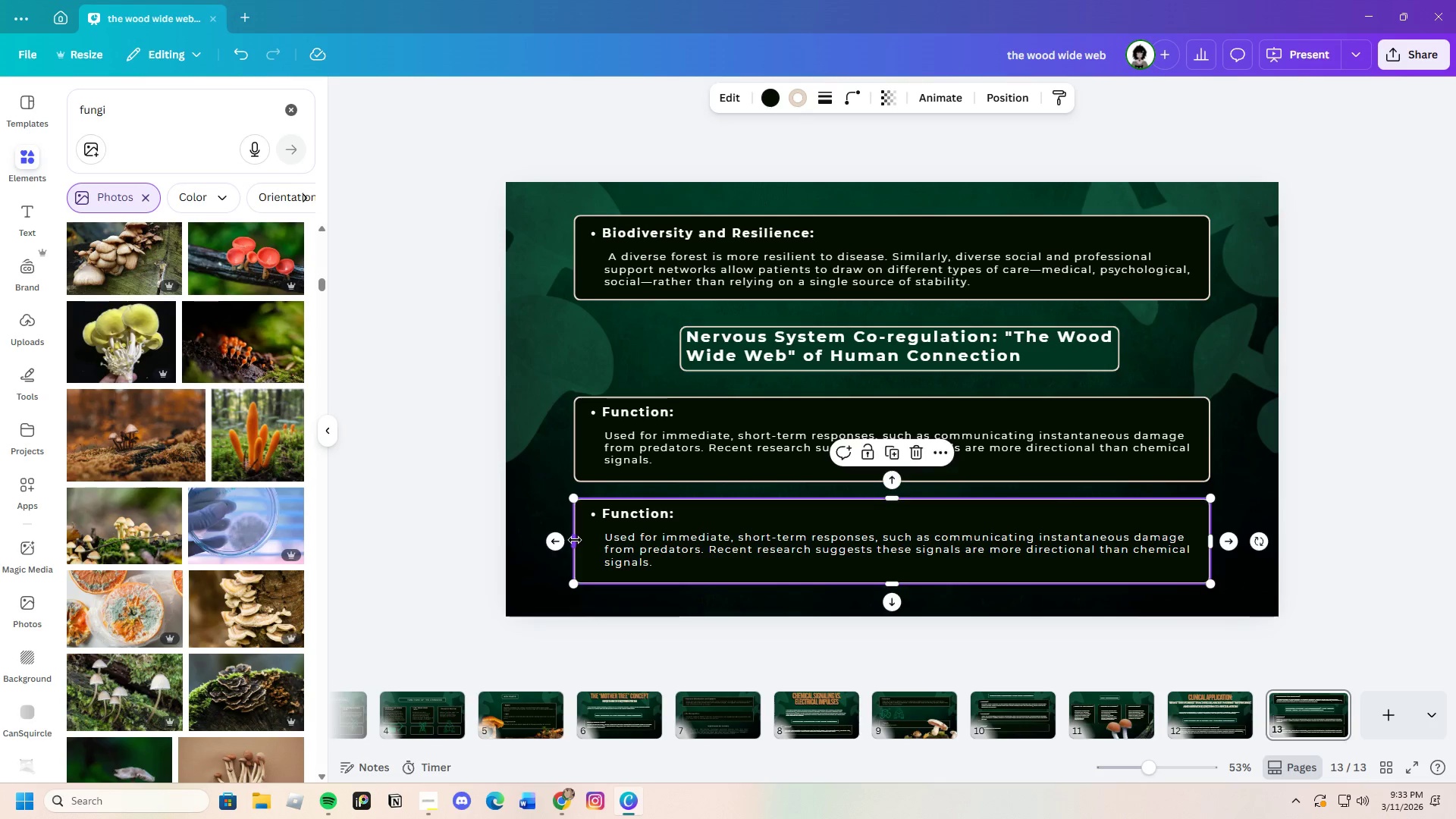 
wait(9.03)
 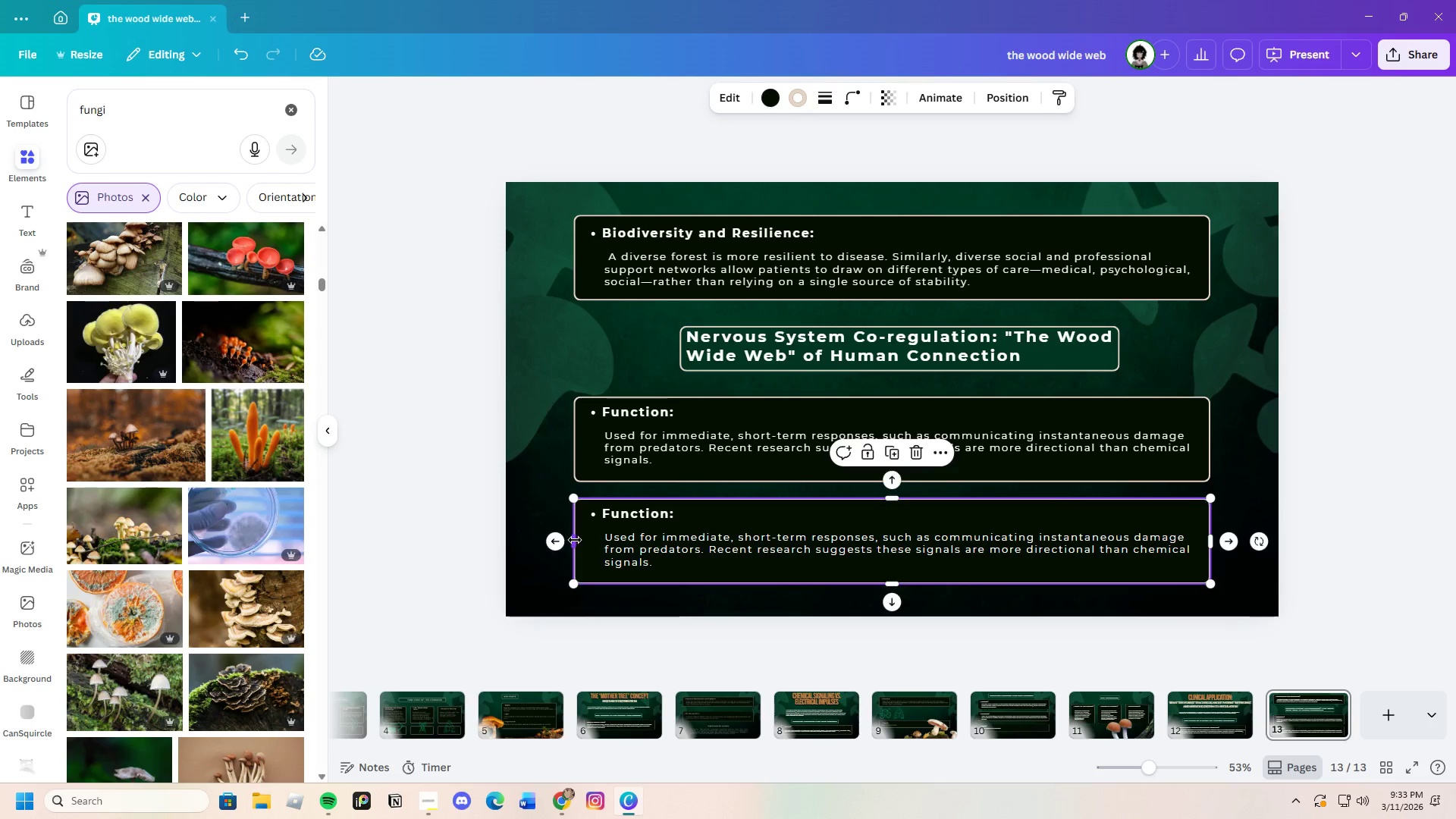 
left_click([563, 802])
 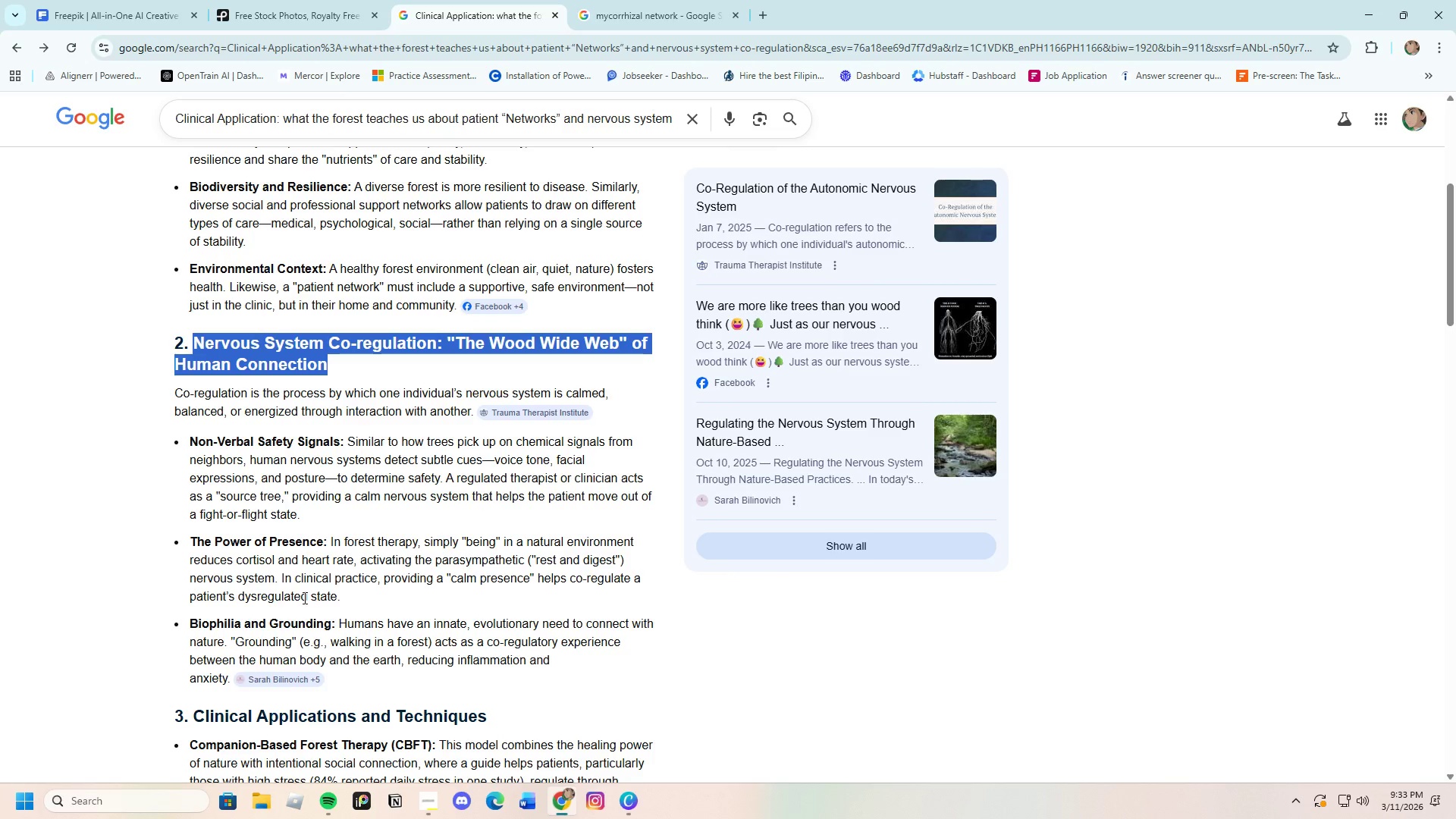 
scroll: coordinate [288, 561], scroll_direction: down, amount: 2.0
 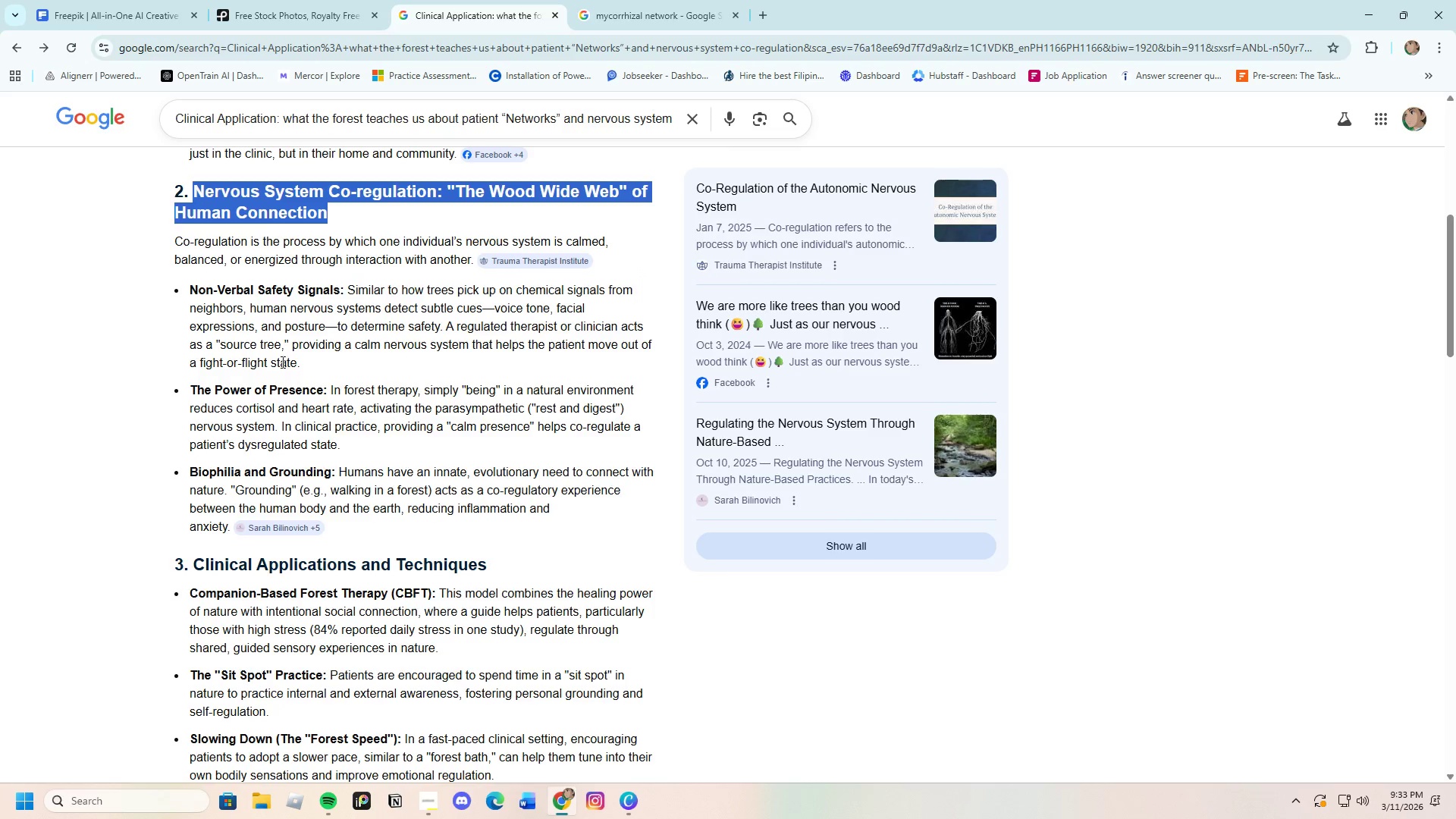 
left_click([283, 359])
 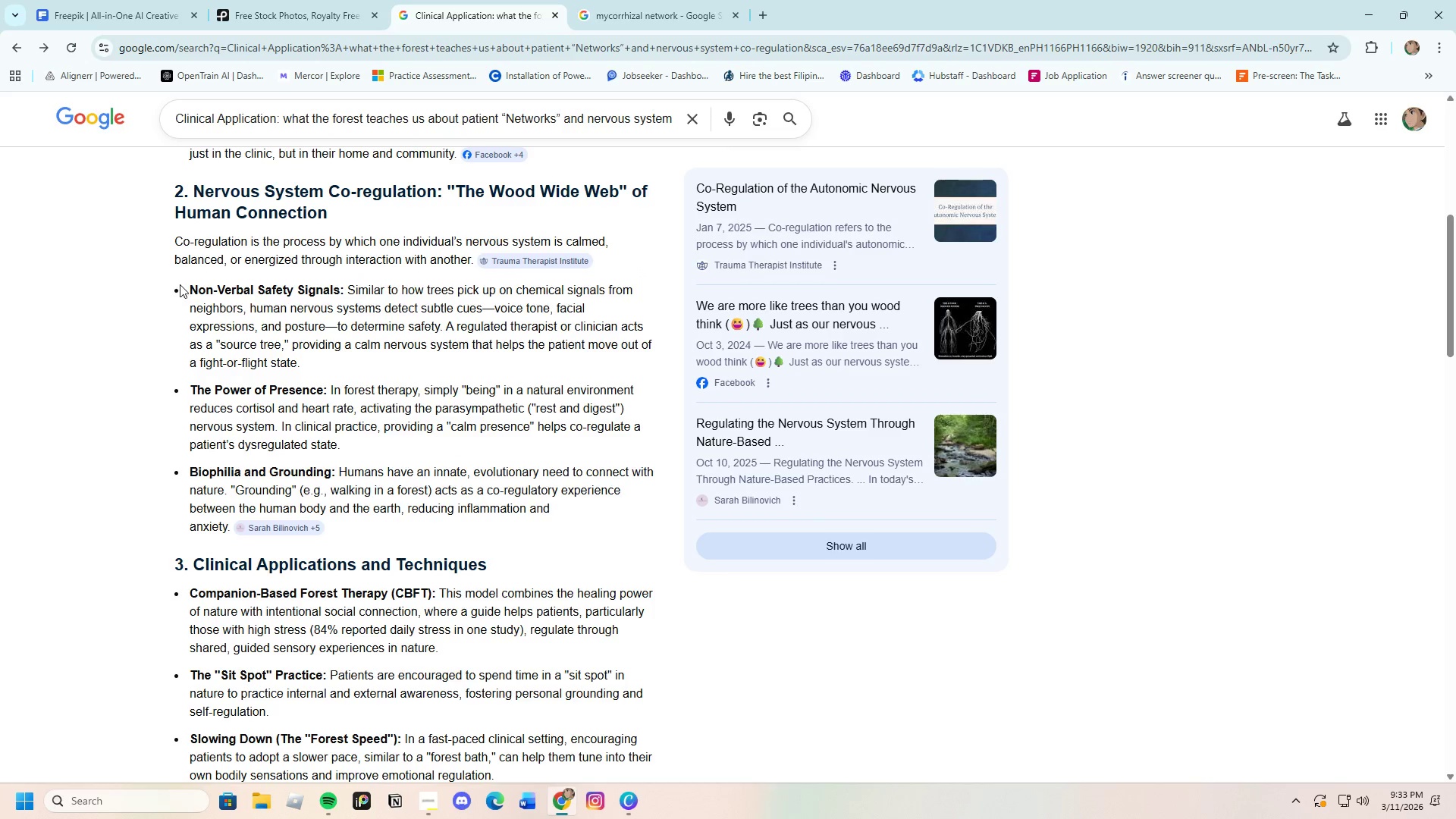 
left_click_drag(start_coordinate=[184, 282], to_coordinate=[344, 278])
 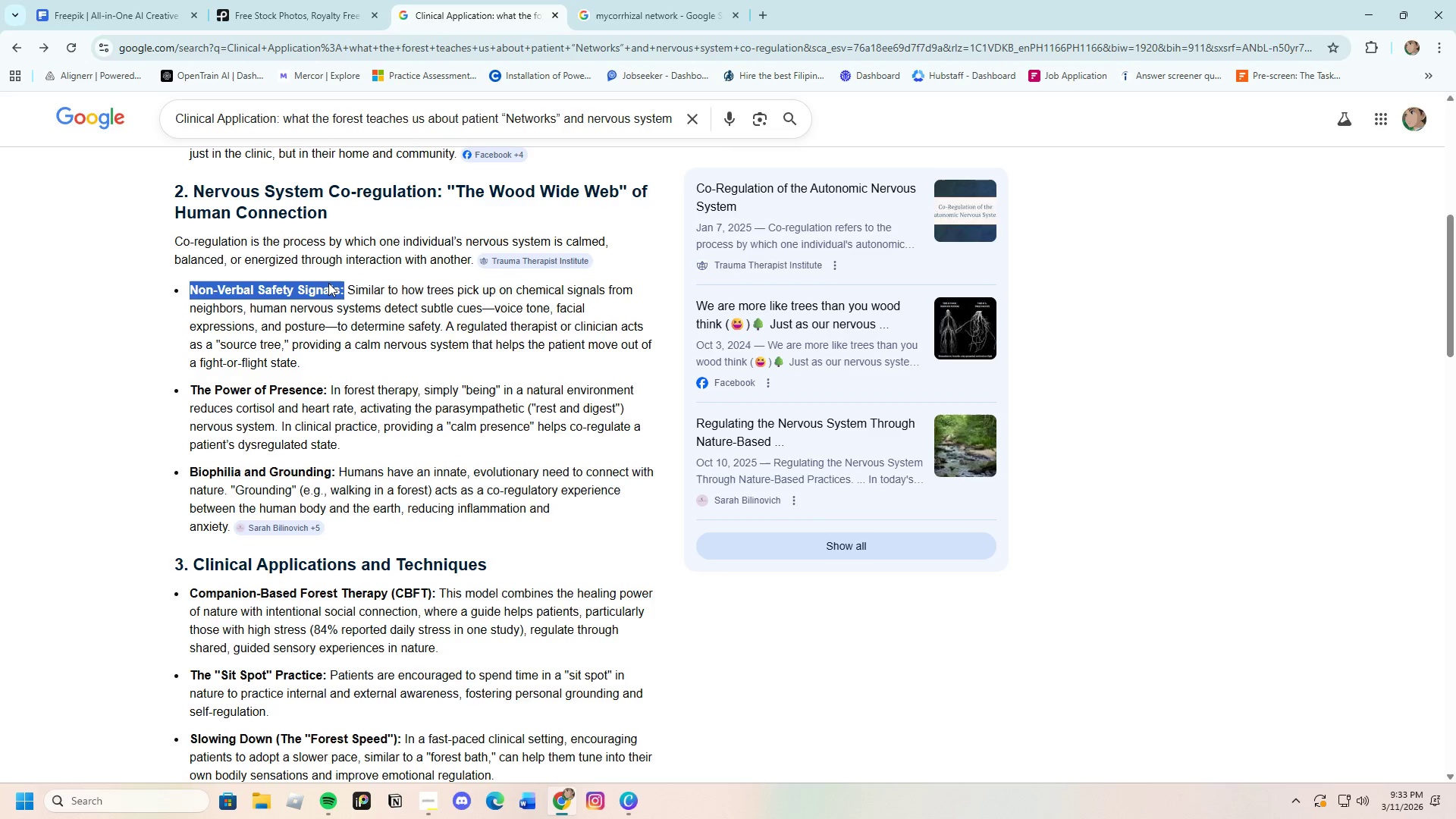 
right_click([328, 283])
 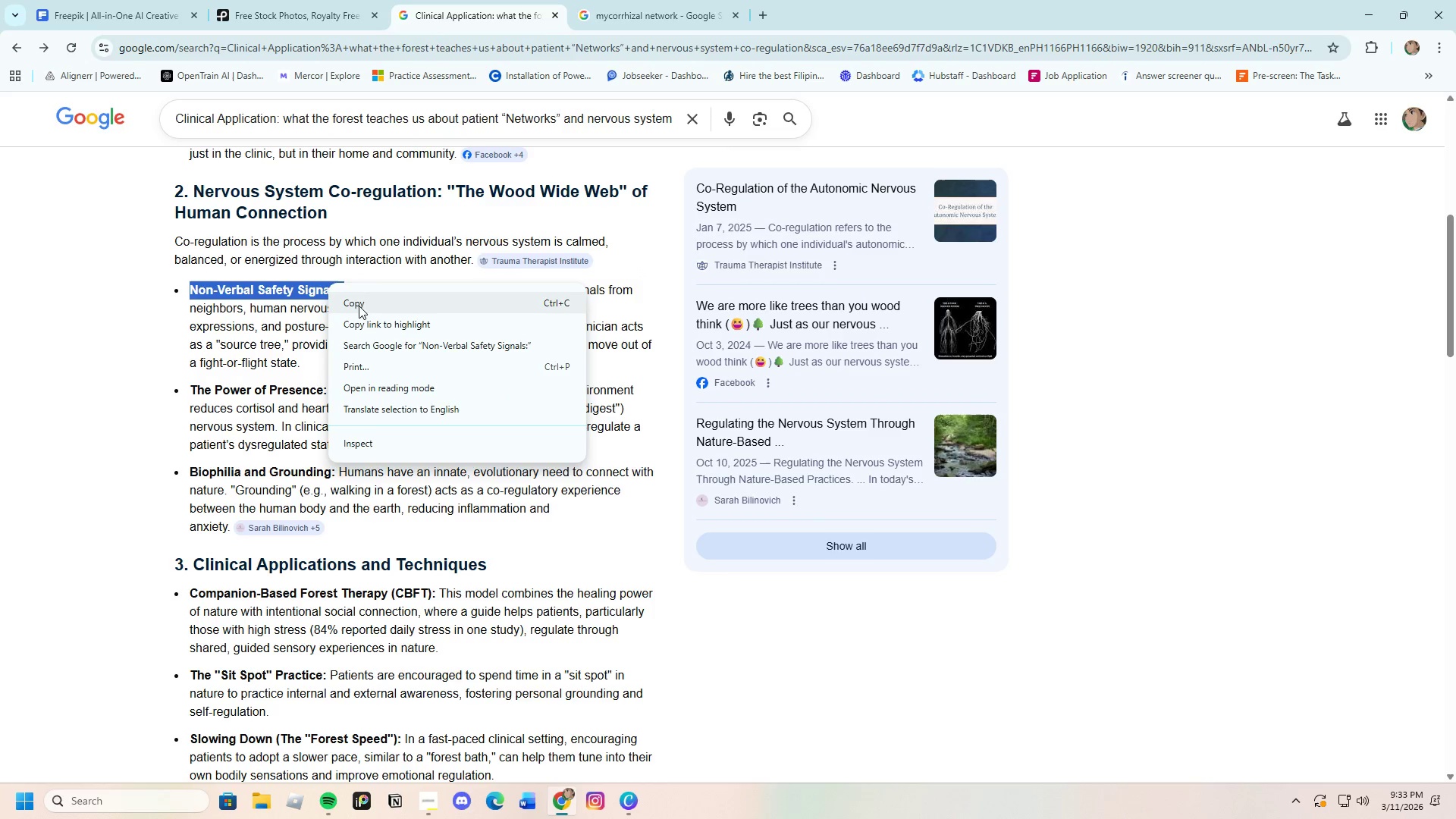 
left_click([357, 301])
 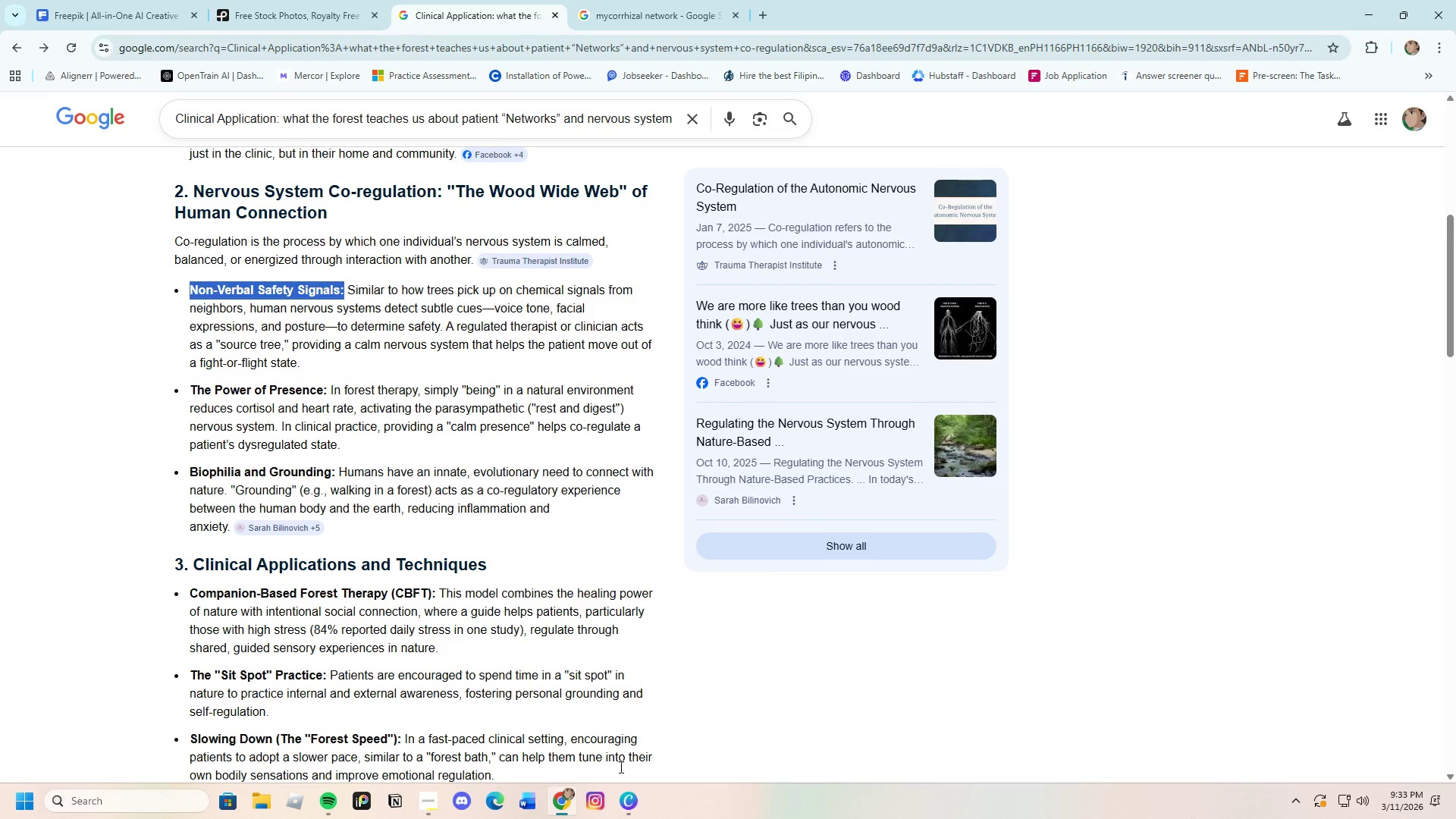 
left_click([634, 804])
 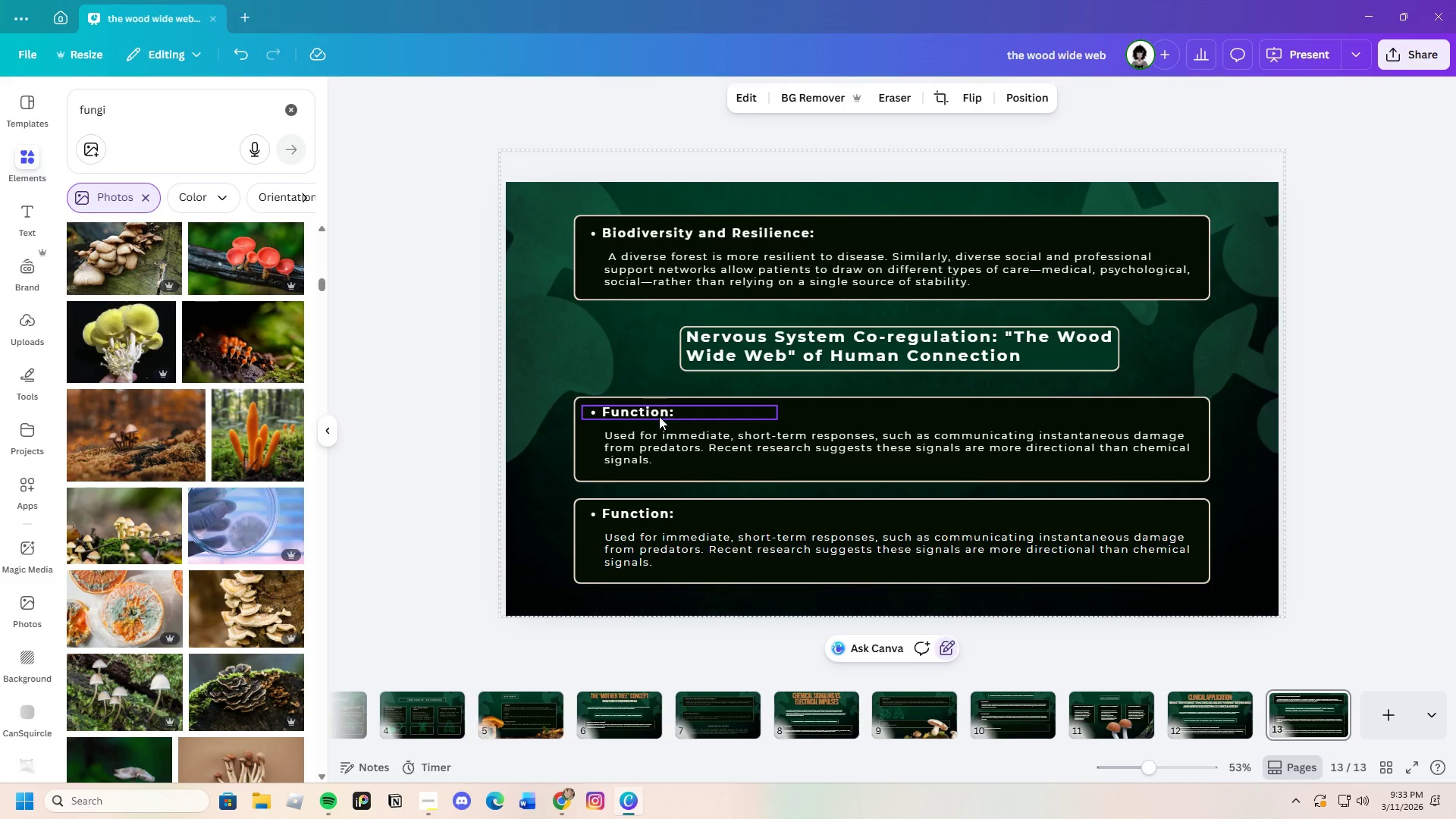 
double_click([659, 416])
 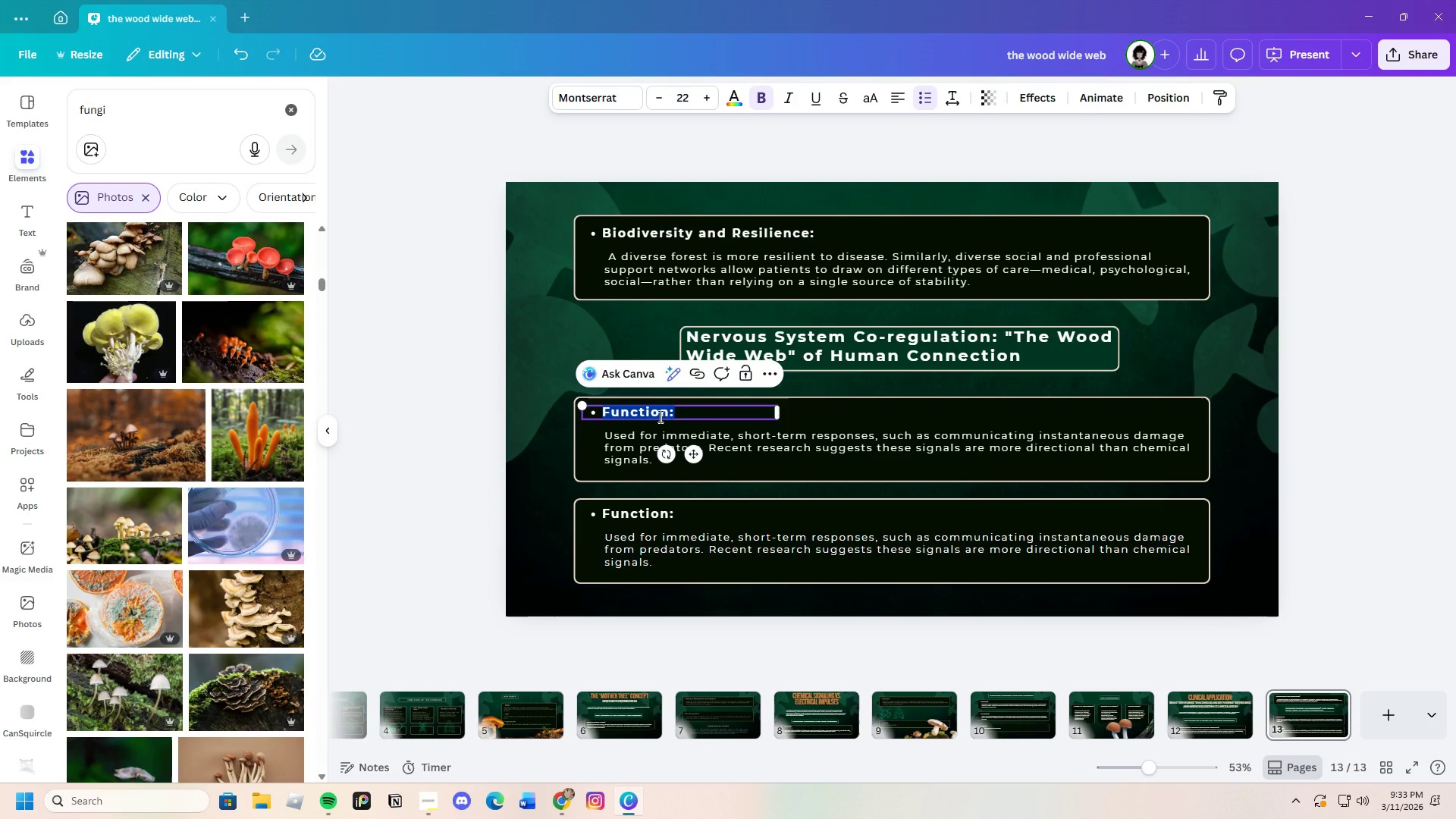 
key(Backspace)
 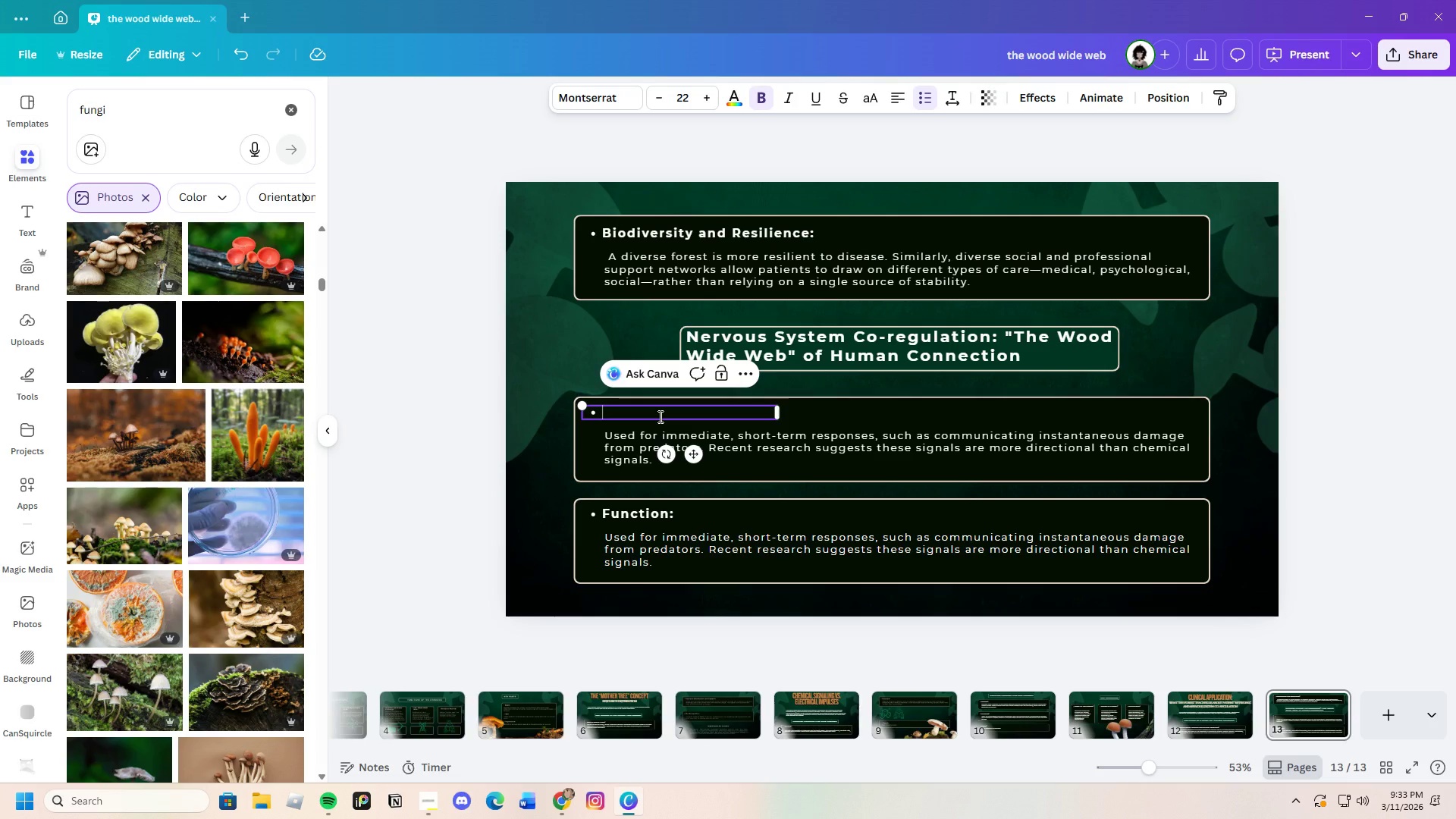 
key(Control+V)
 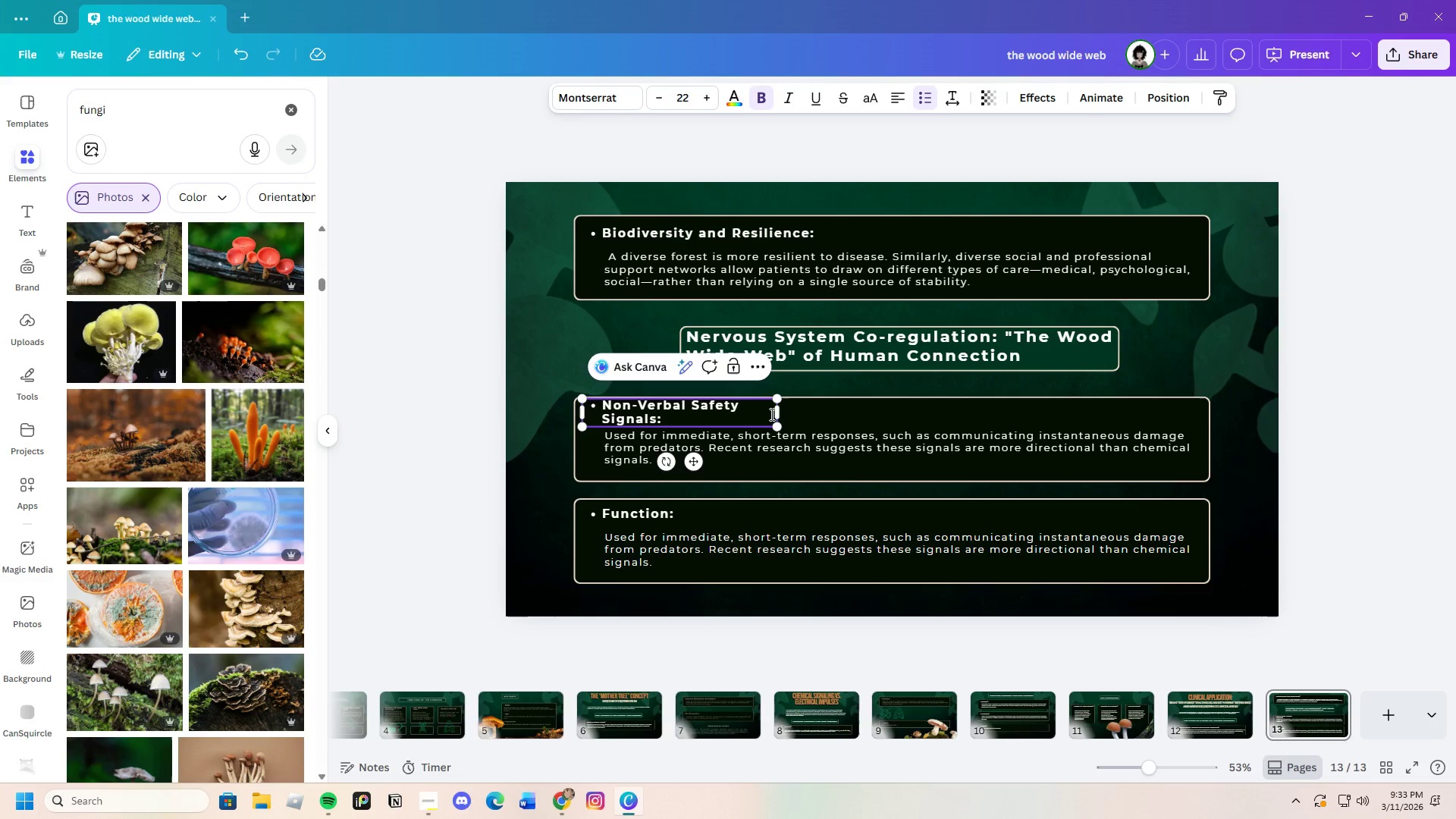 
left_click_drag(start_coordinate=[777, 413], to_coordinate=[886, 409])
 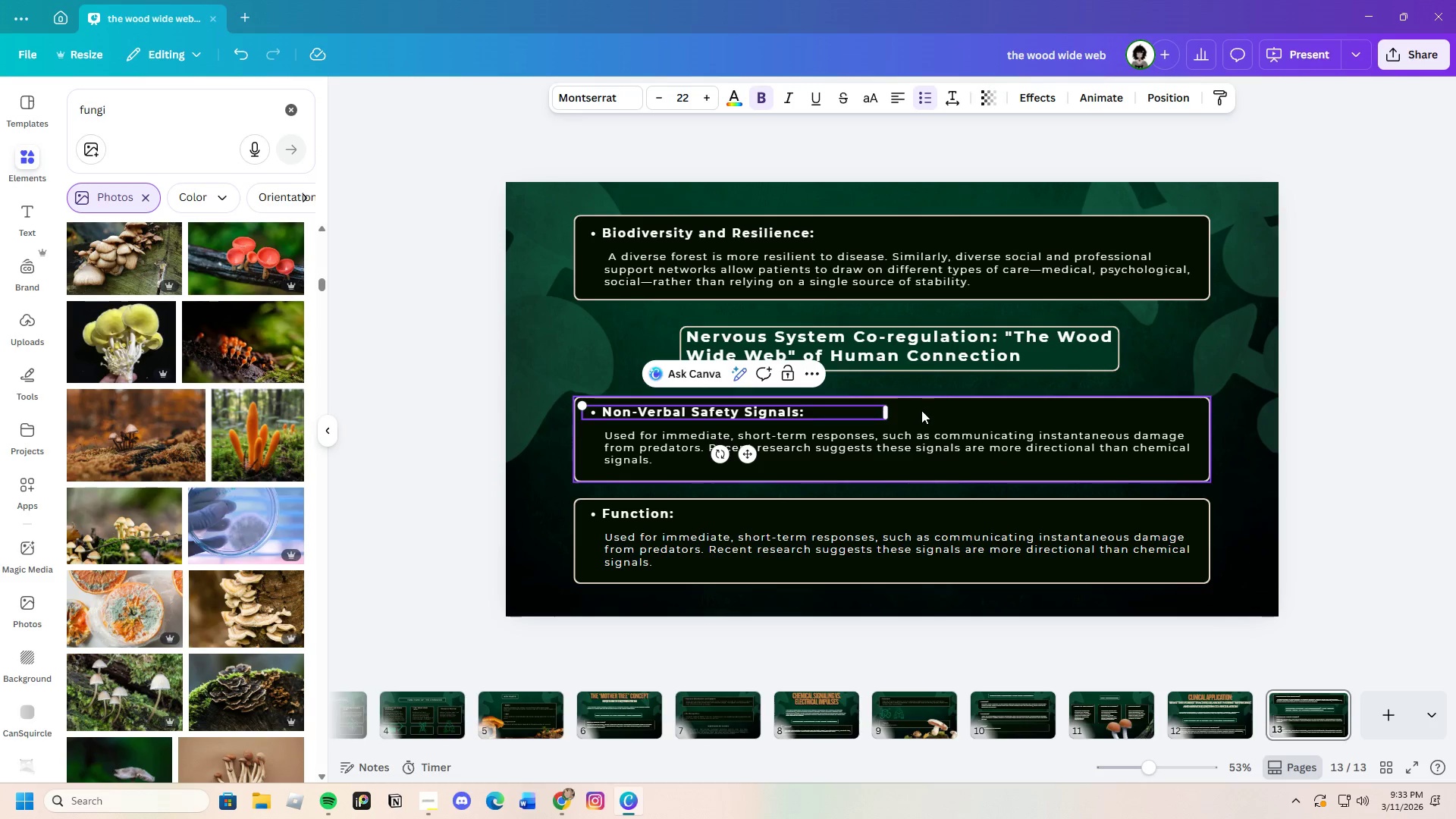 
left_click([921, 410])
 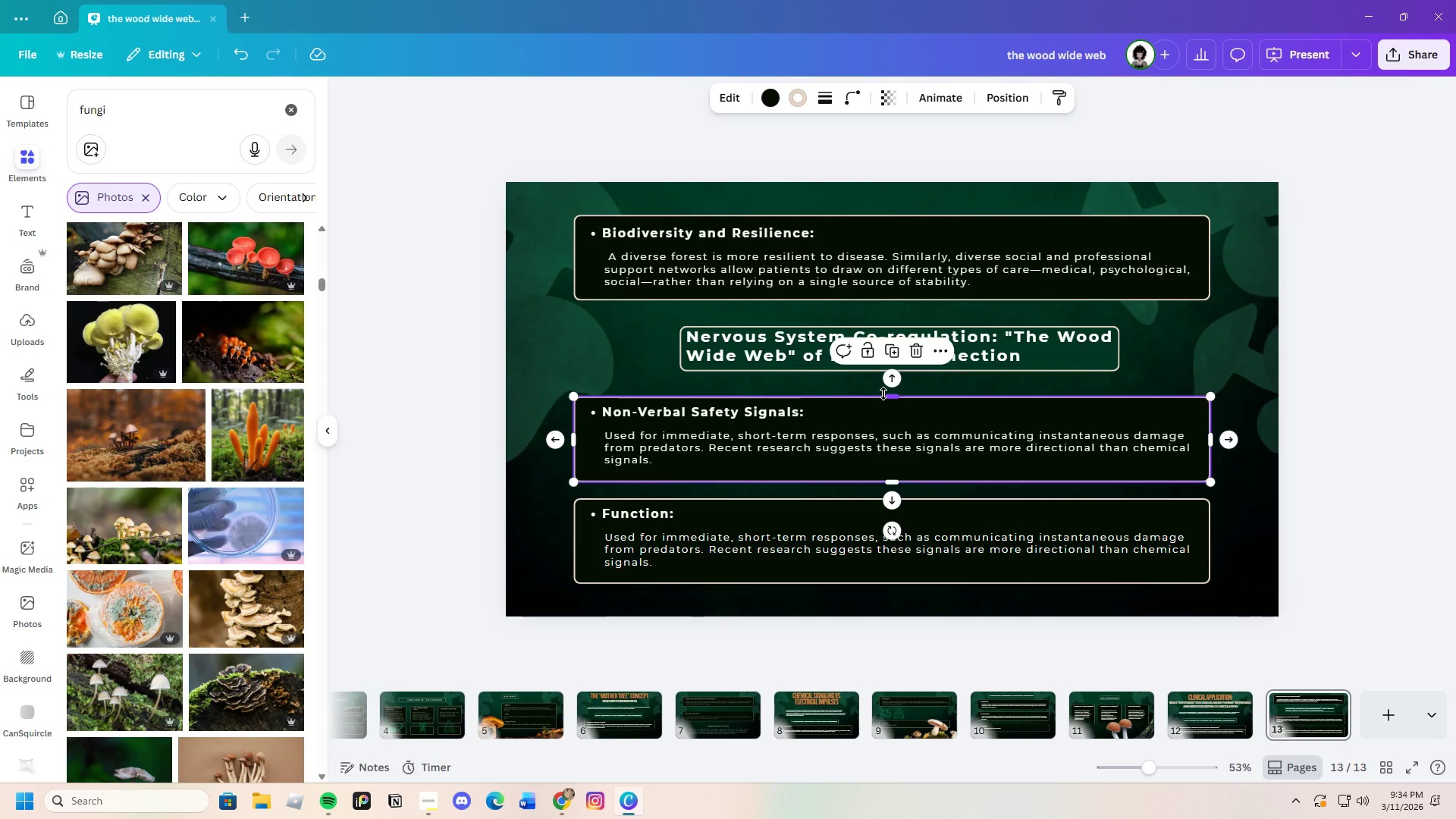 
wait(6.61)
 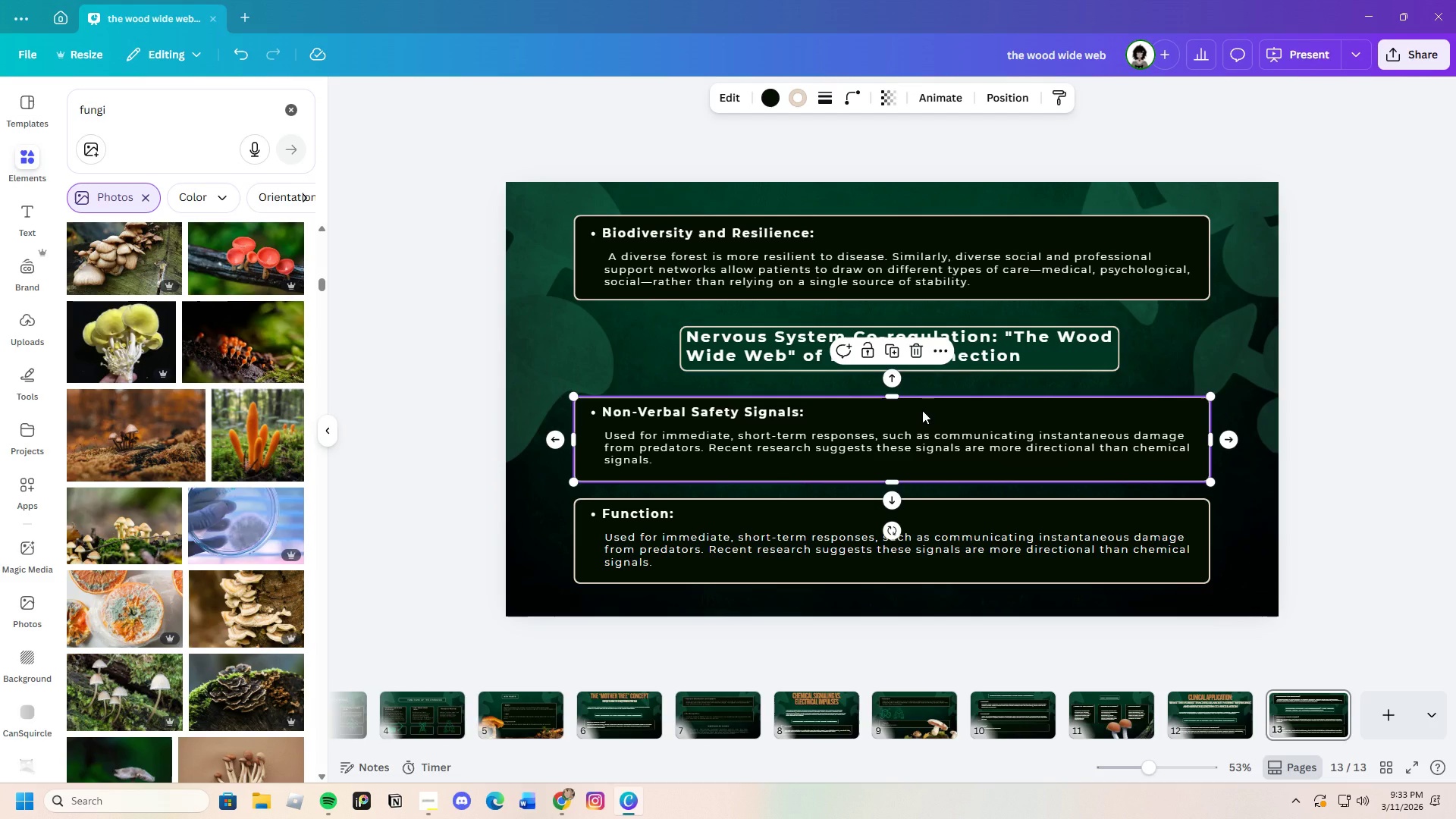 
left_click([568, 799])
 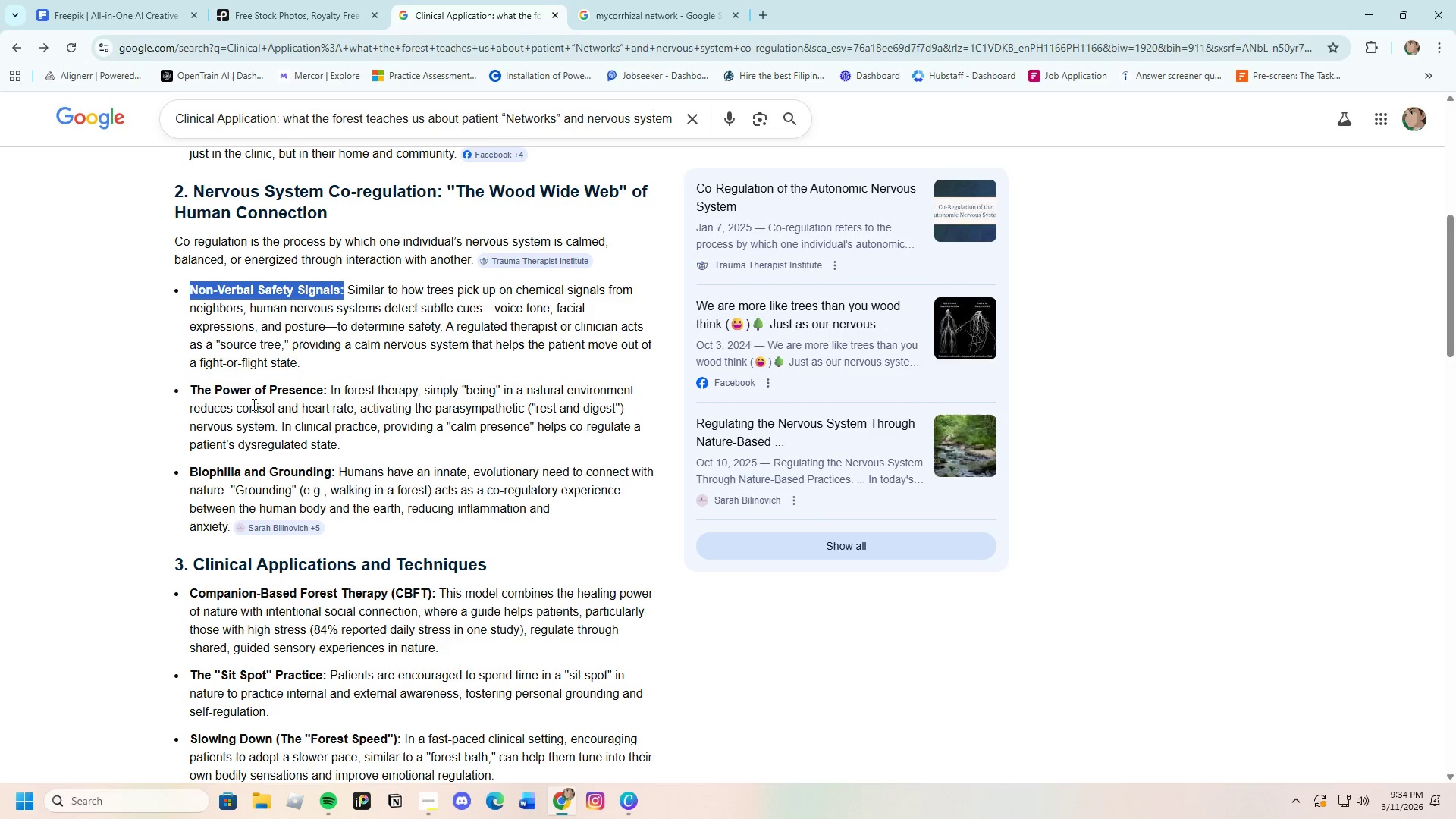 
left_click([322, 347])
 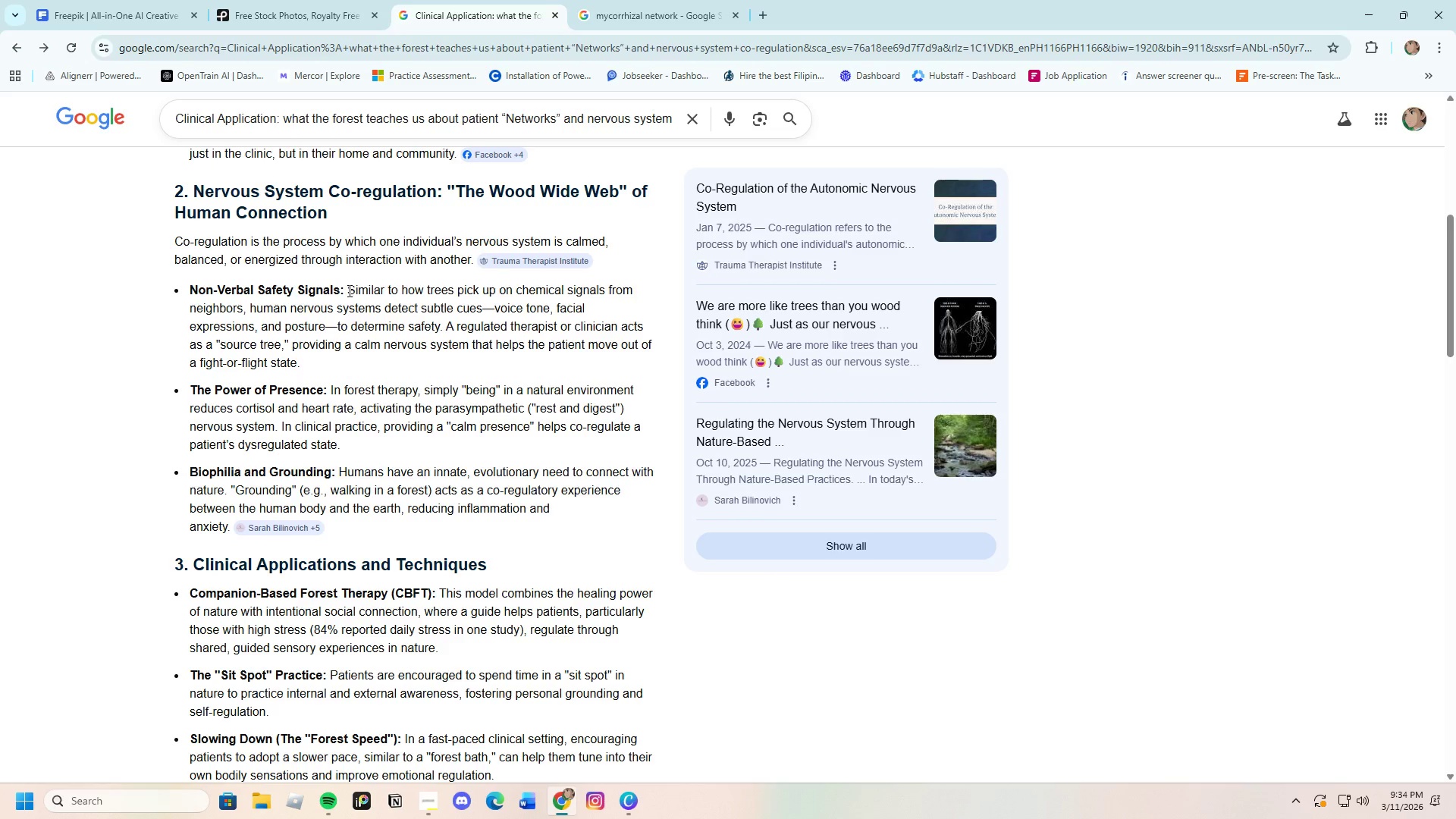 
left_click_drag(start_coordinate=[348, 290], to_coordinate=[510, 356])
 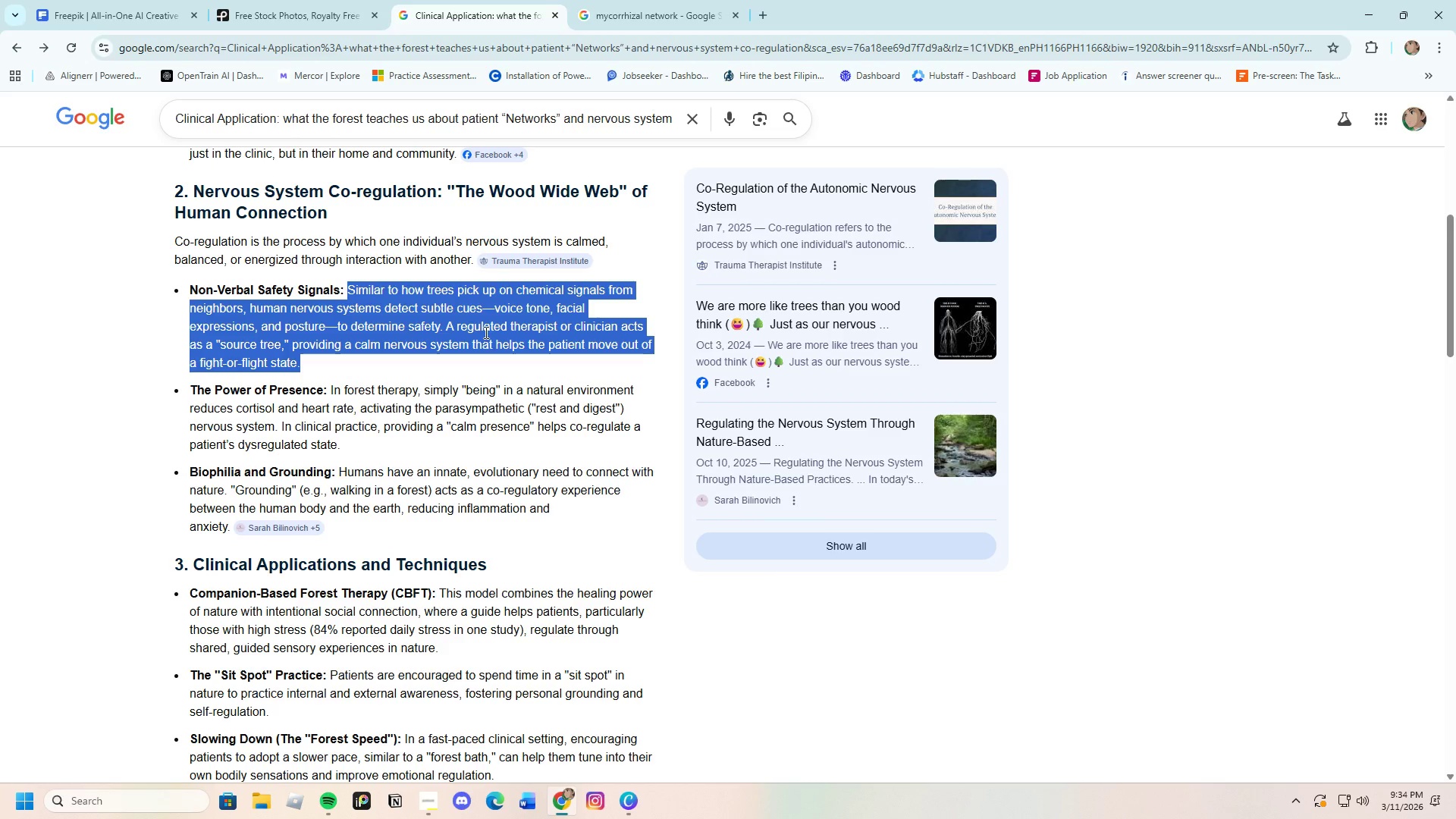 
right_click([485, 332])
 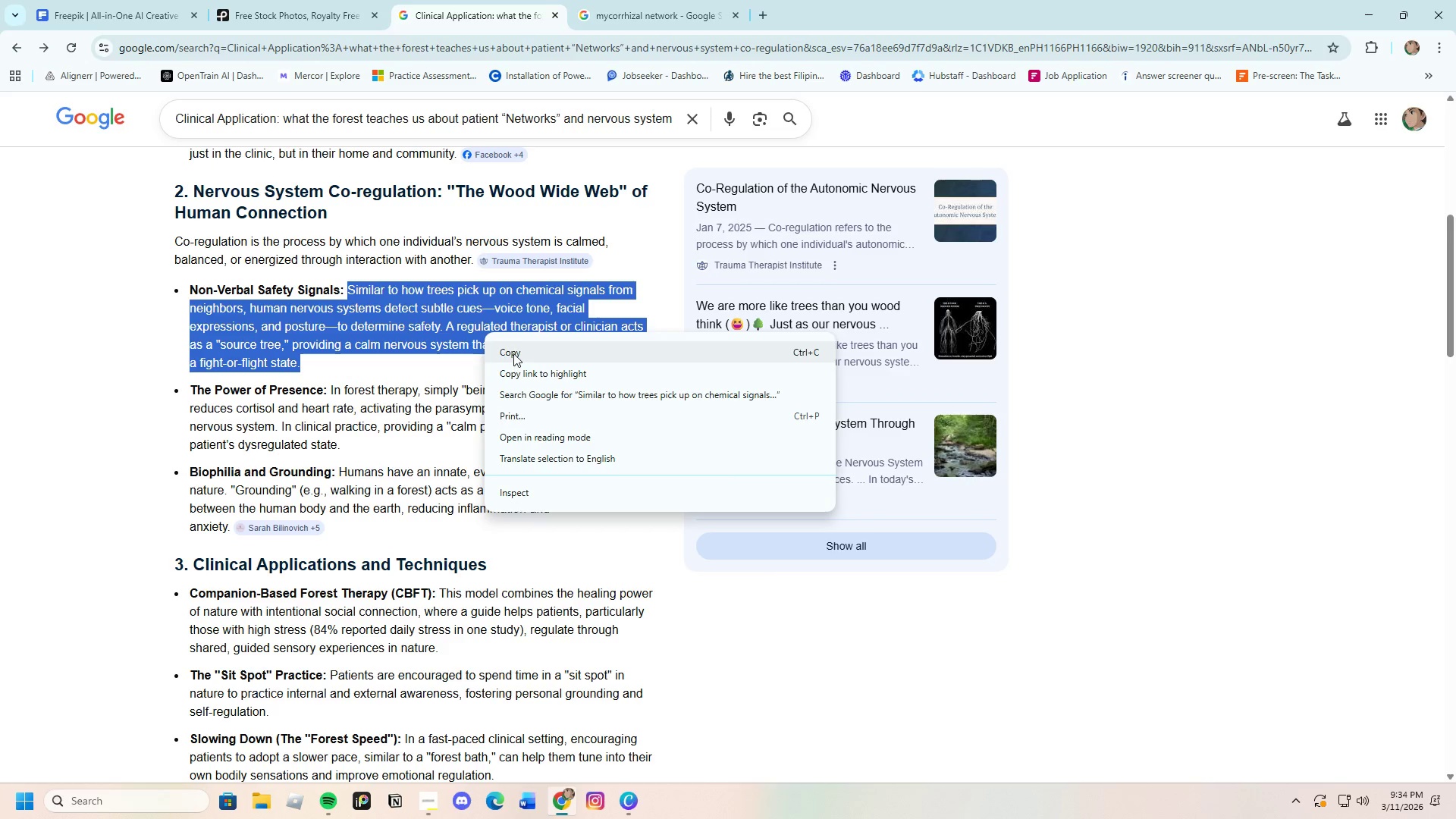 
left_click([513, 352])
 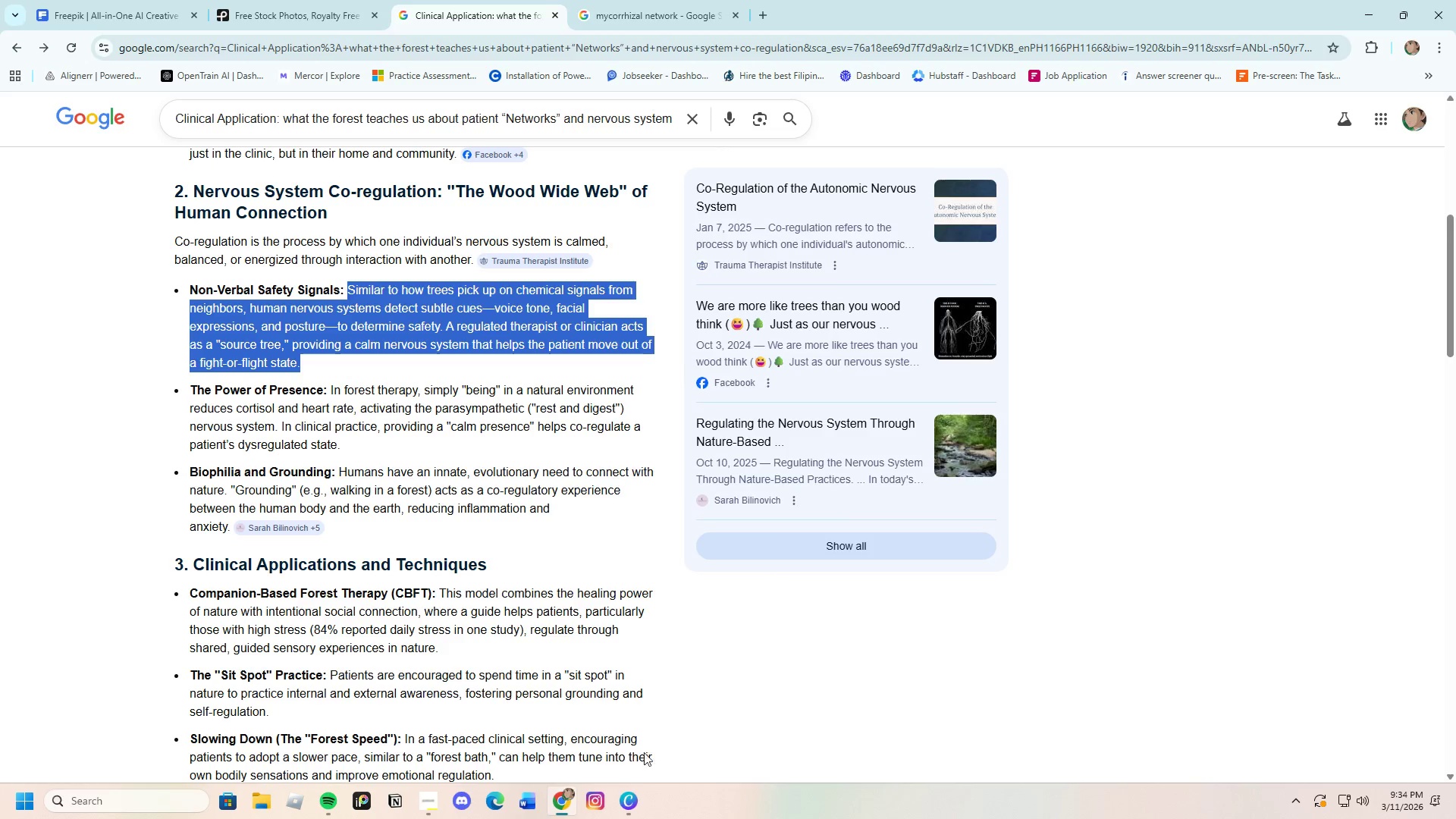 
left_click([634, 794])
 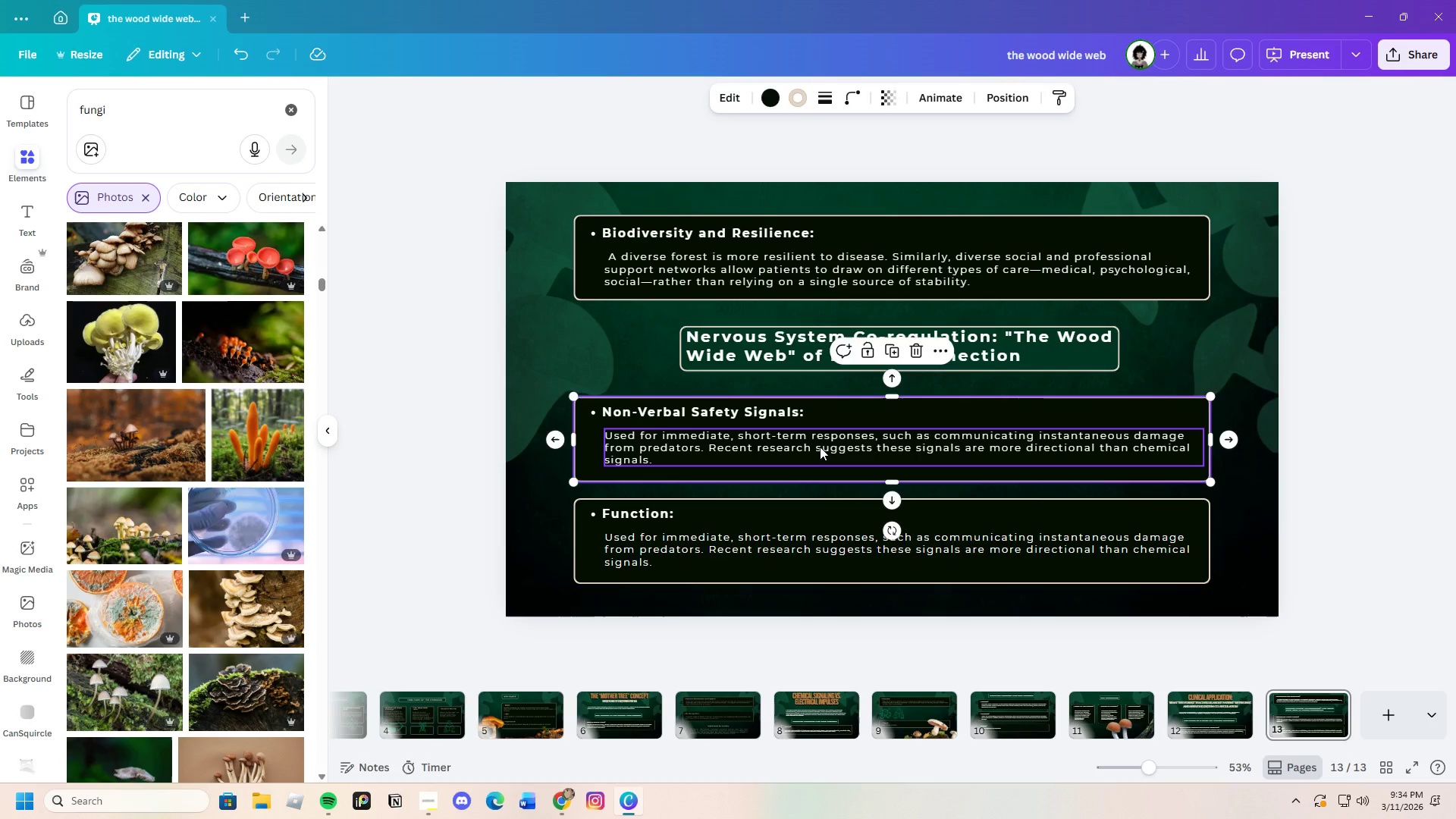 
double_click([820, 447])
 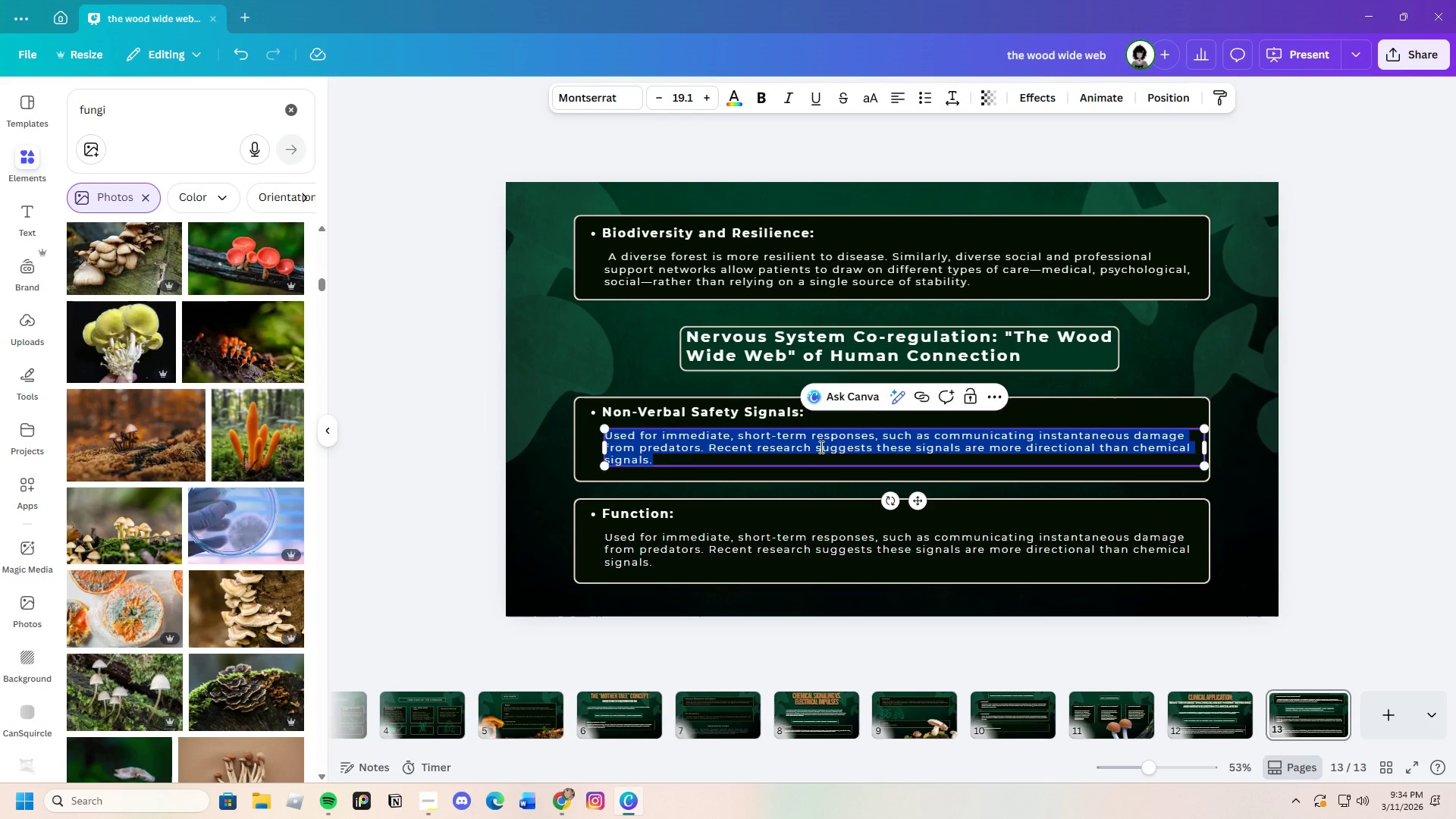 
key(Backspace)
 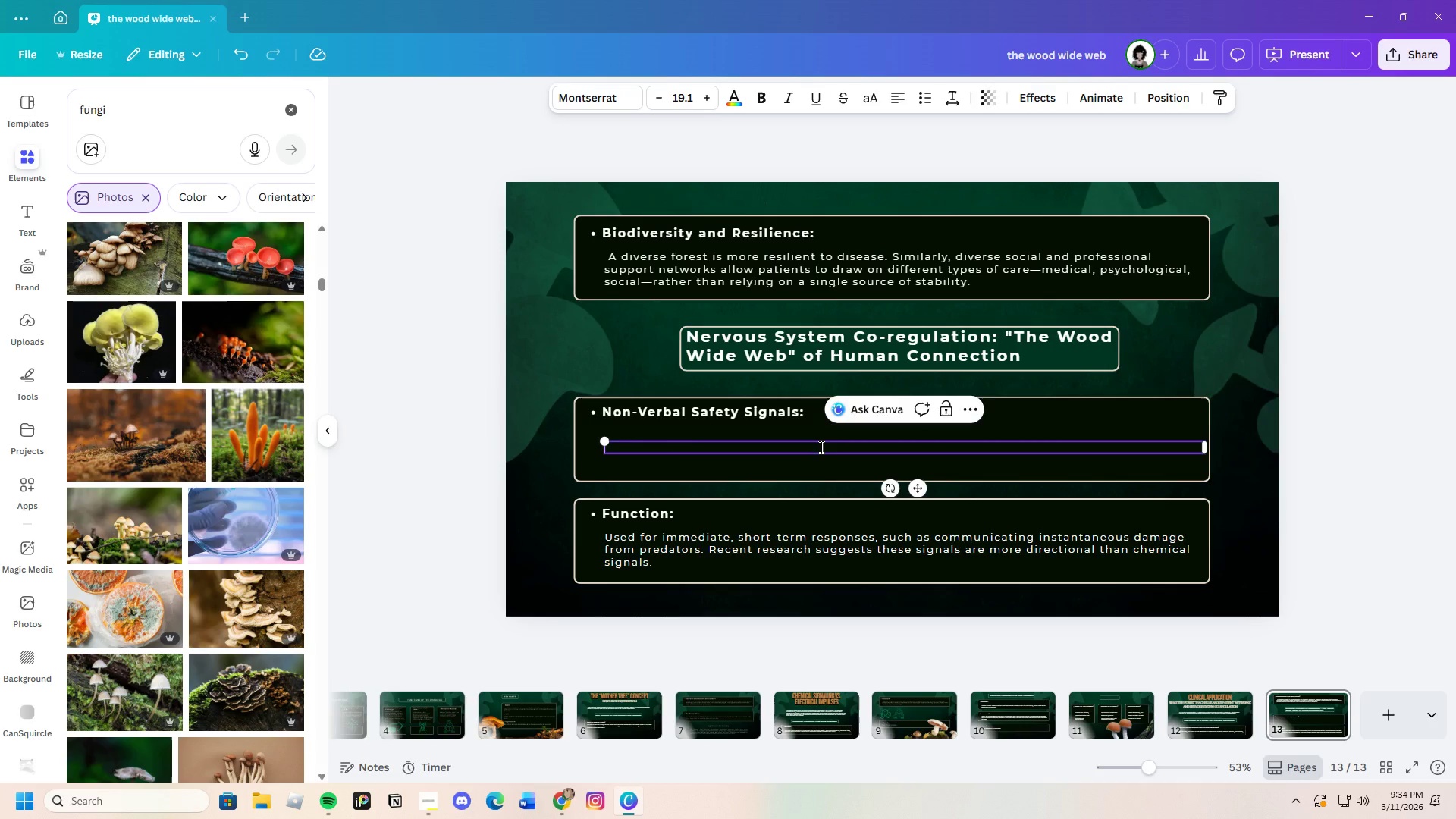 
key(Control+V)
 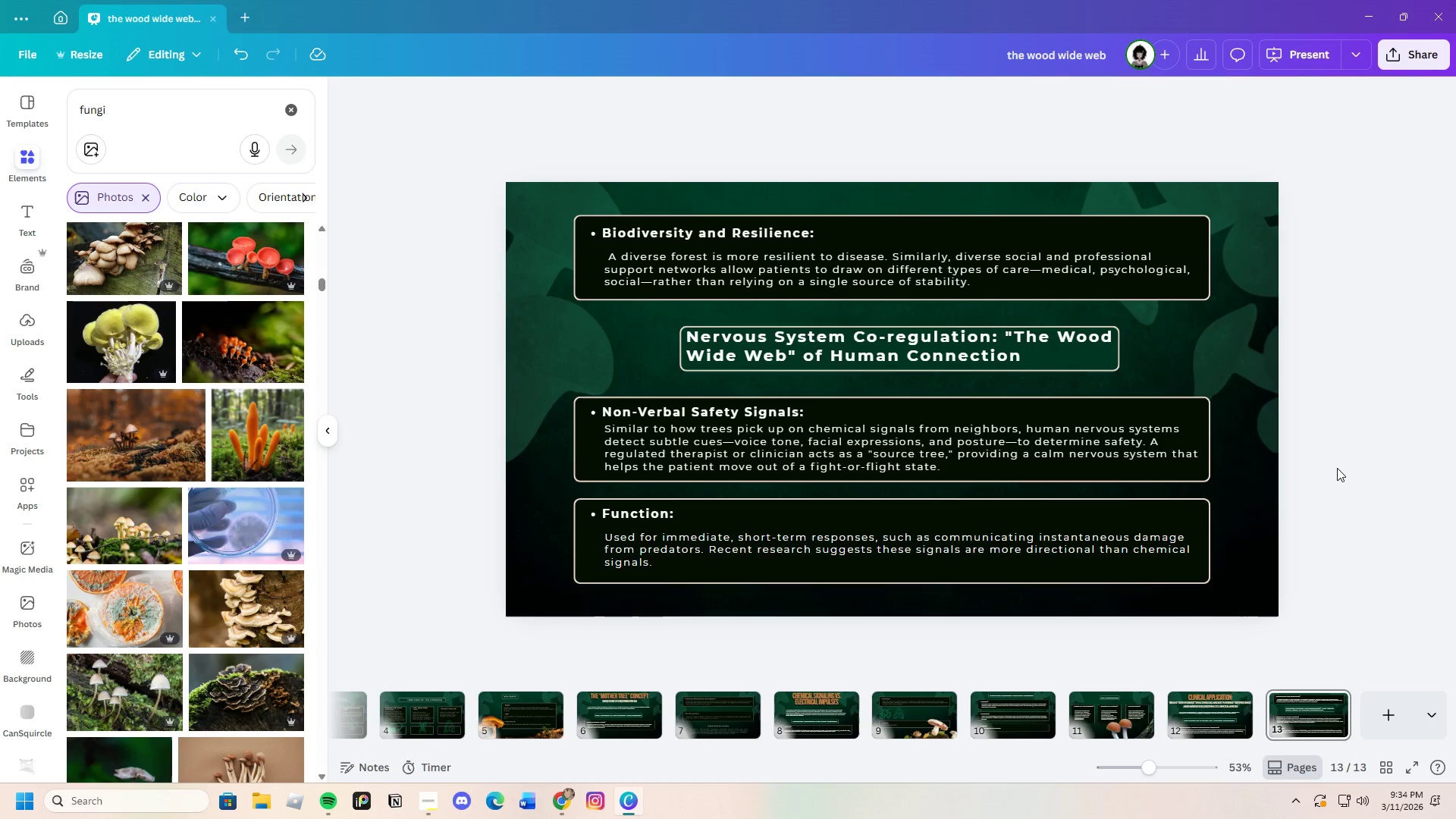 
wait(6.36)
 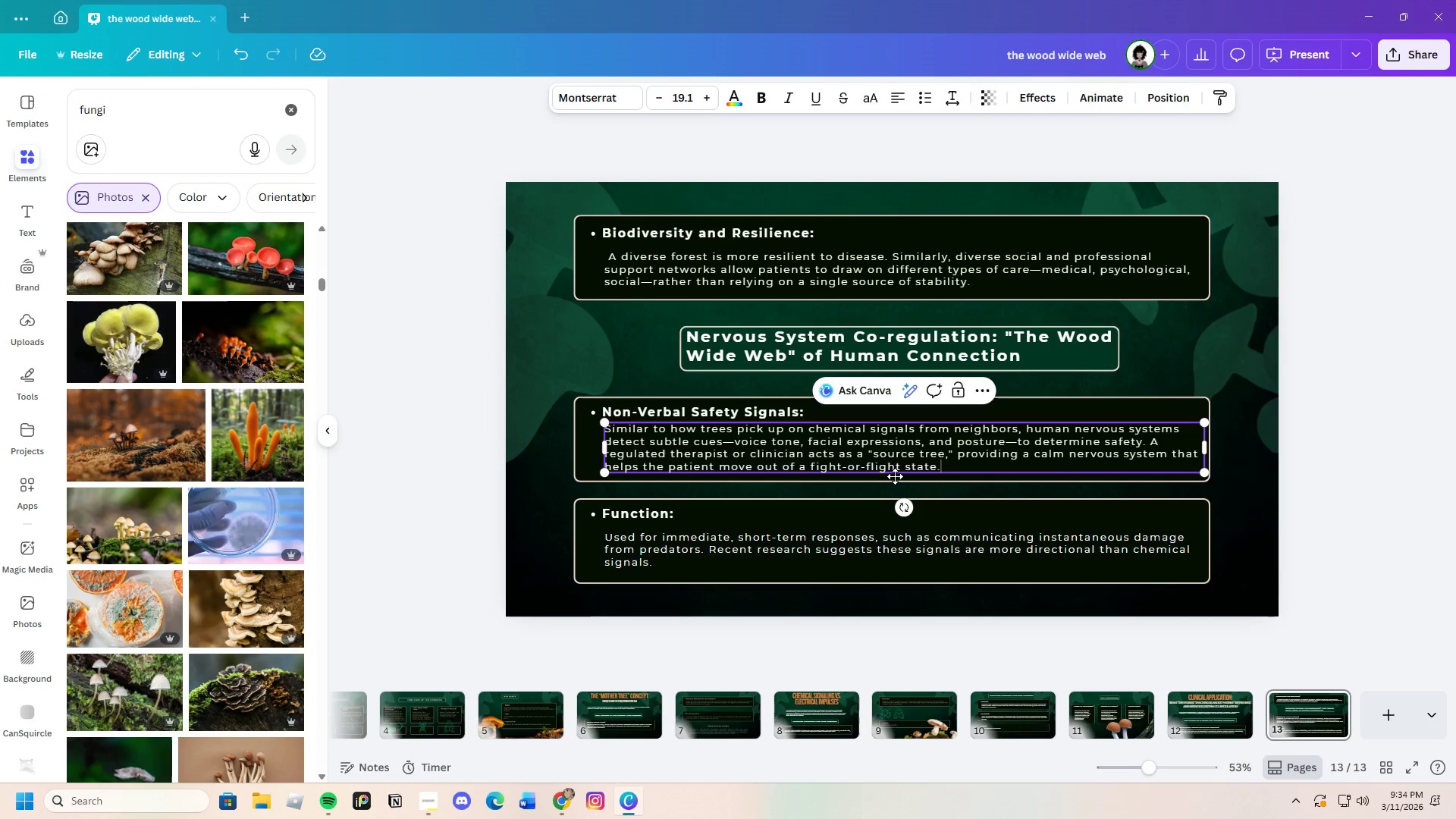 
left_click([566, 804])
 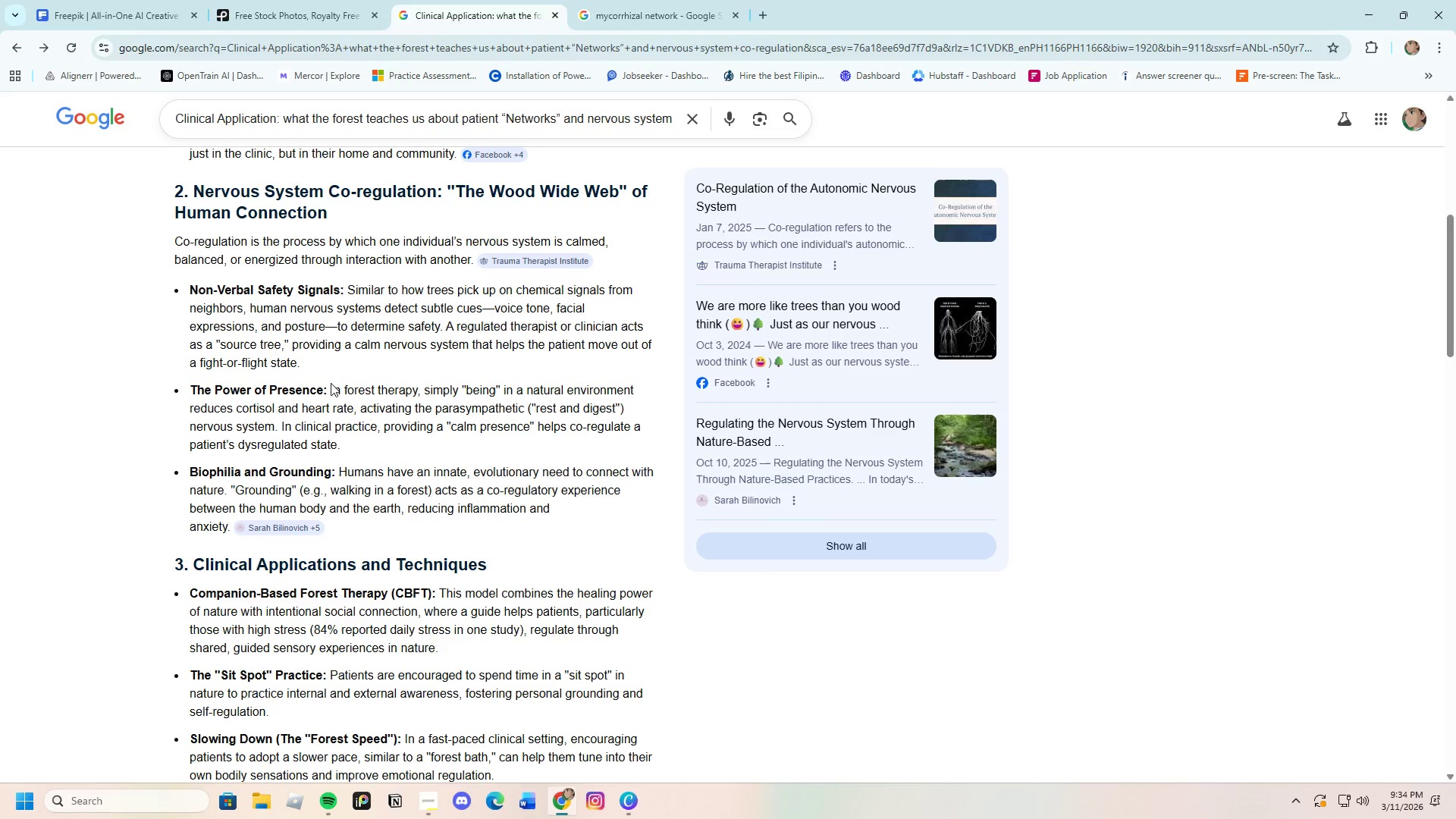 
left_click_drag(start_coordinate=[331, 389], to_coordinate=[192, 381])
 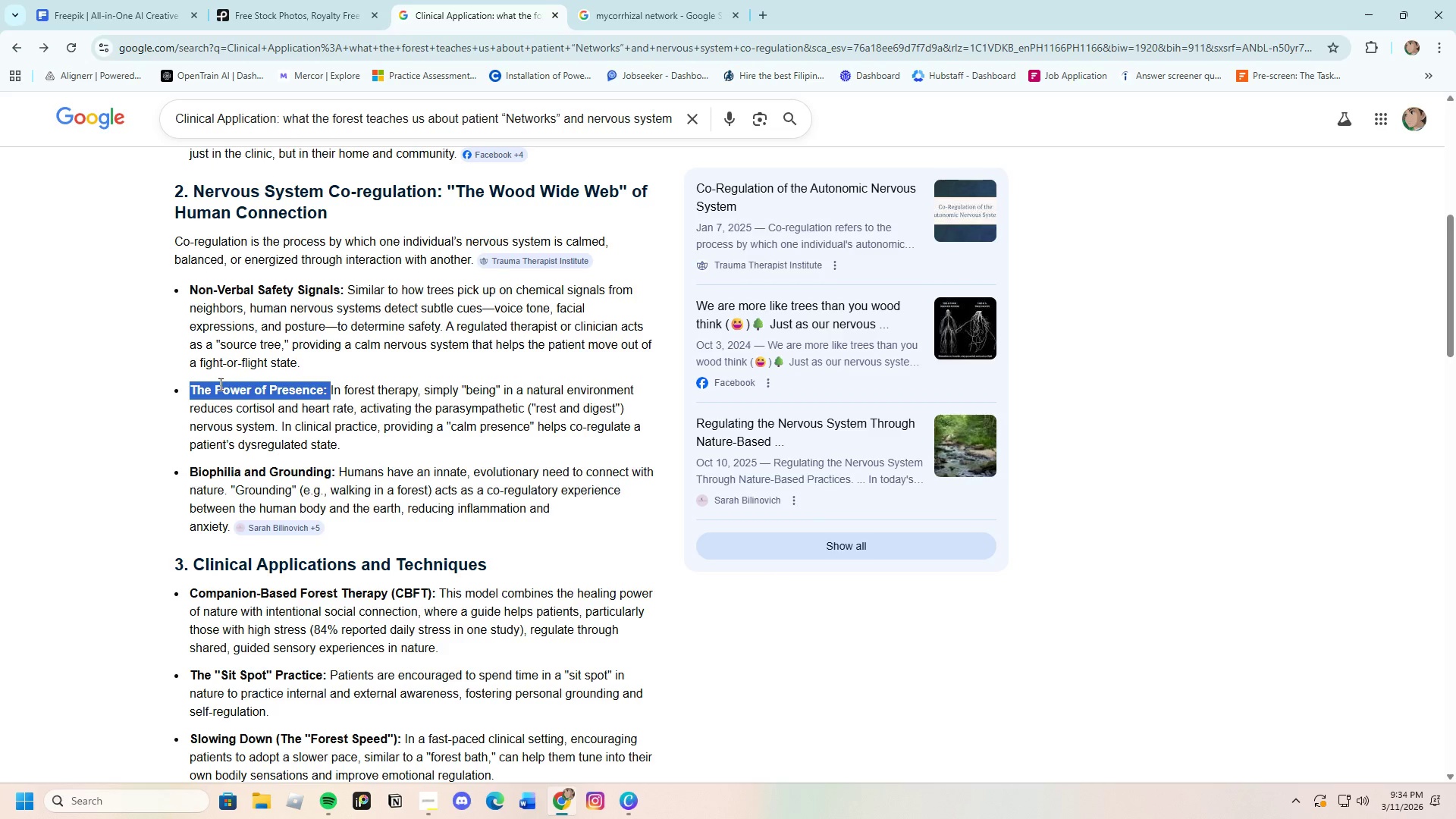 
right_click([219, 384])
 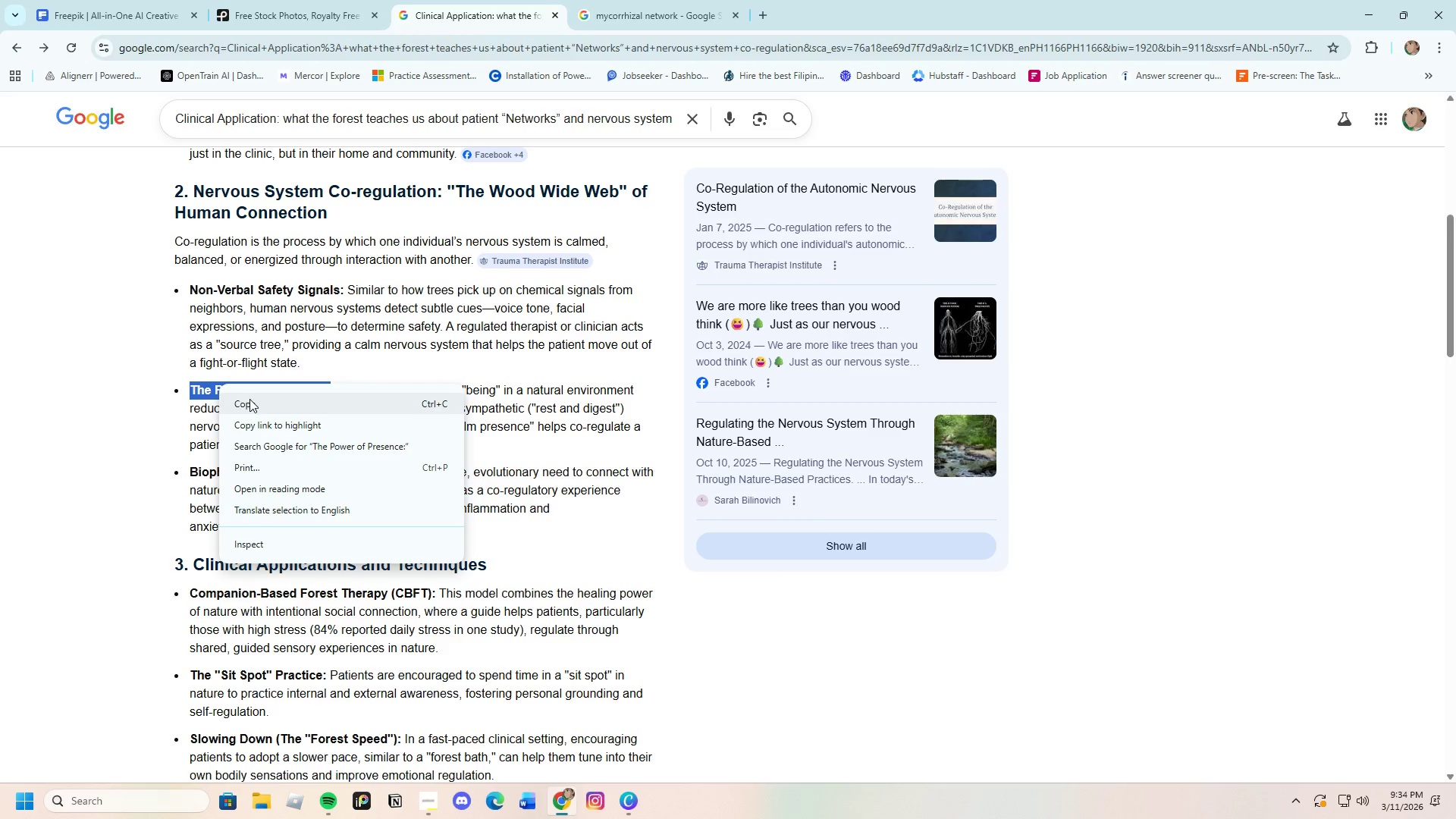 
left_click([250, 400])
 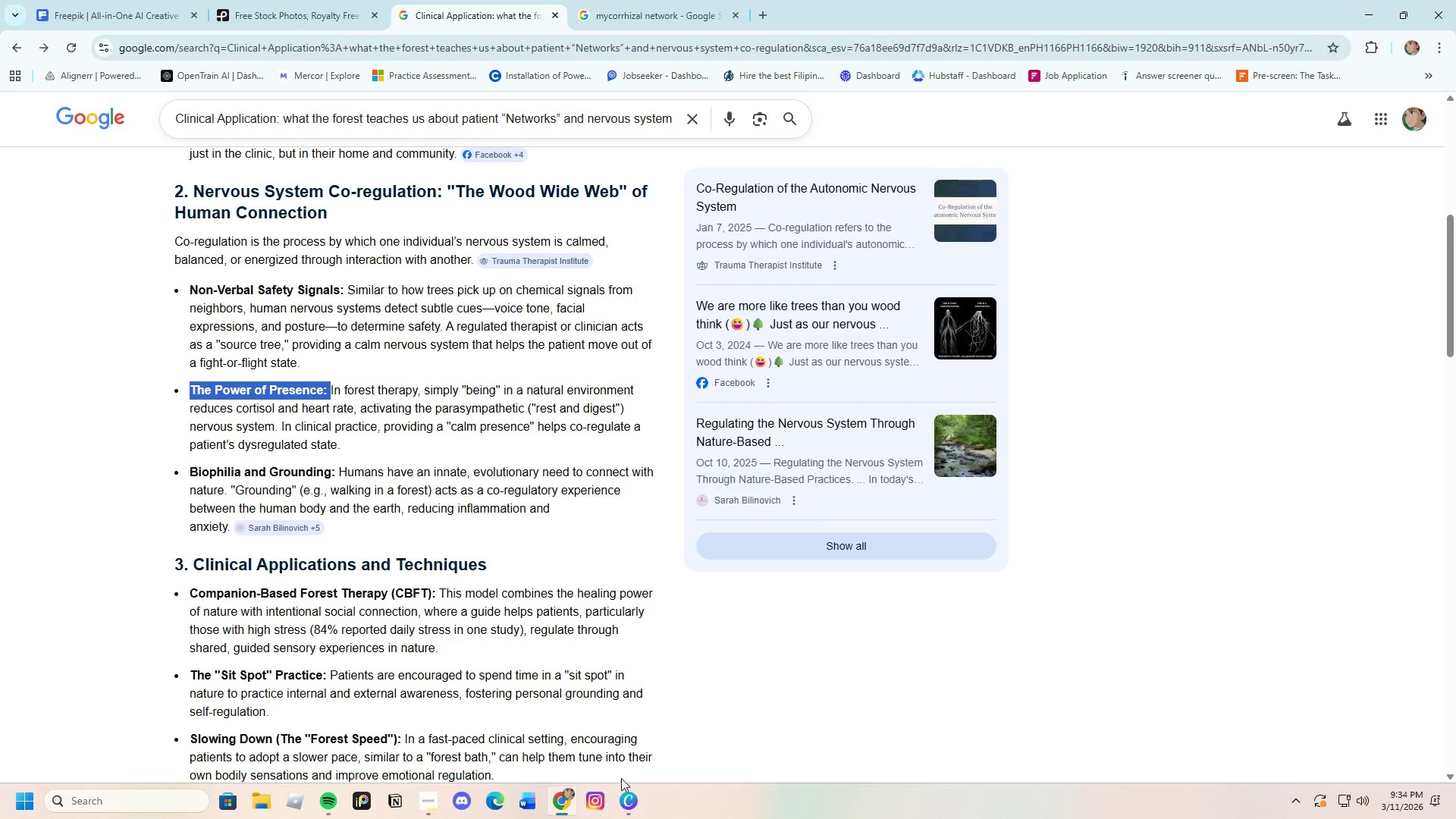 
left_click([632, 803])
 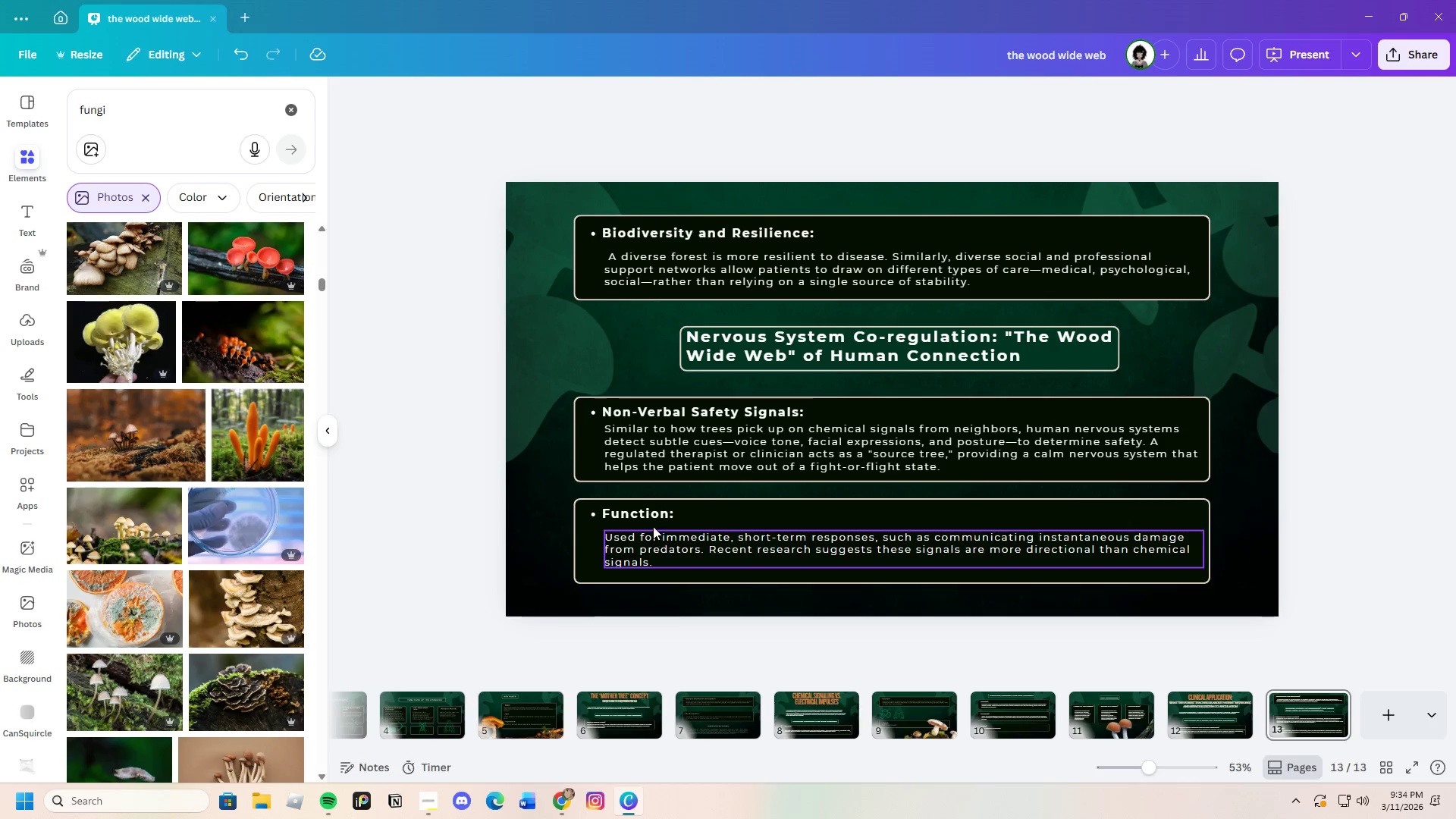 
double_click([652, 516])
 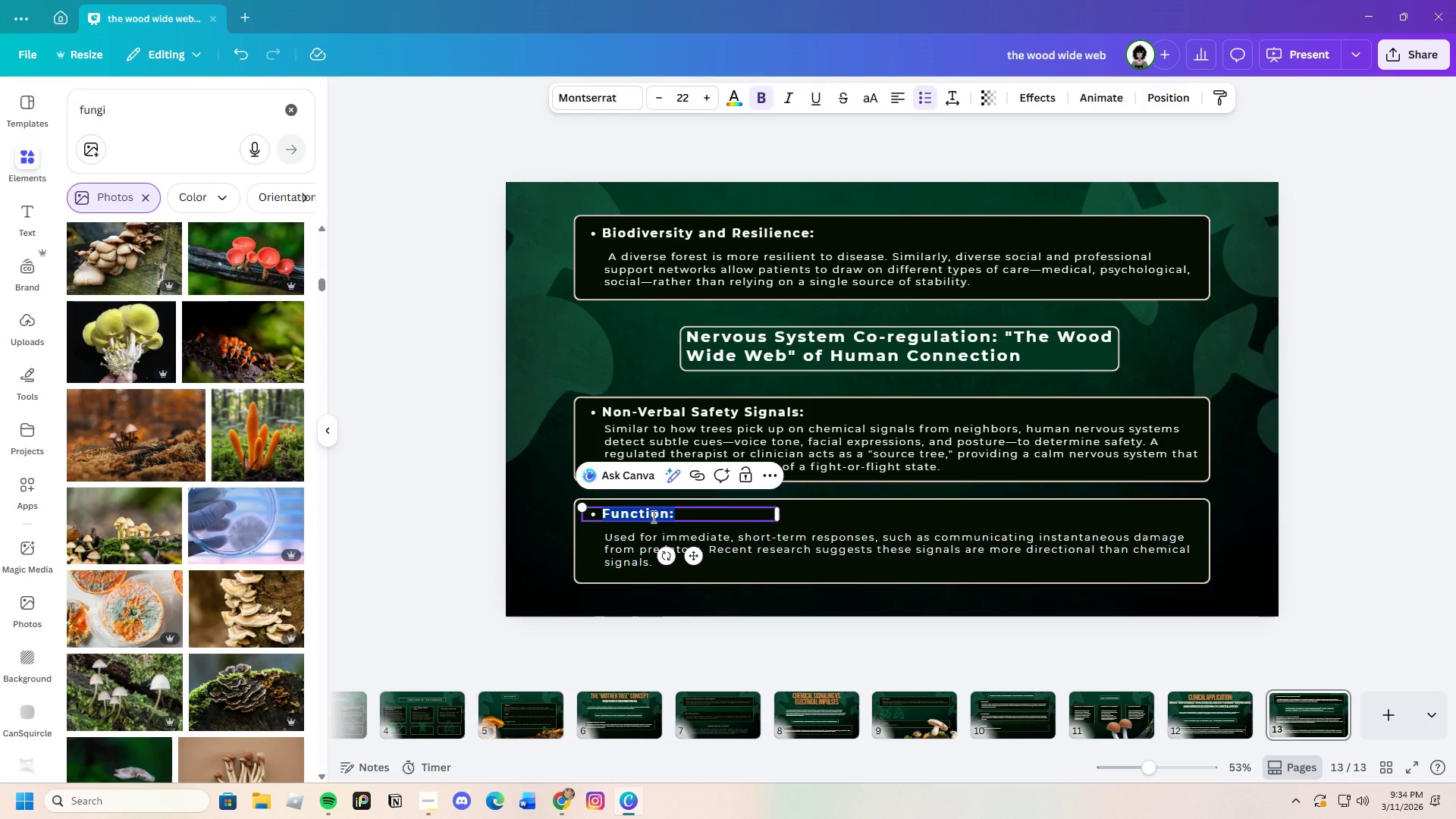 
key(Backspace)
 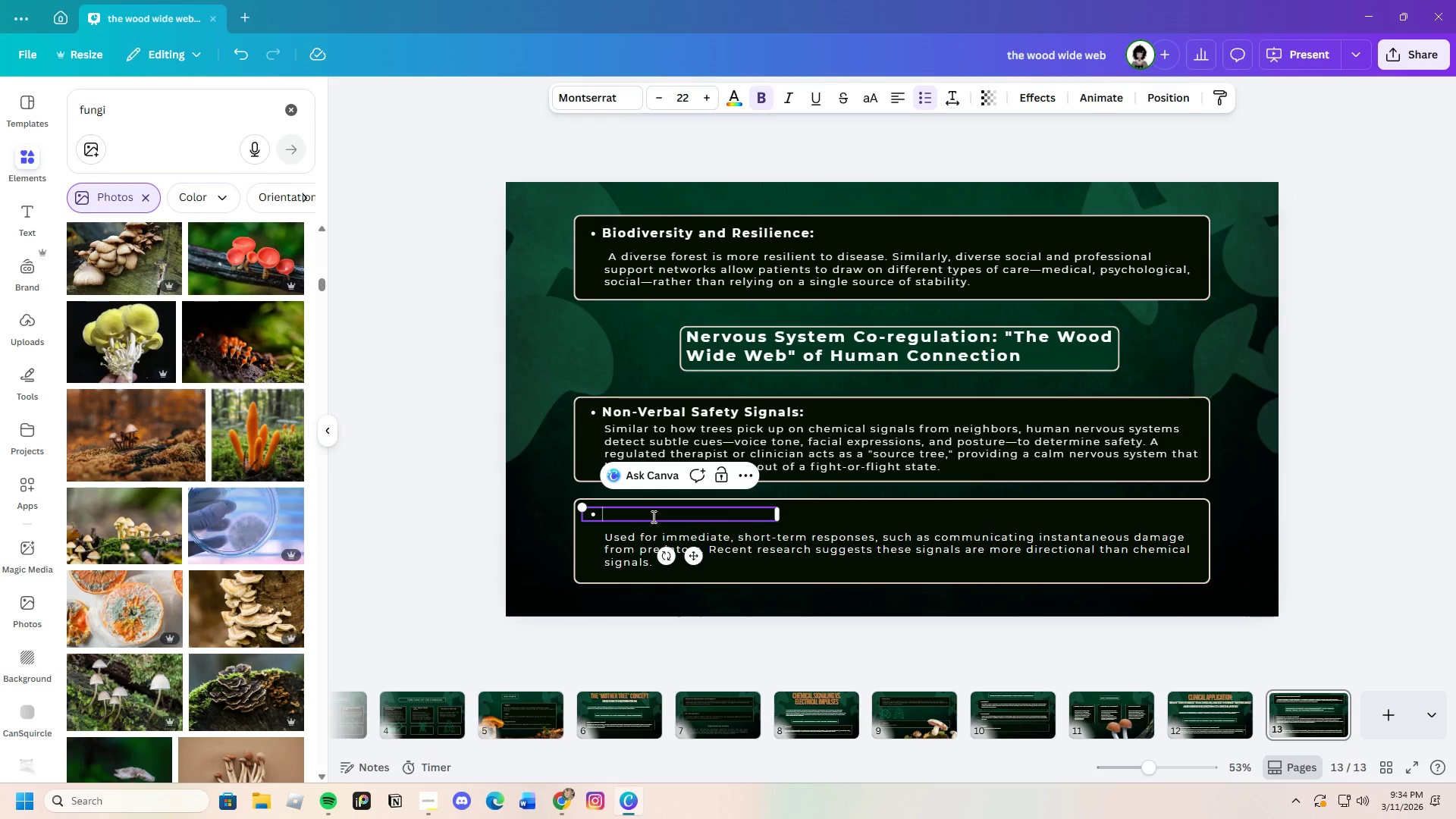 
key(Control+V)
 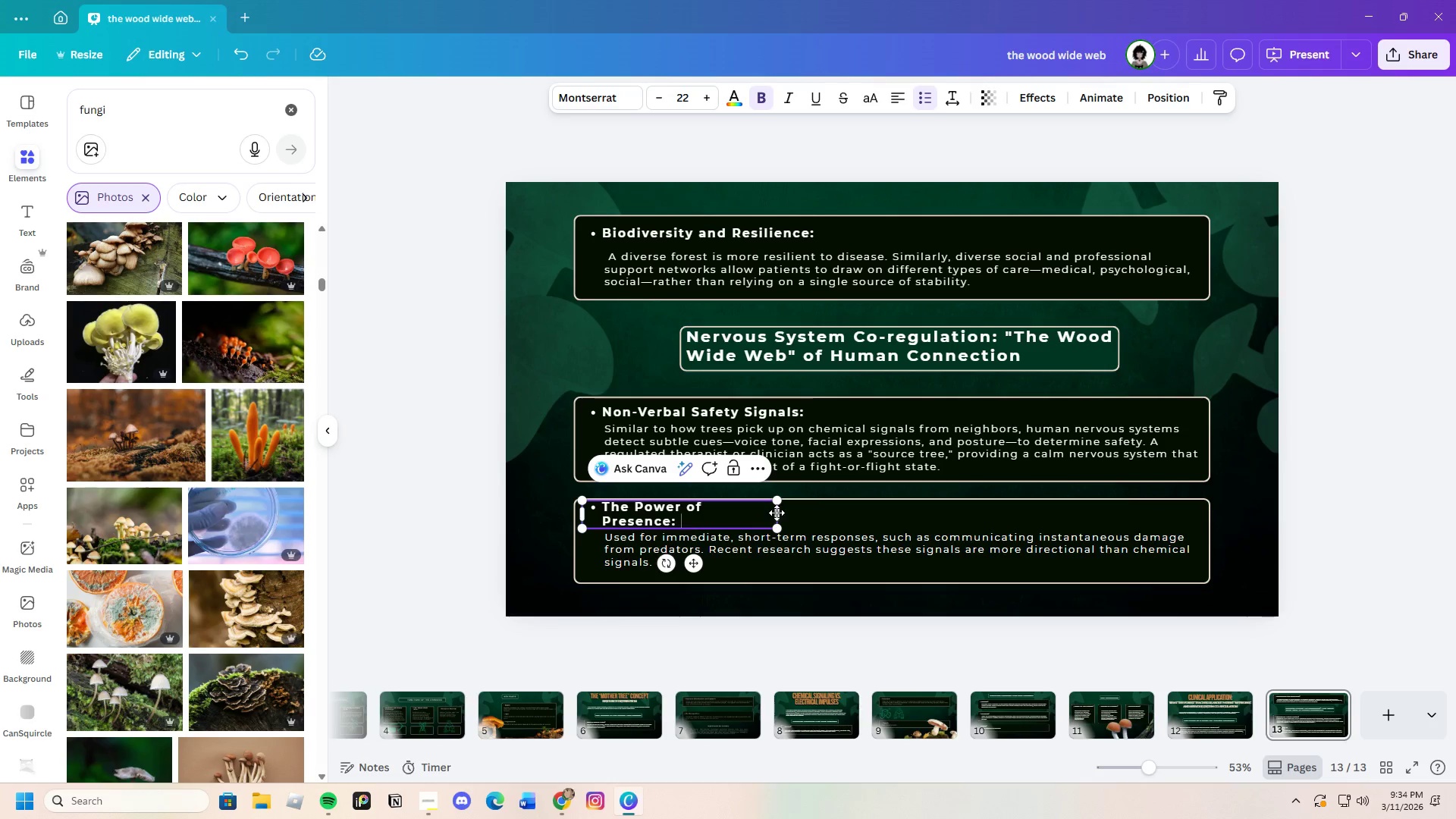 
left_click_drag(start_coordinate=[779, 513], to_coordinate=[809, 518])
 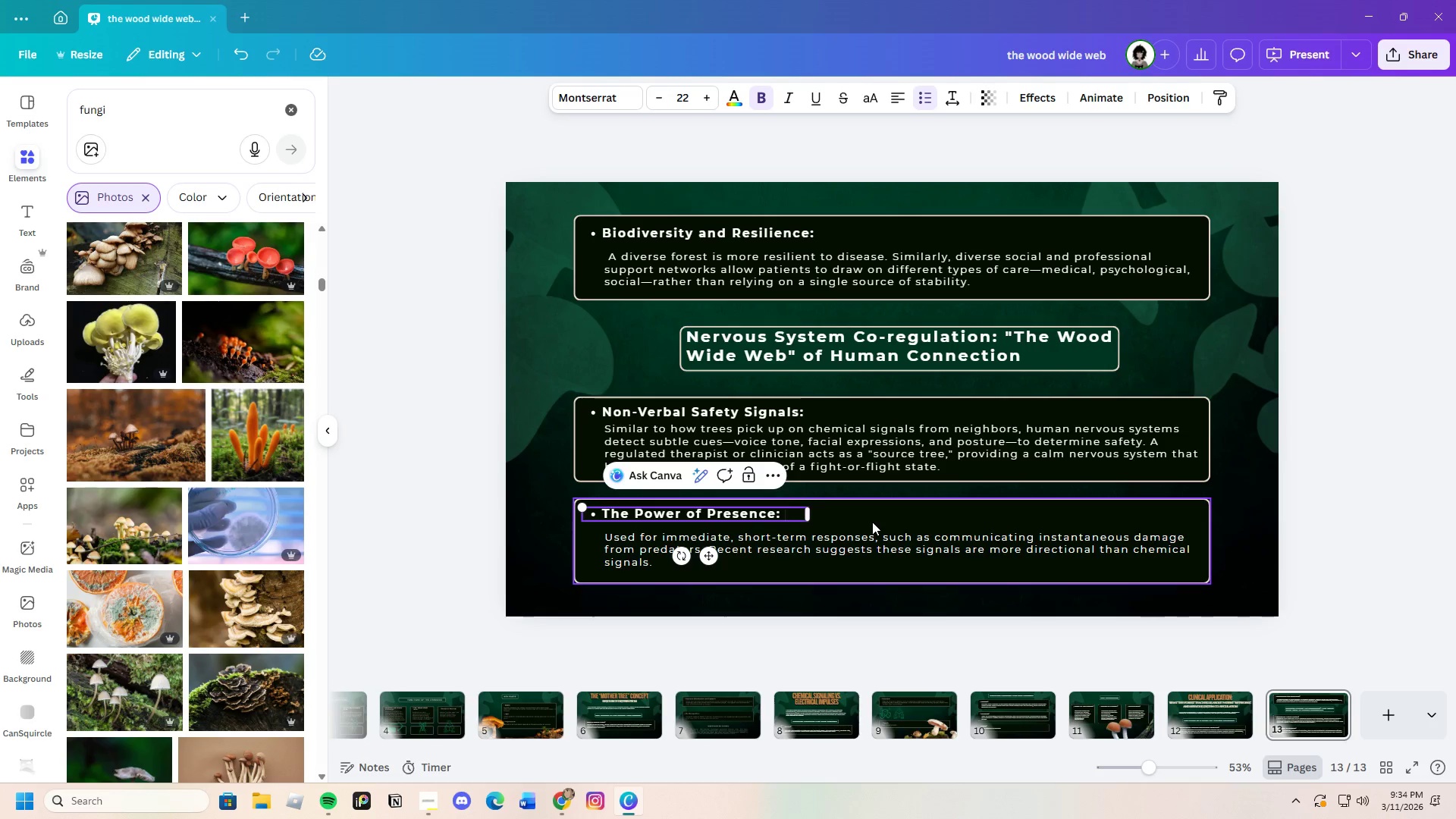 
left_click([872, 522])
 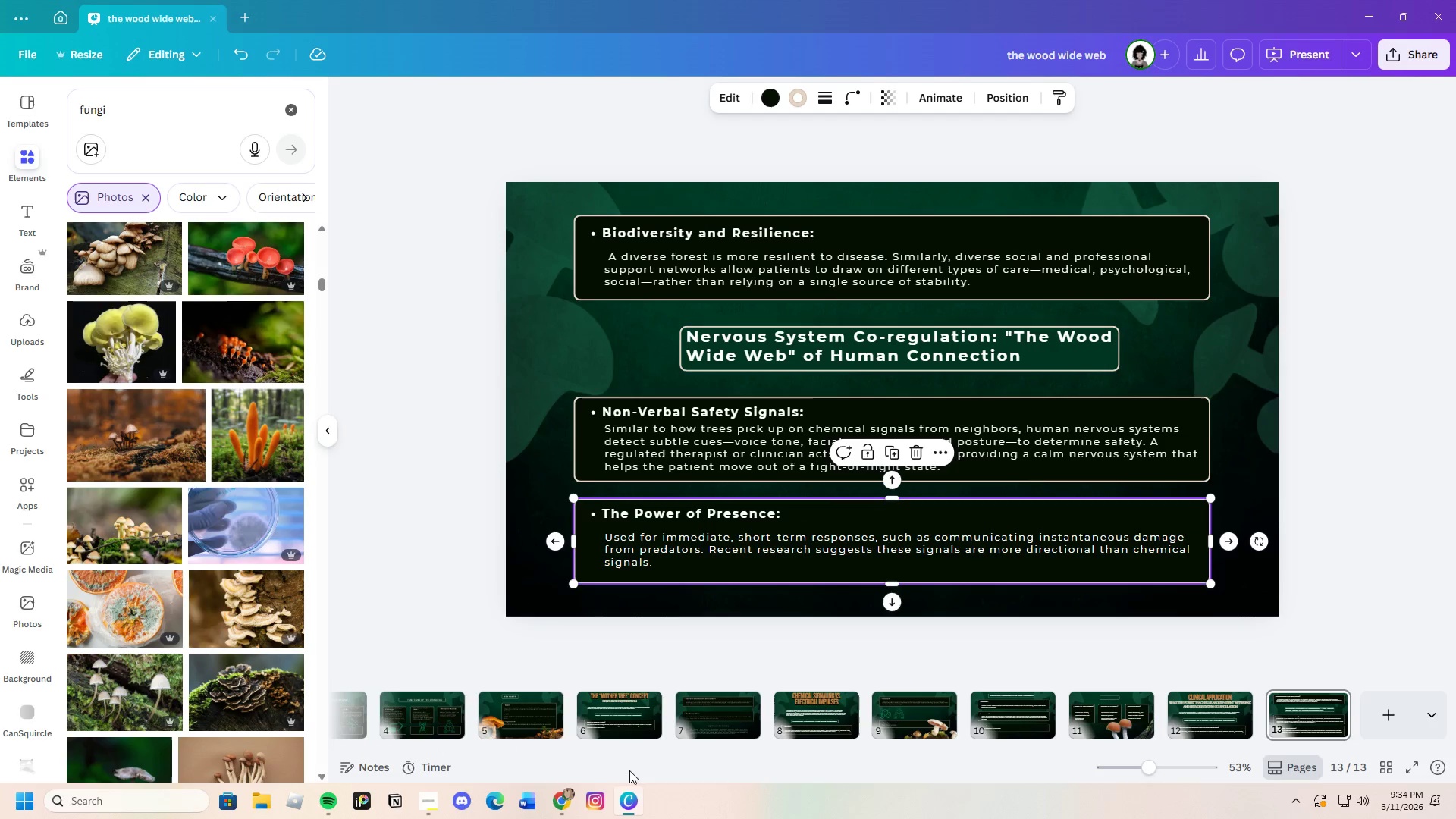 
left_click([566, 799])
 